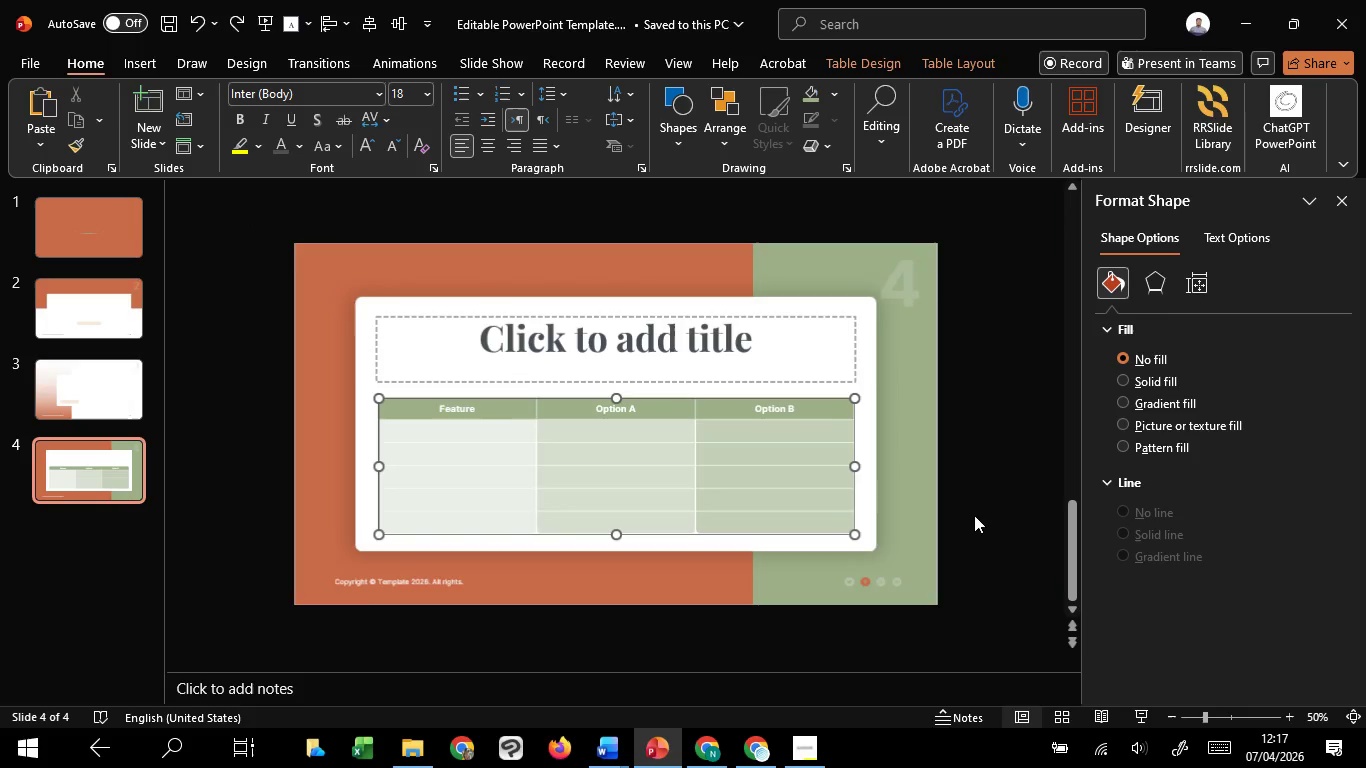 
key(Control+ControlLeft)
 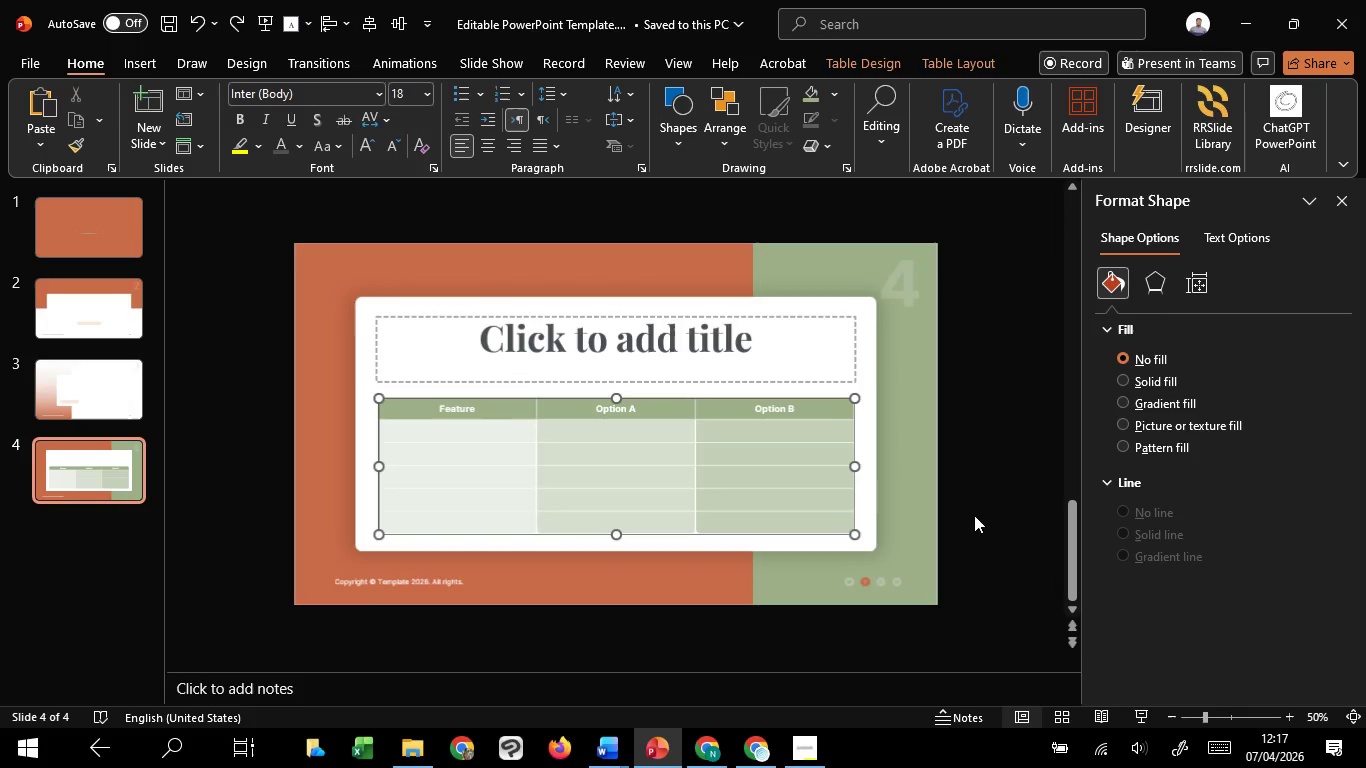 
key(Control+ControlLeft)
 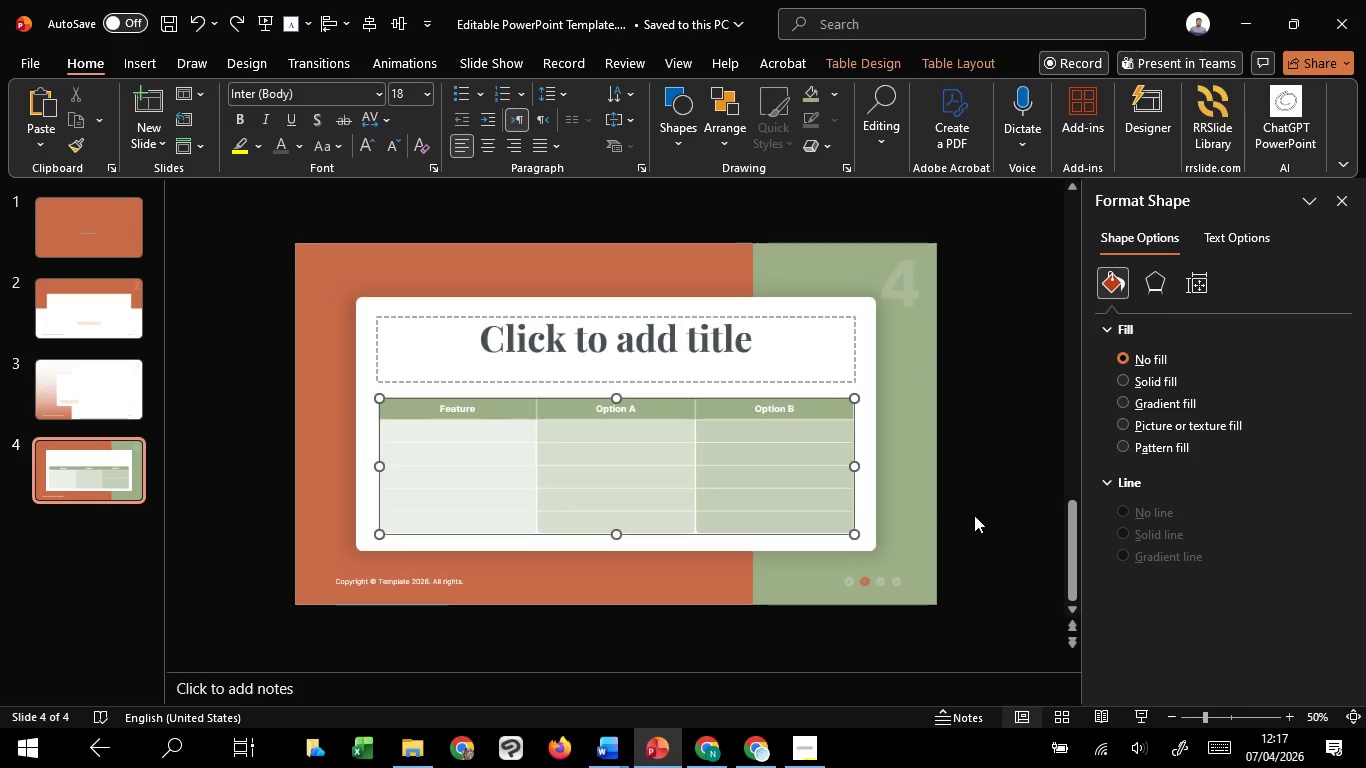 
key(Control+ControlLeft)
 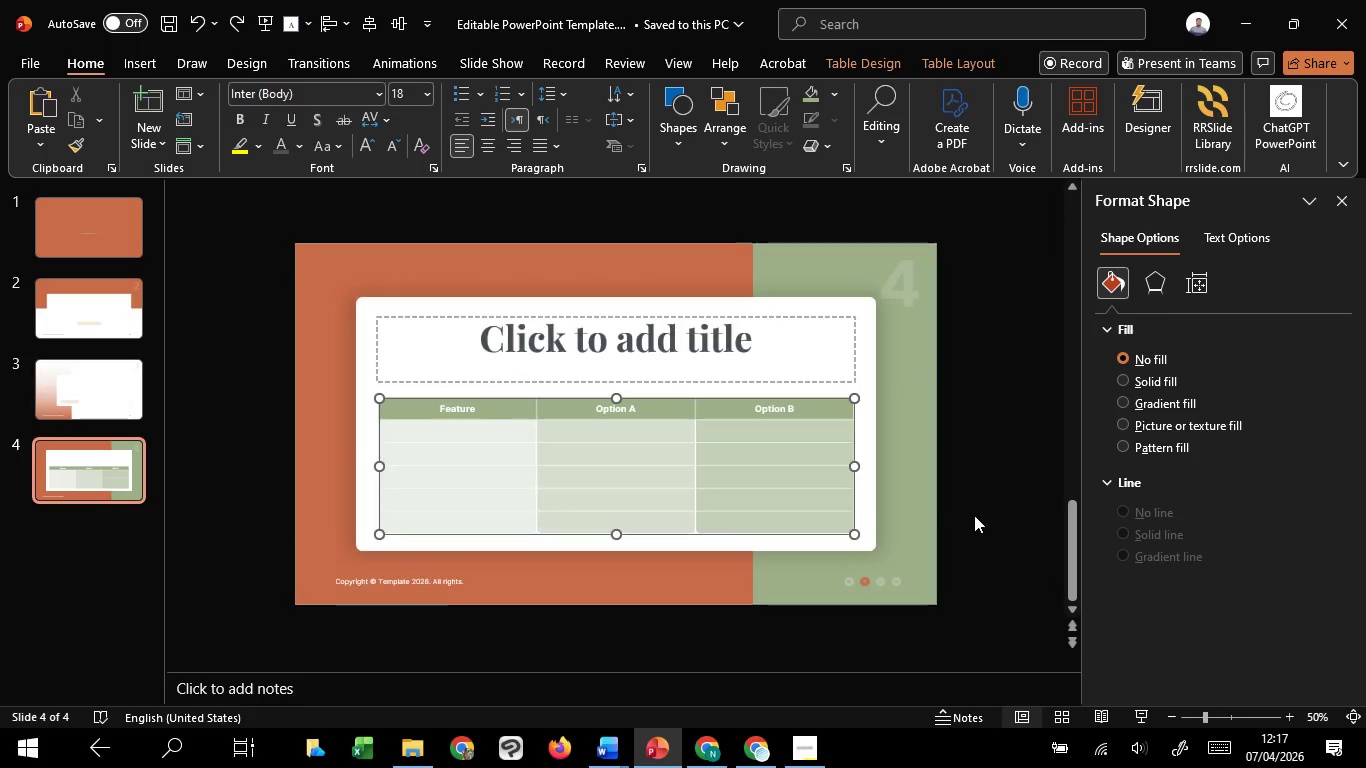 
scroll: coordinate [866, 436], scroll_direction: down, amount: 7.0
 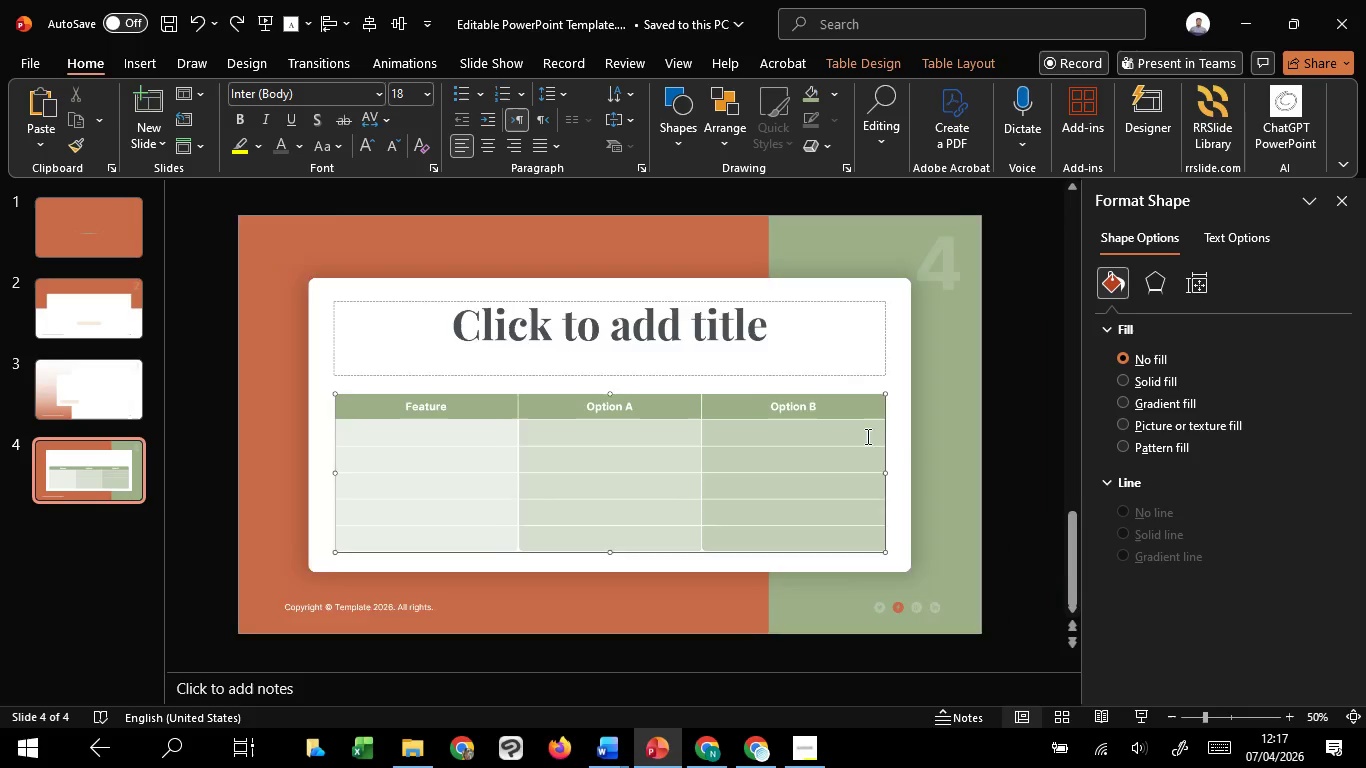 
key(Control+ControlLeft)
 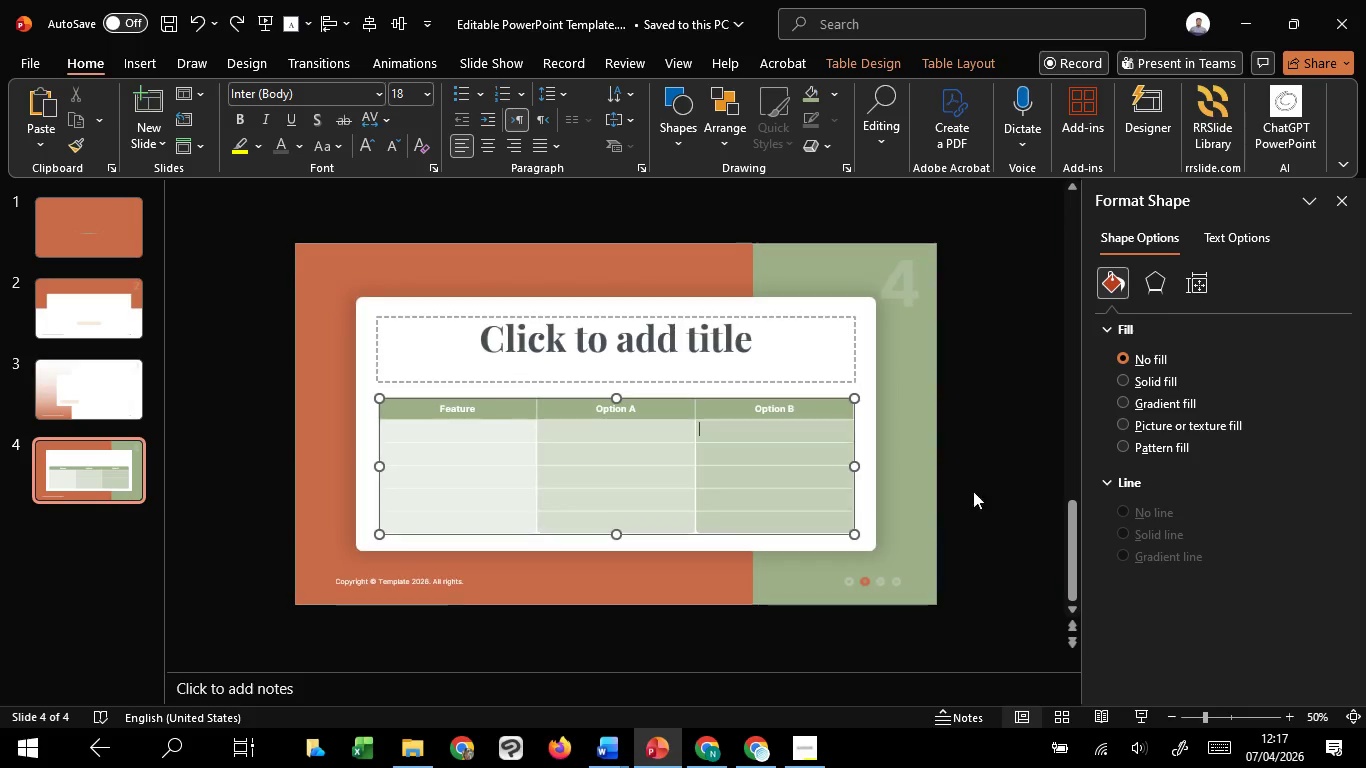 
key(Control+ControlLeft)
 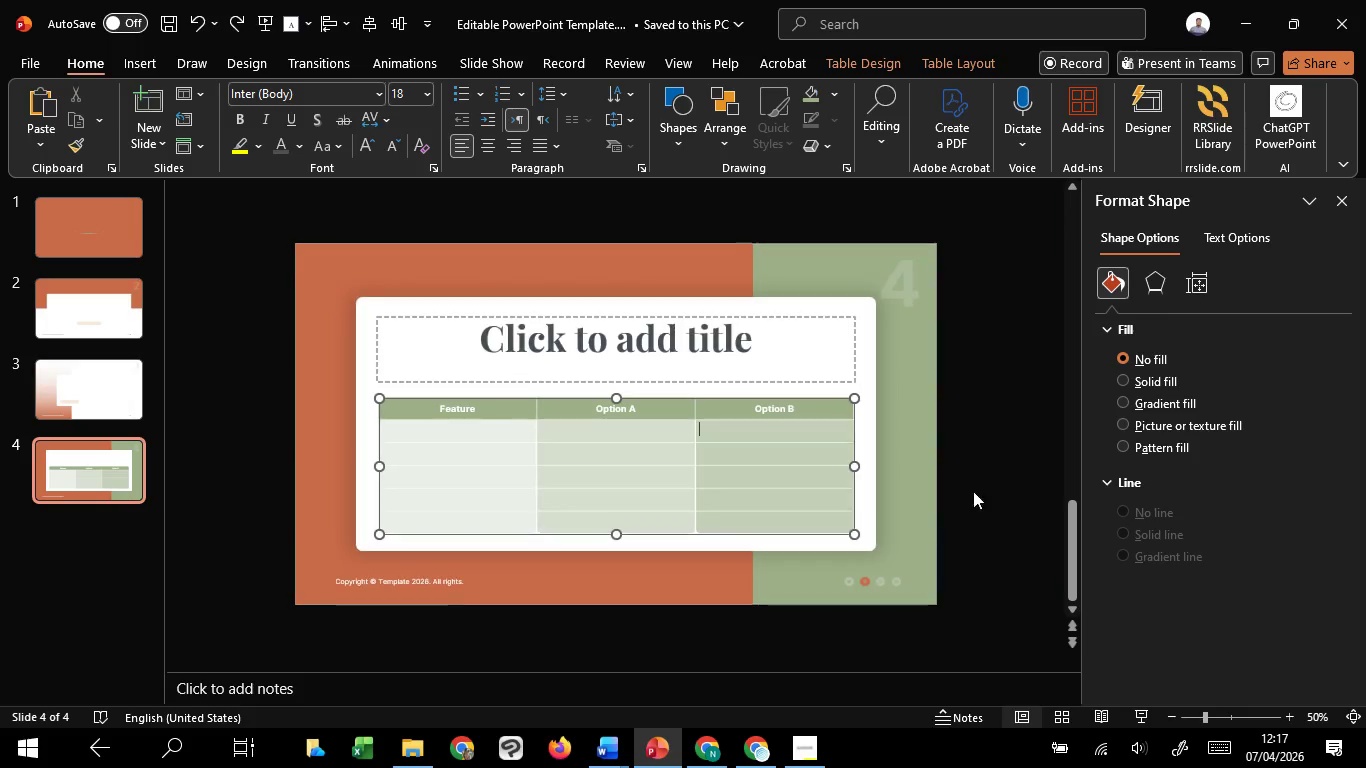 
left_click([968, 463])
 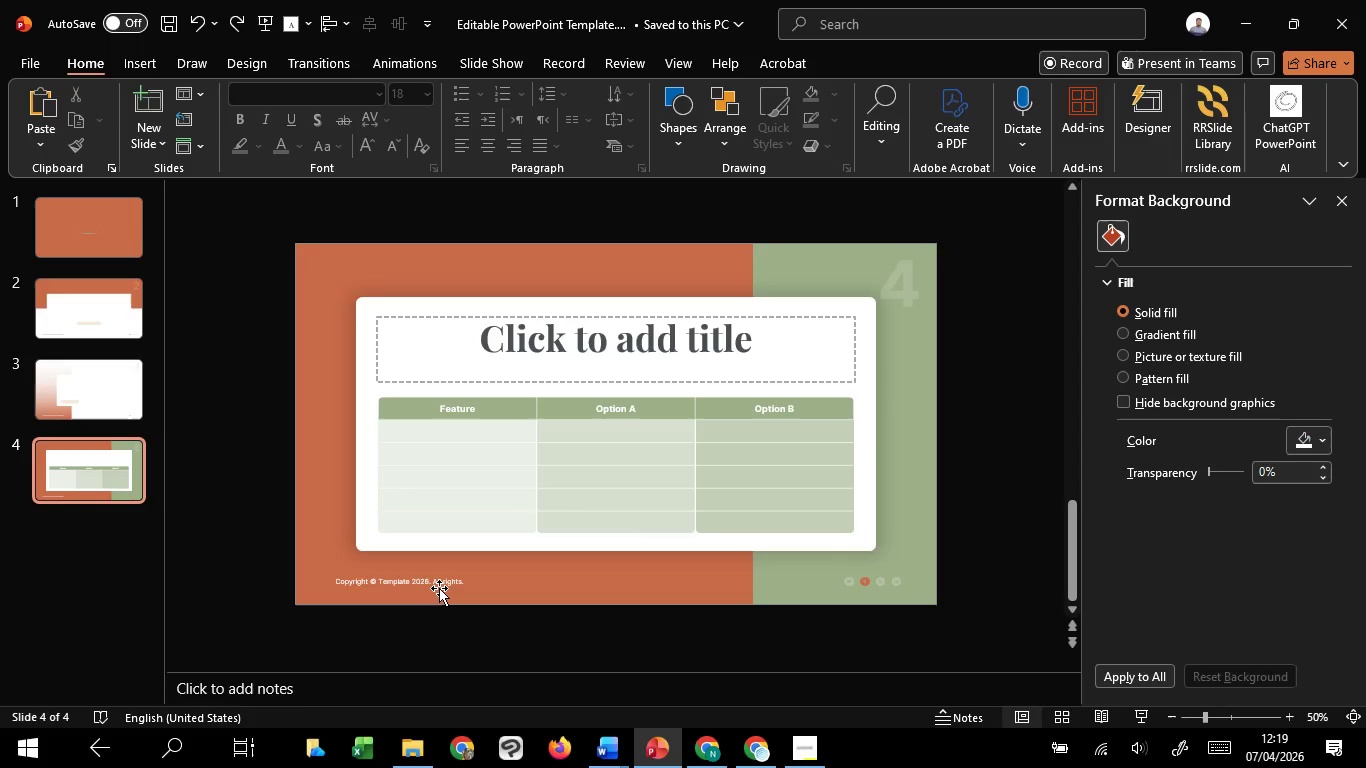 
wait(121.02)
 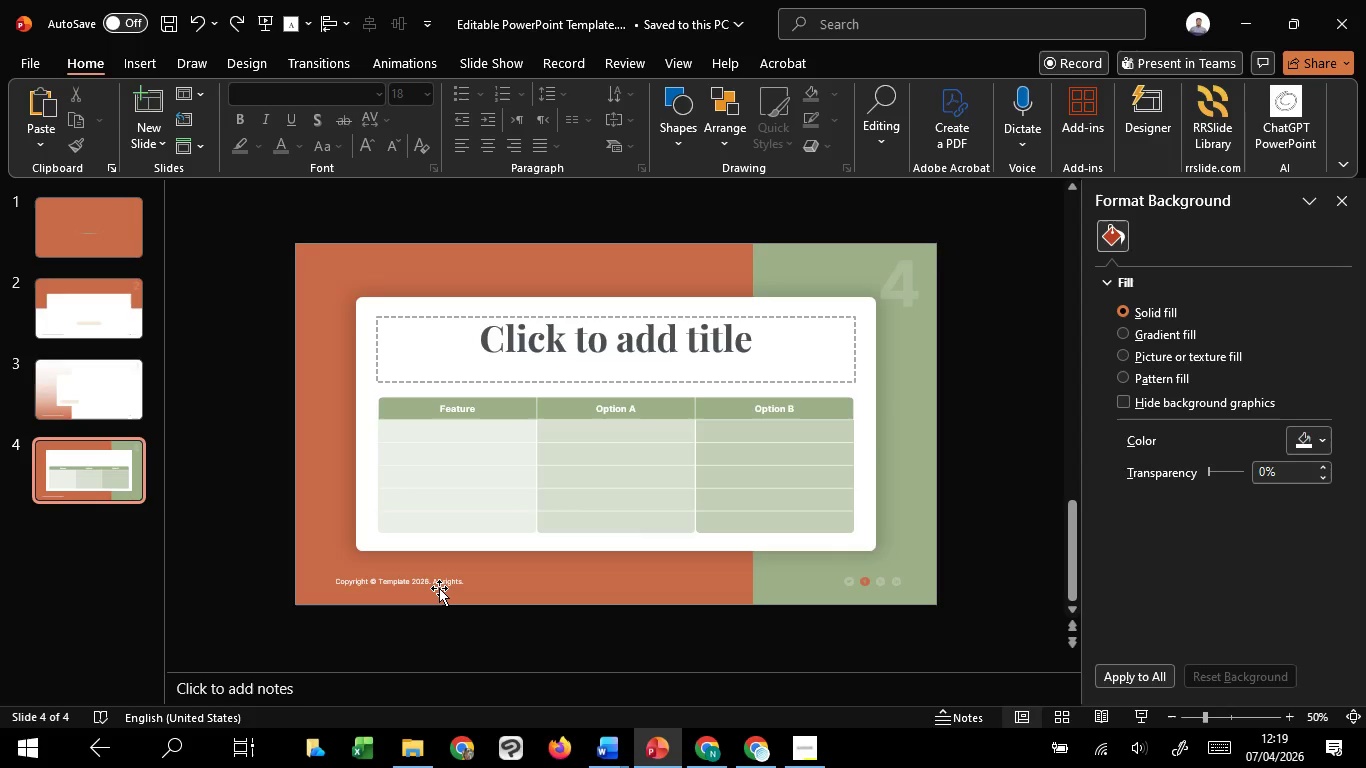 
left_click([439, 588])
 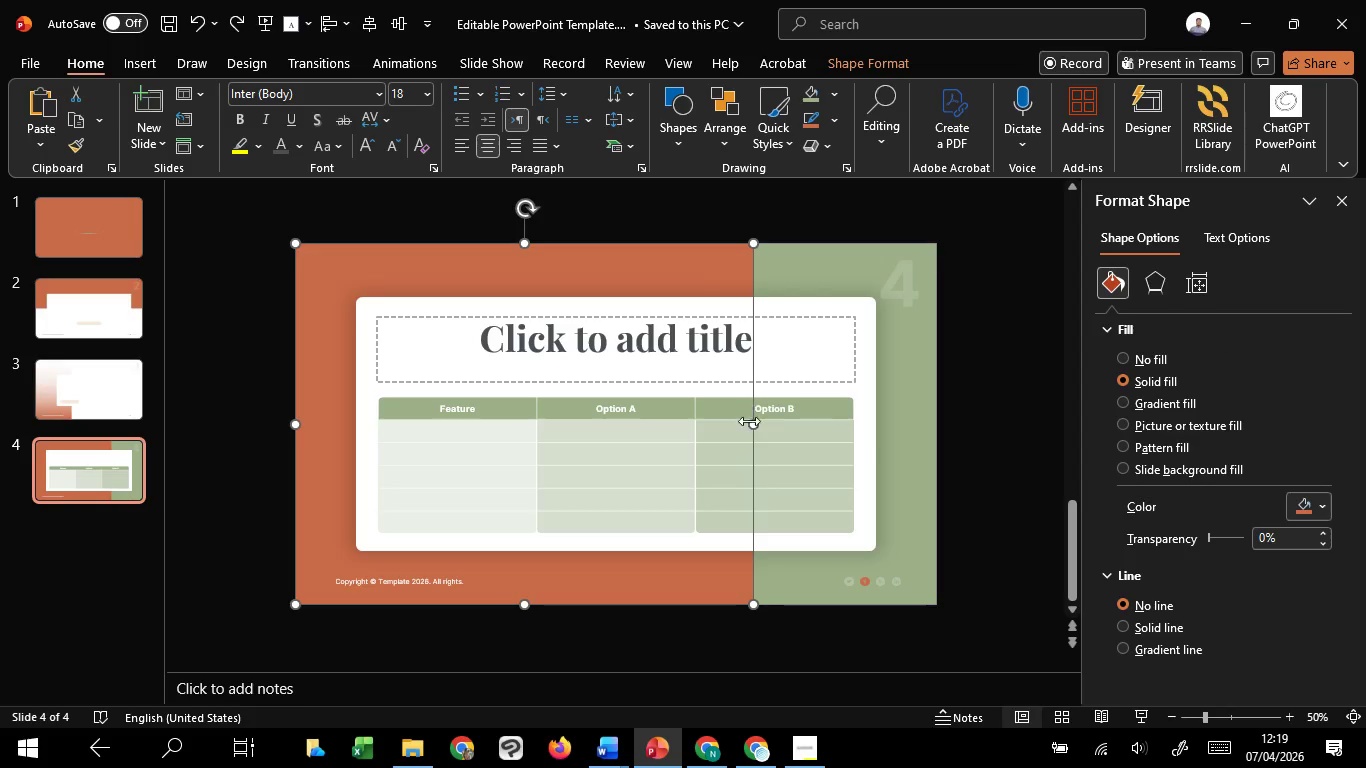 
left_click_drag(start_coordinate=[753, 425], to_coordinate=[738, 422])
 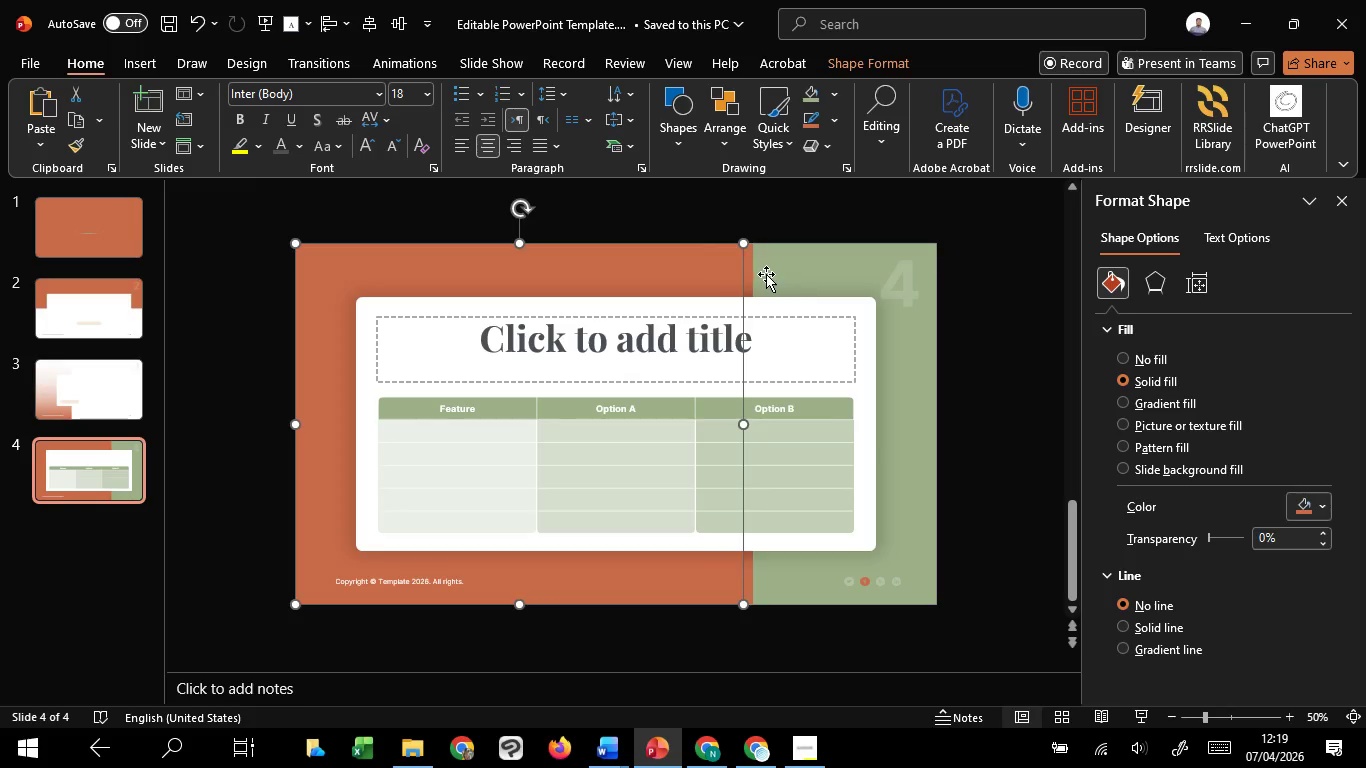 
left_click([766, 274])
 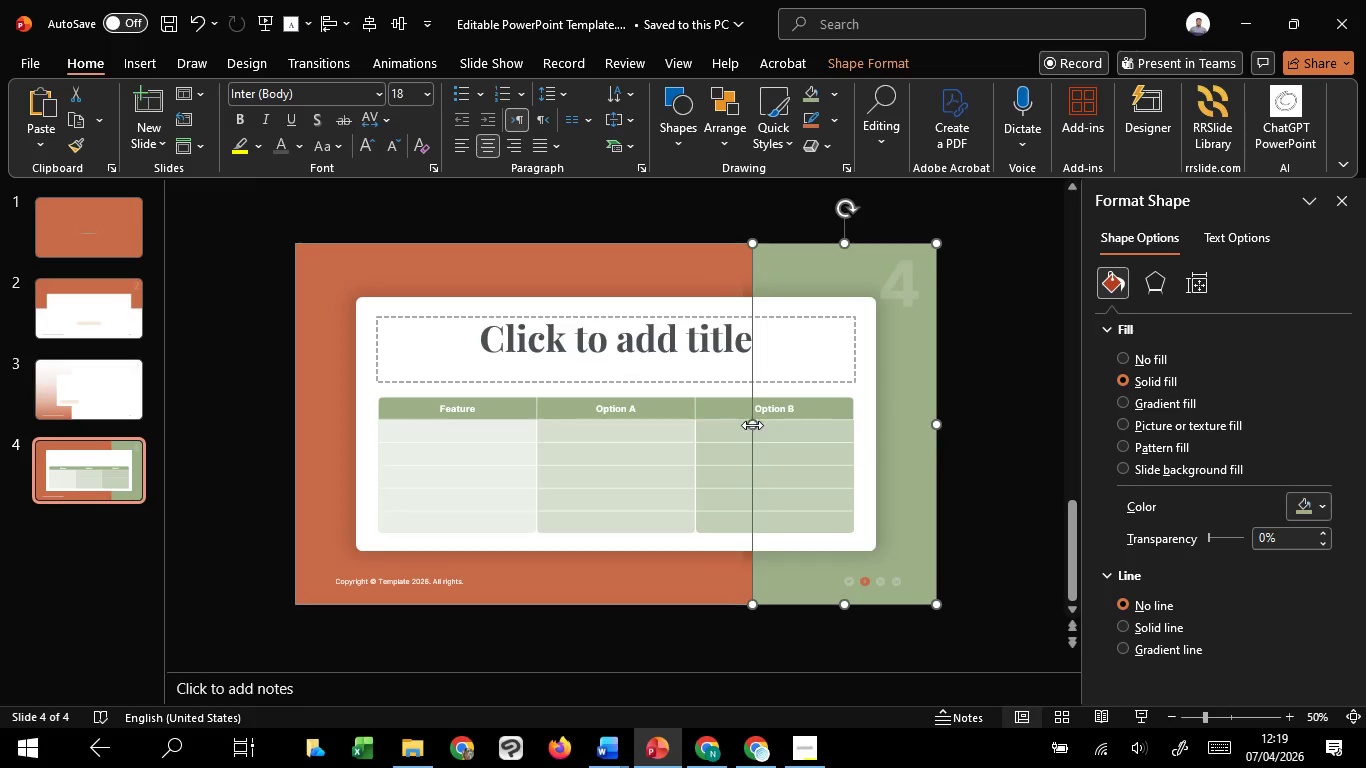 
left_click_drag(start_coordinate=[751, 426], to_coordinate=[743, 427])
 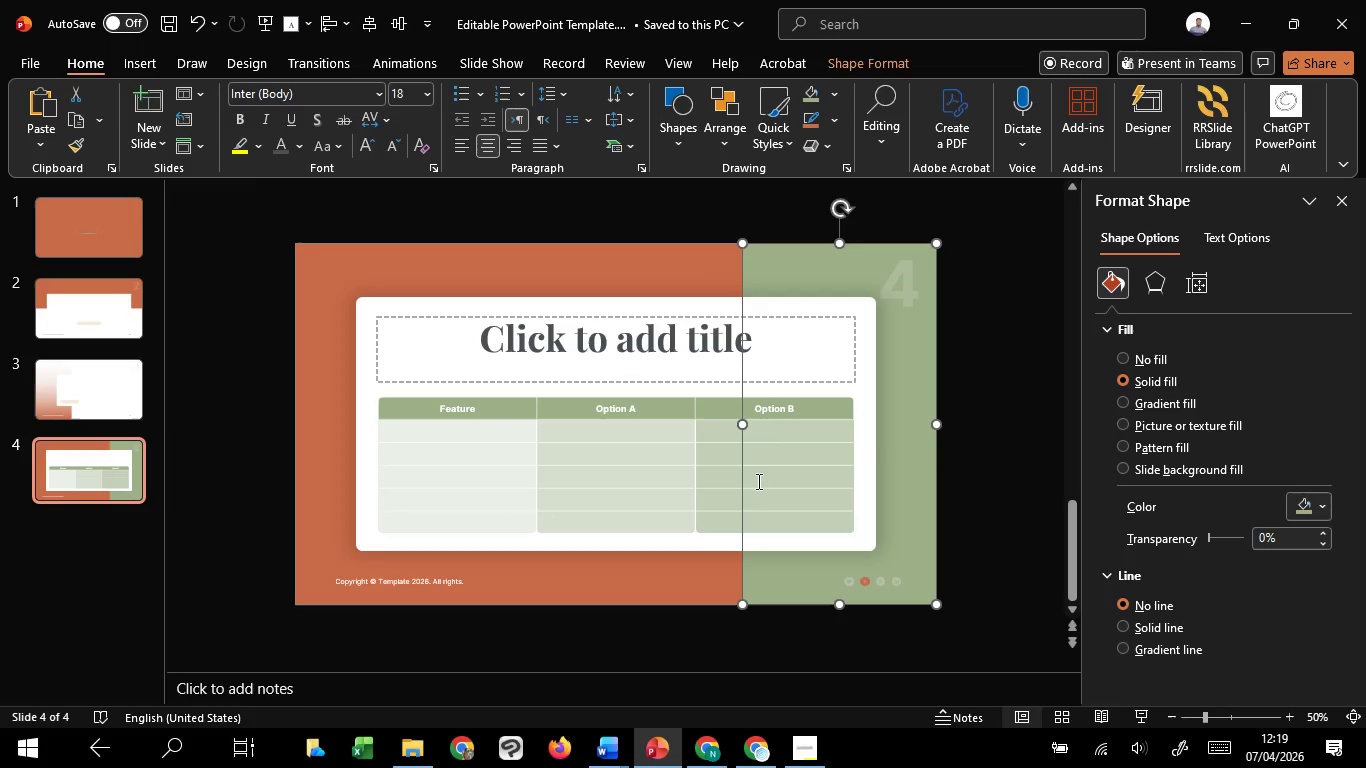 
wait(11.84)
 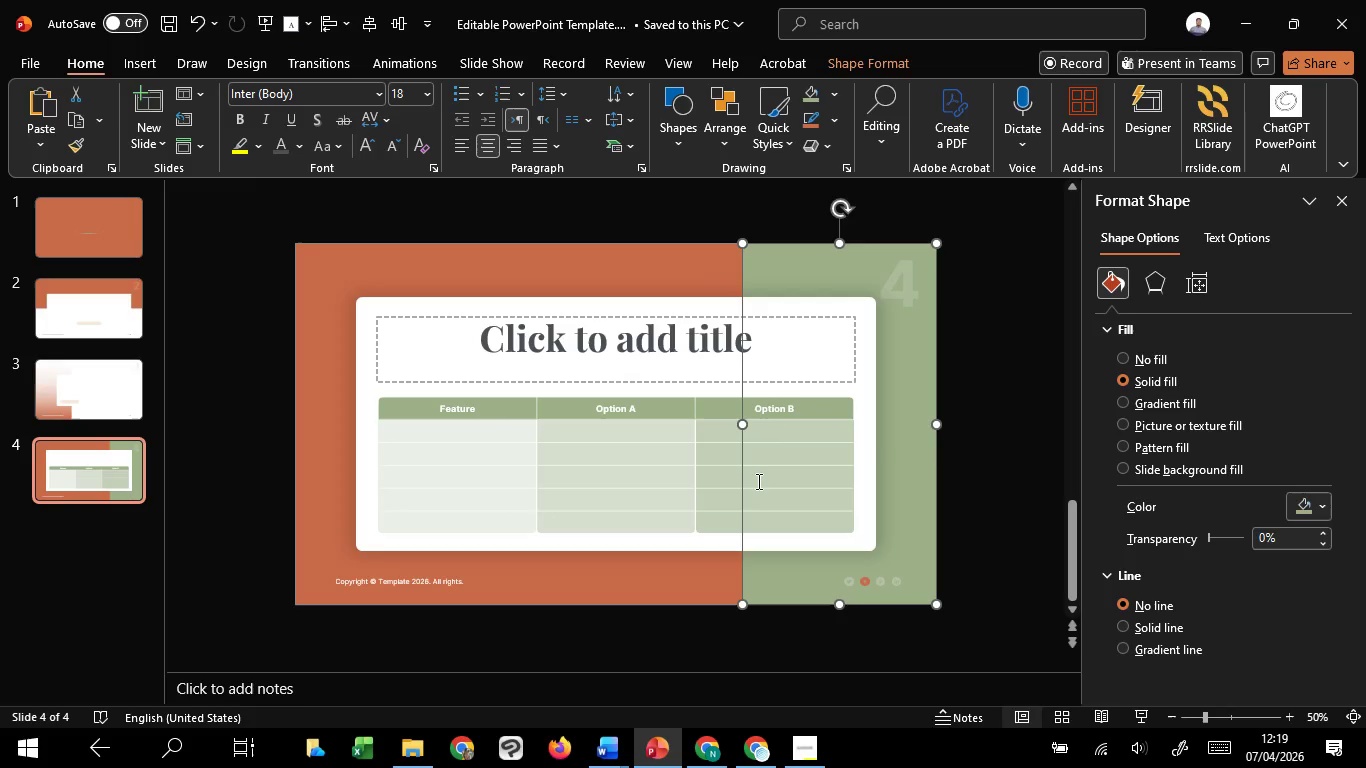 
left_click([1022, 508])
 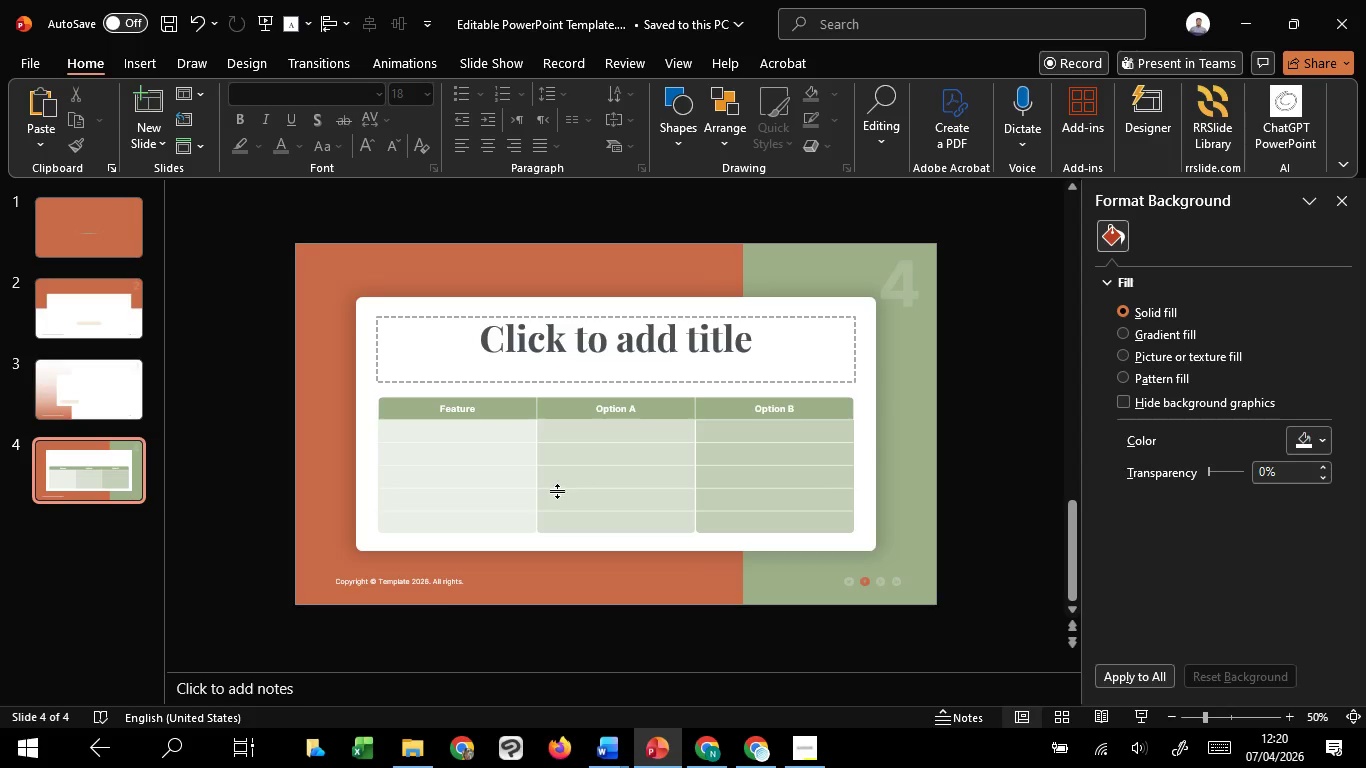 
wait(35.53)
 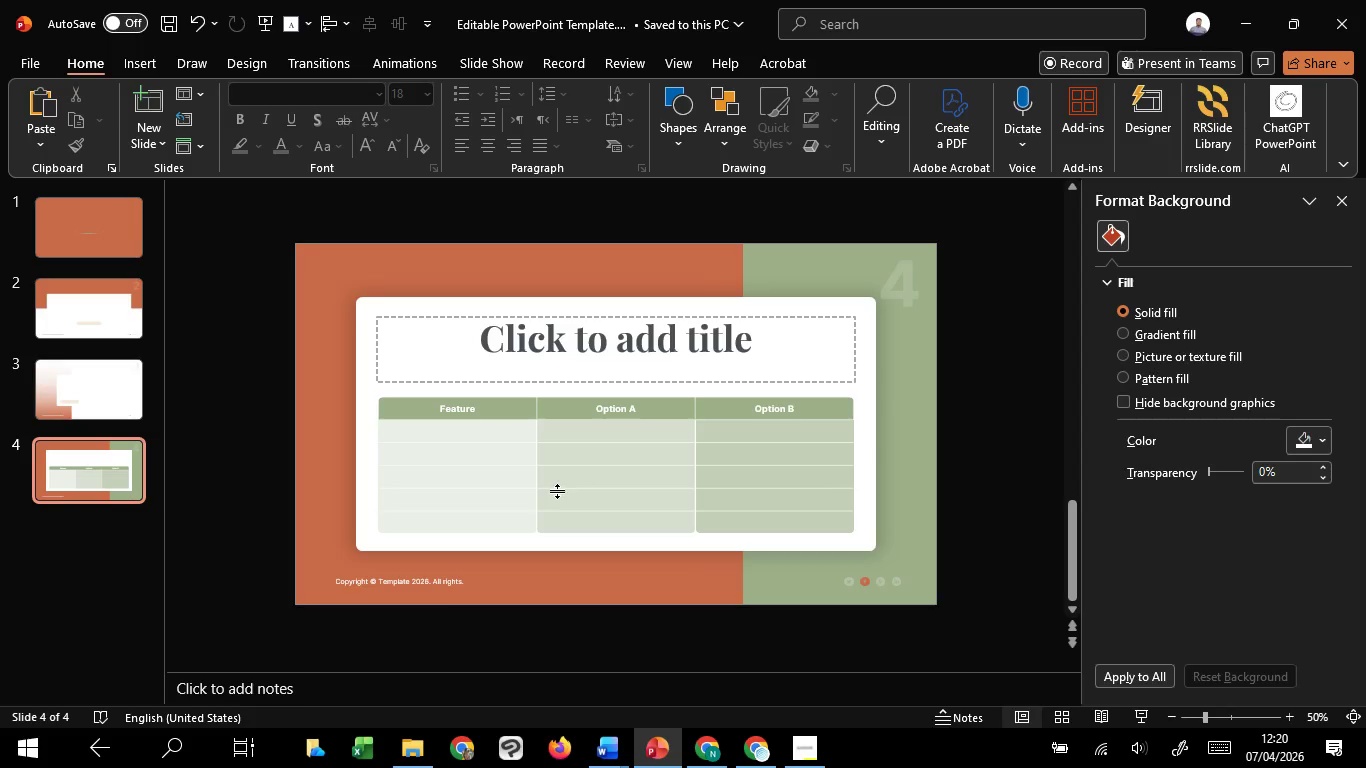 
left_click([526, 381])
 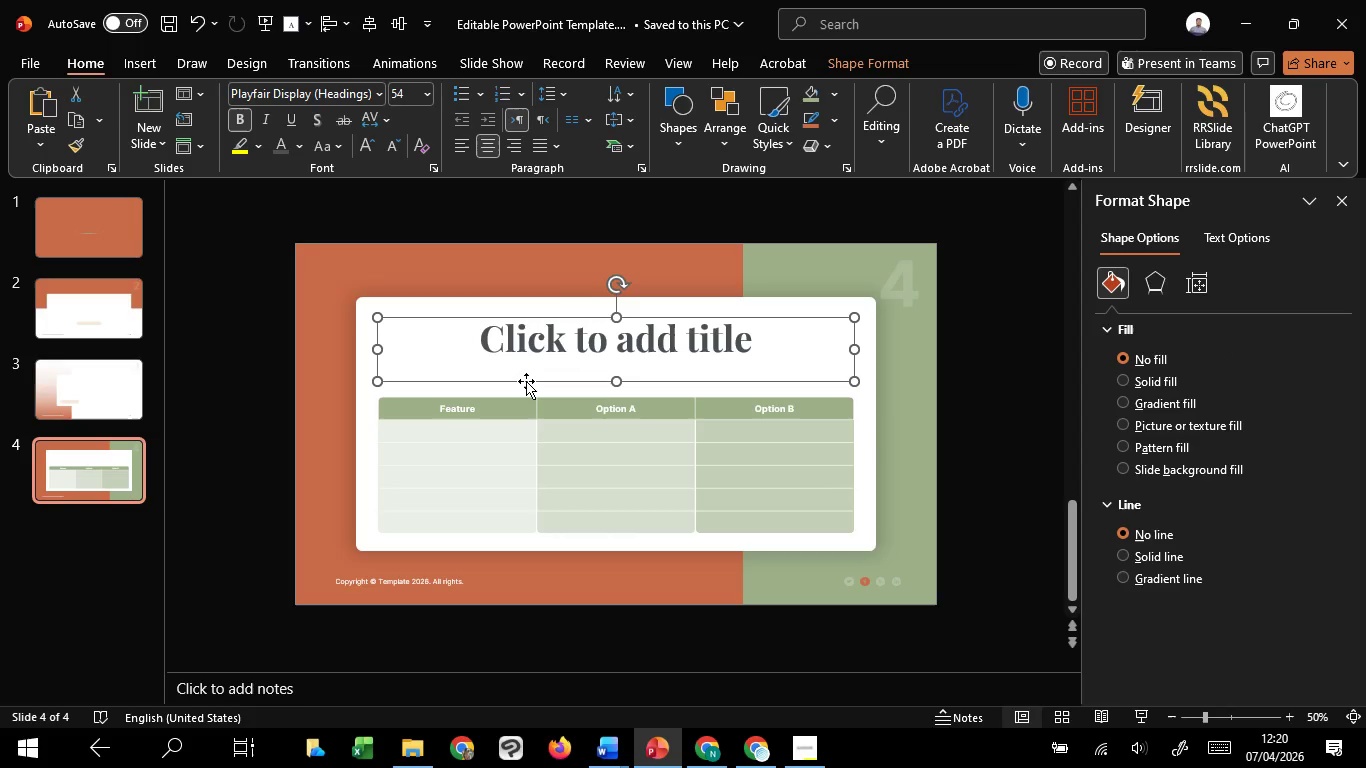 
wait(7.28)
 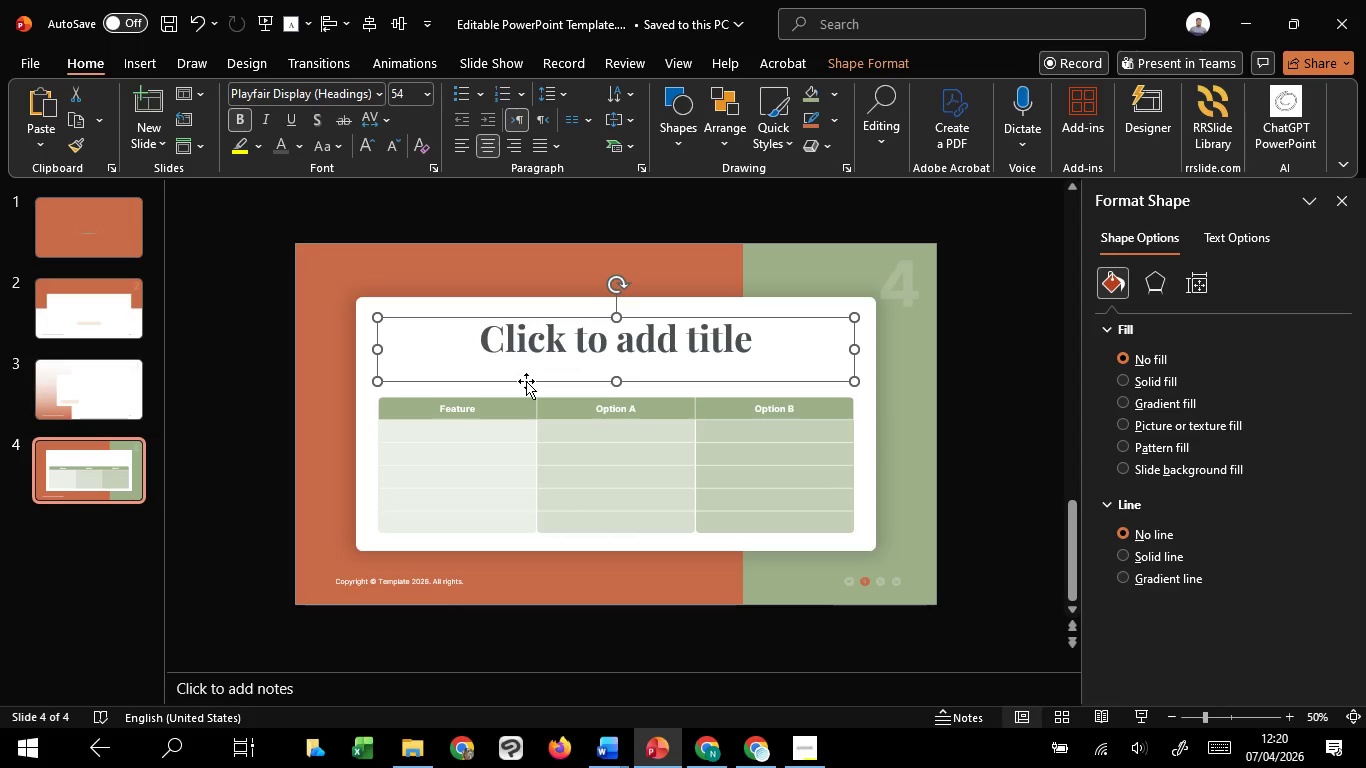 
left_click([57, 386])
 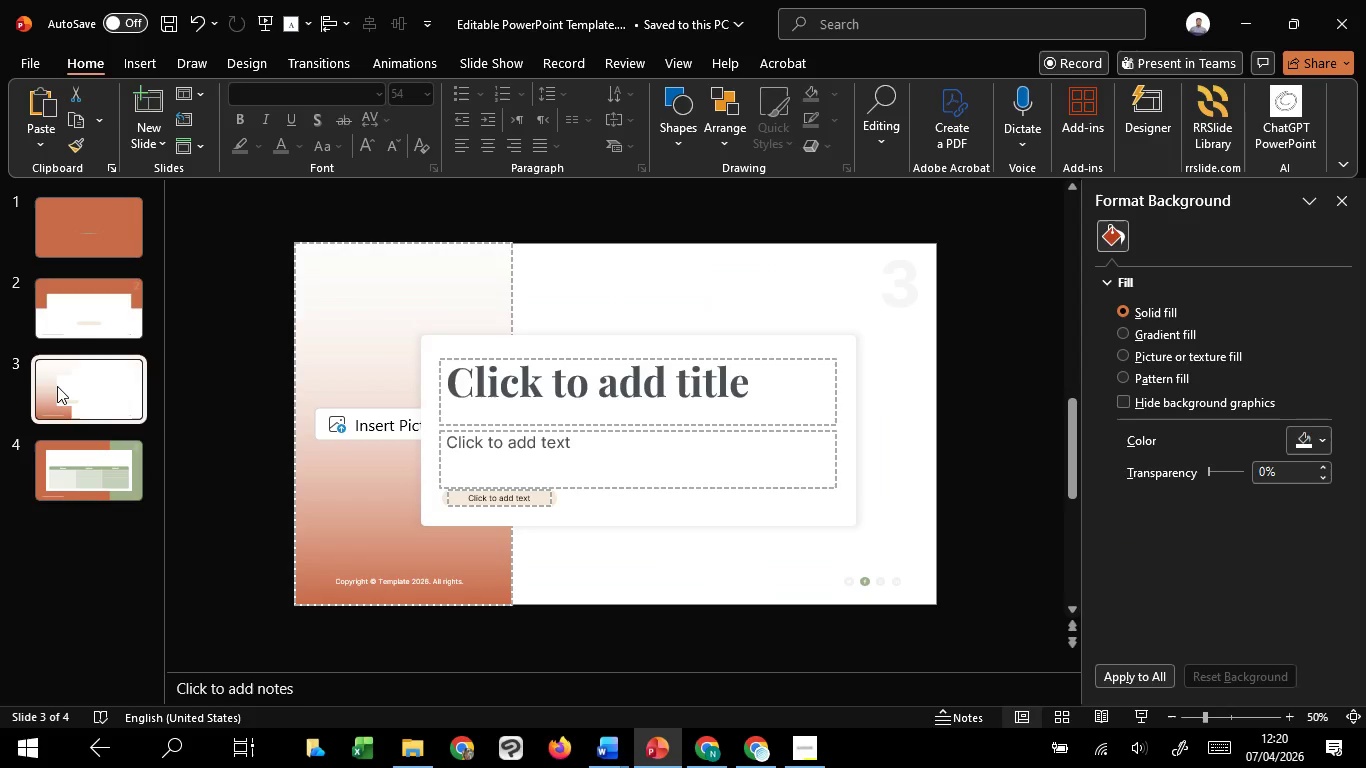 
wait(5.02)
 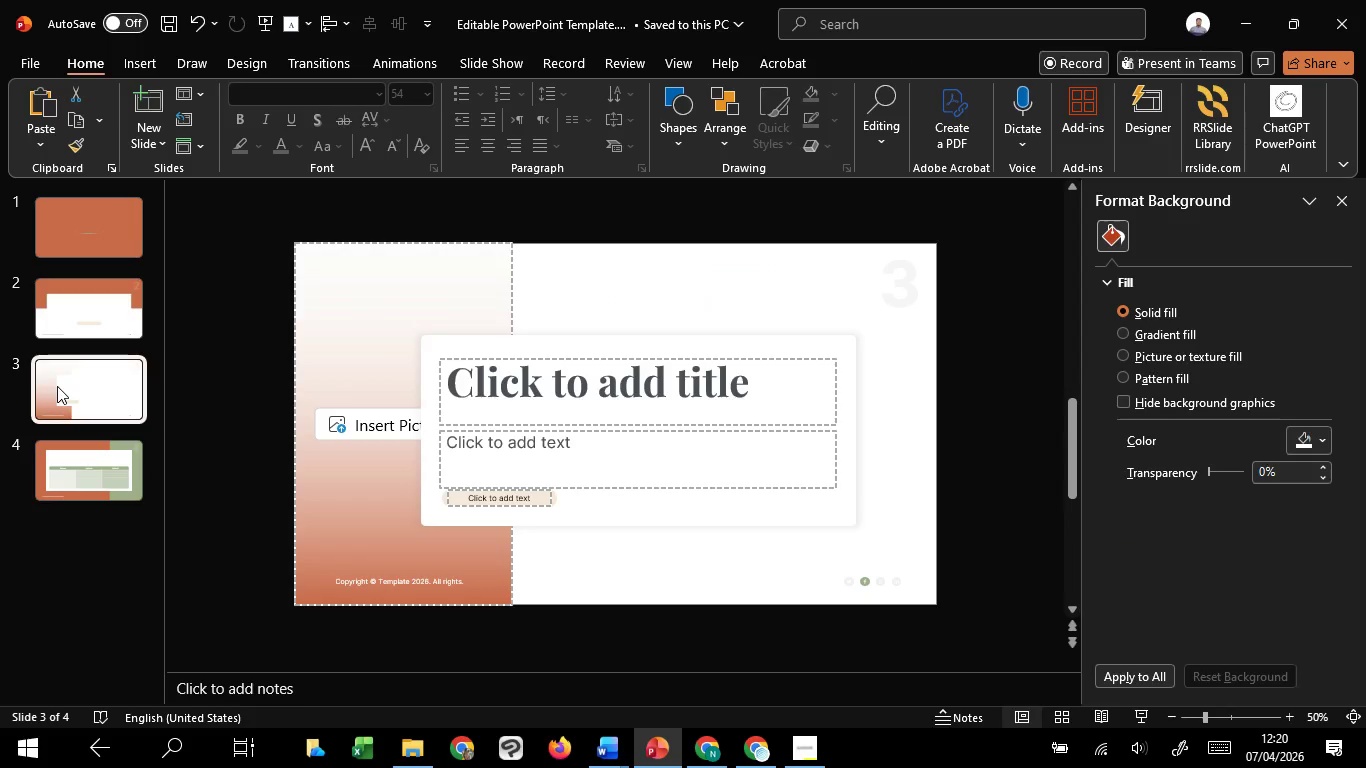 
right_click([7, 693])
 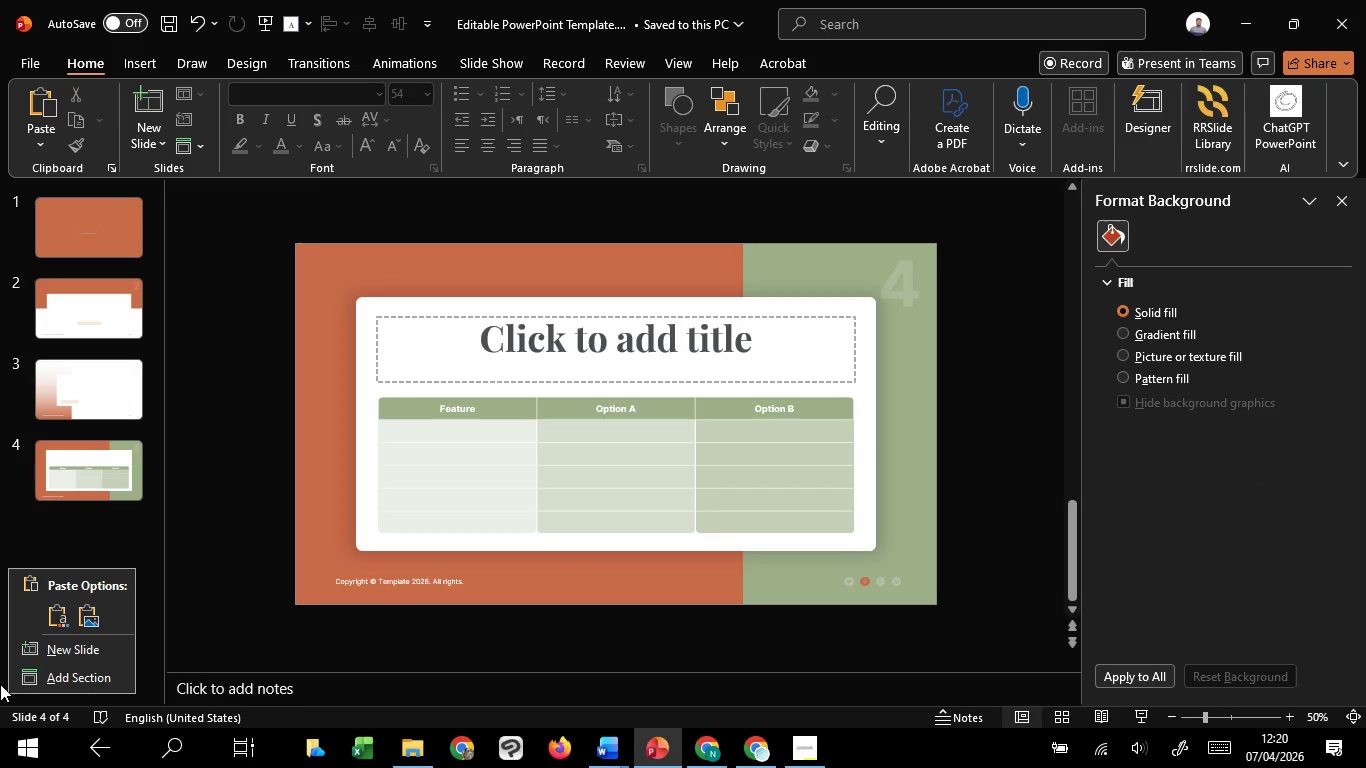 
wait(6.14)
 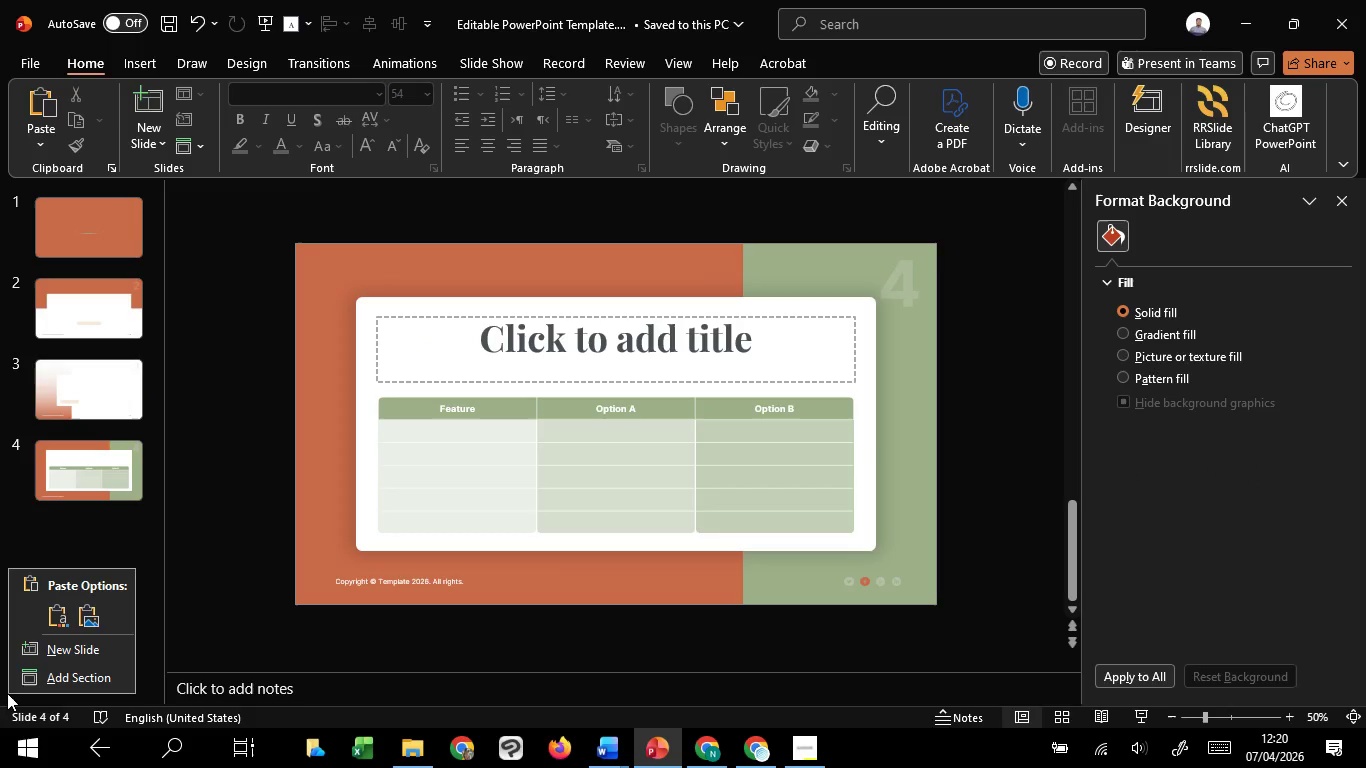 
left_click([99, 380])
 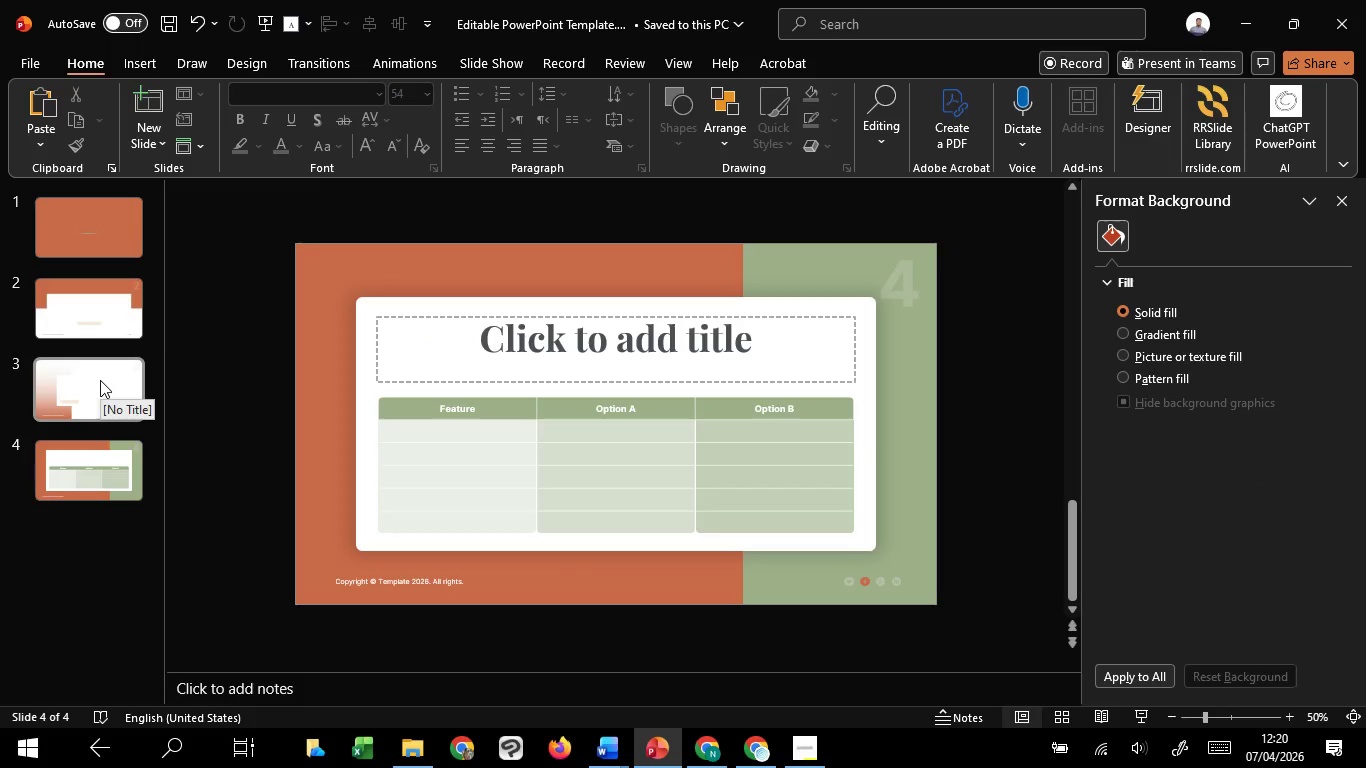 
left_click([100, 380])
 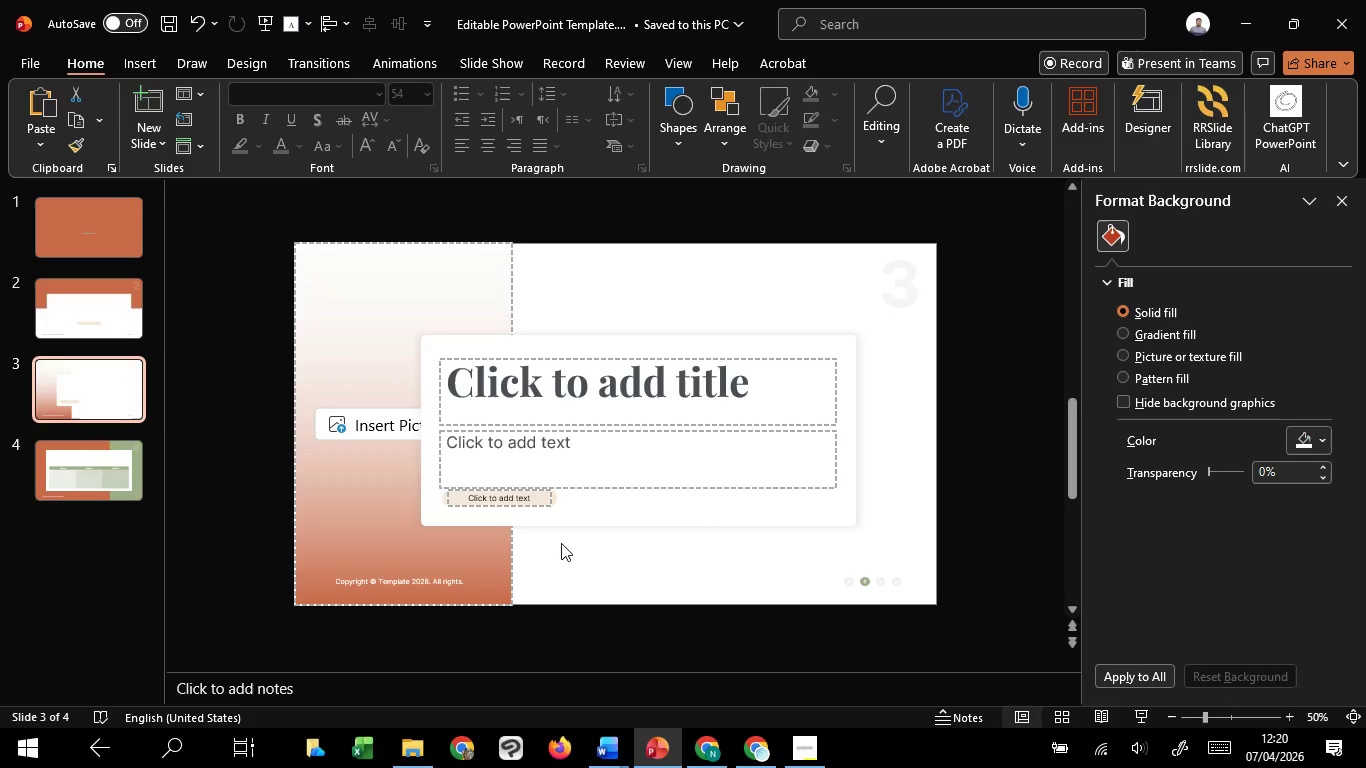 
hold_key(key=ControlLeft, duration=1.51)
scroll: coordinate [543, 549], scroll_direction: up, amount: 3.0
 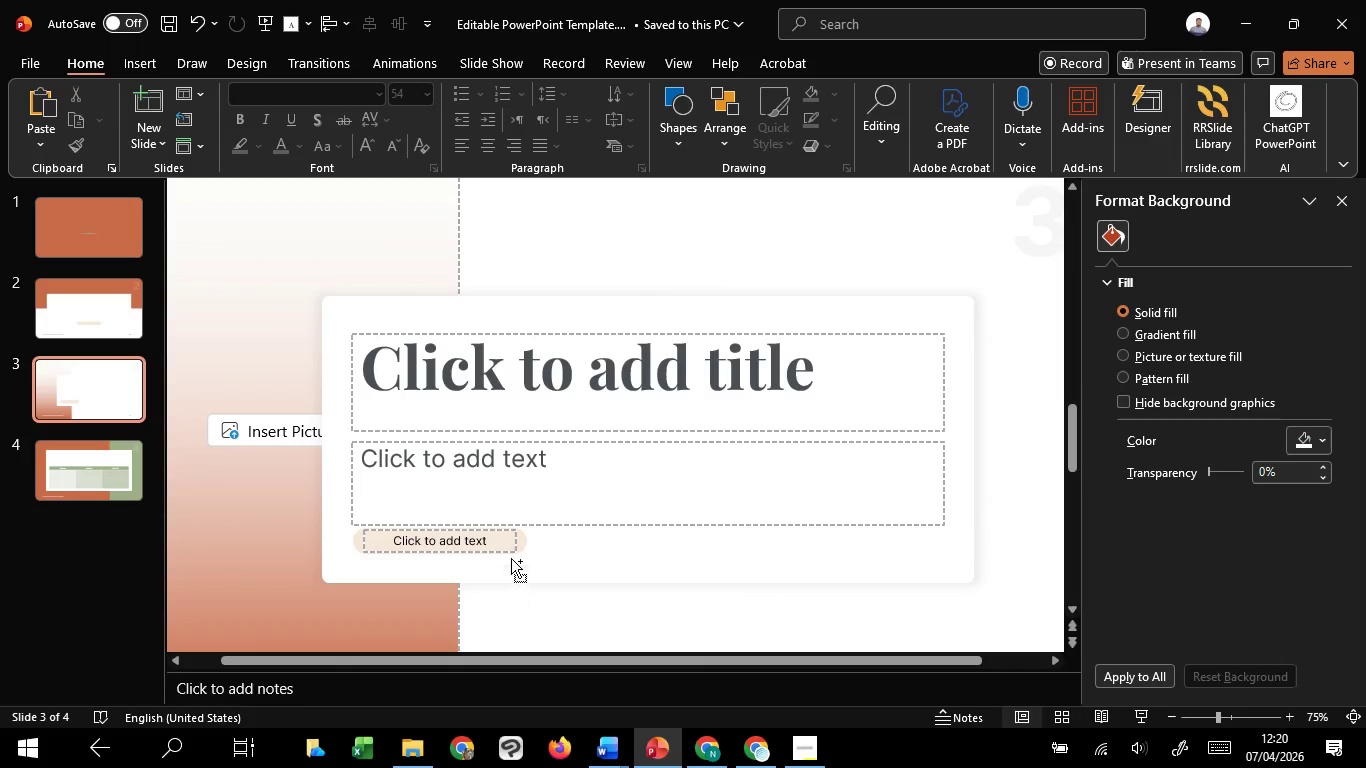 
key(Control+ControlLeft)
 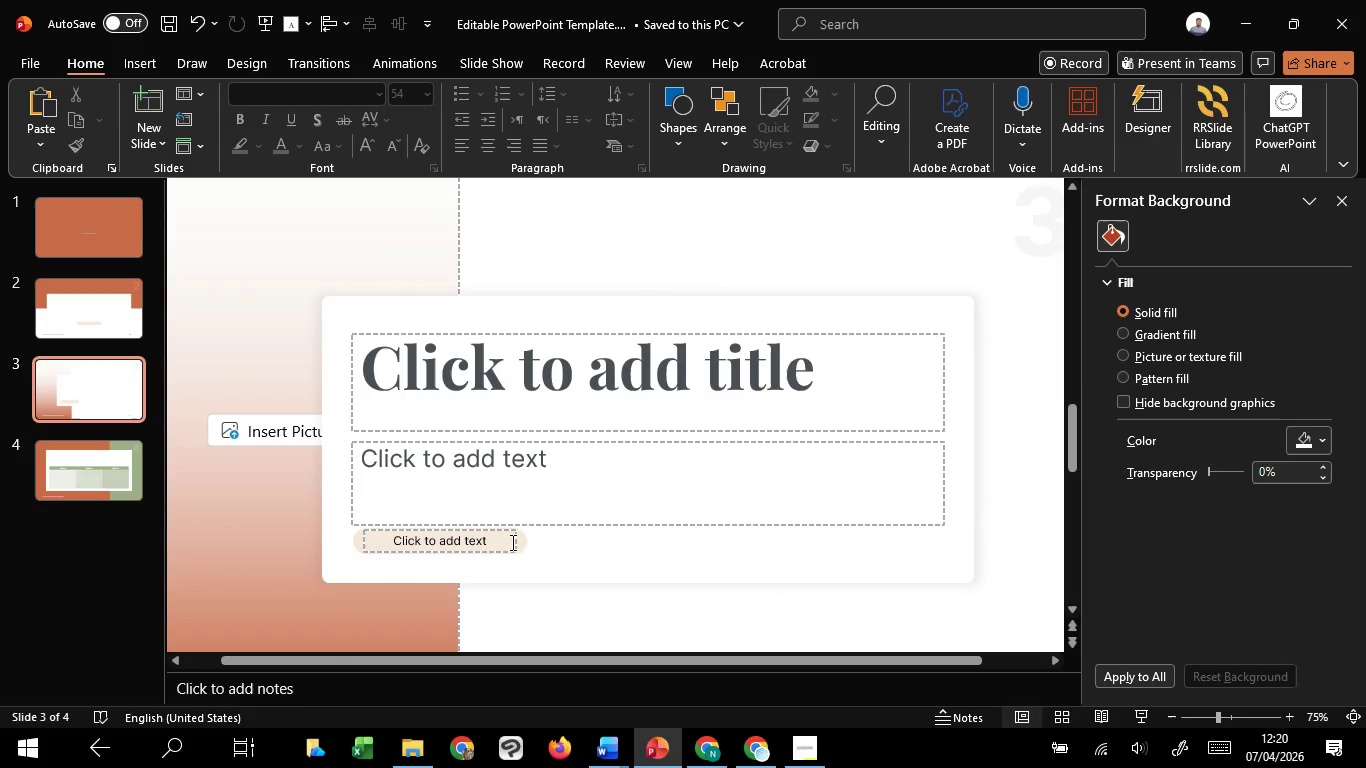 
key(Control+ControlLeft)
 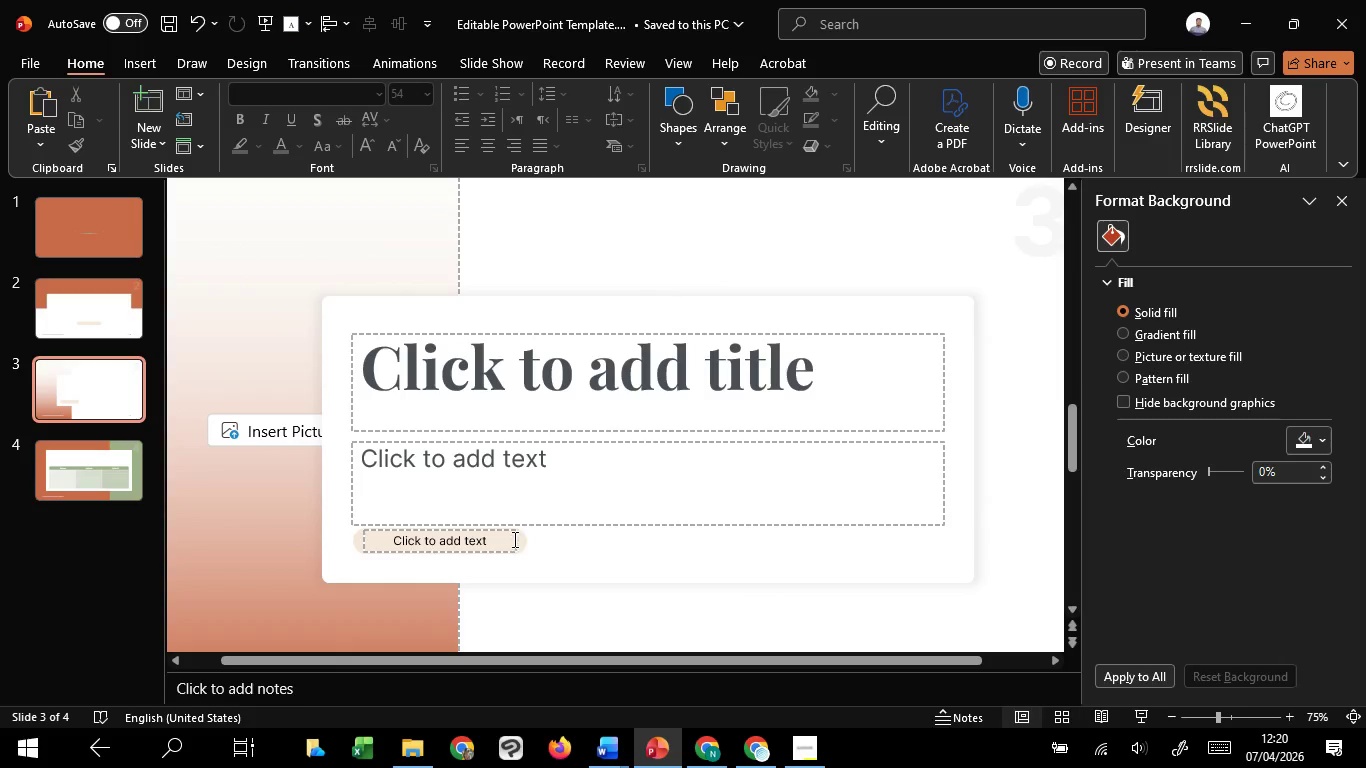 
key(Control+ControlLeft)
 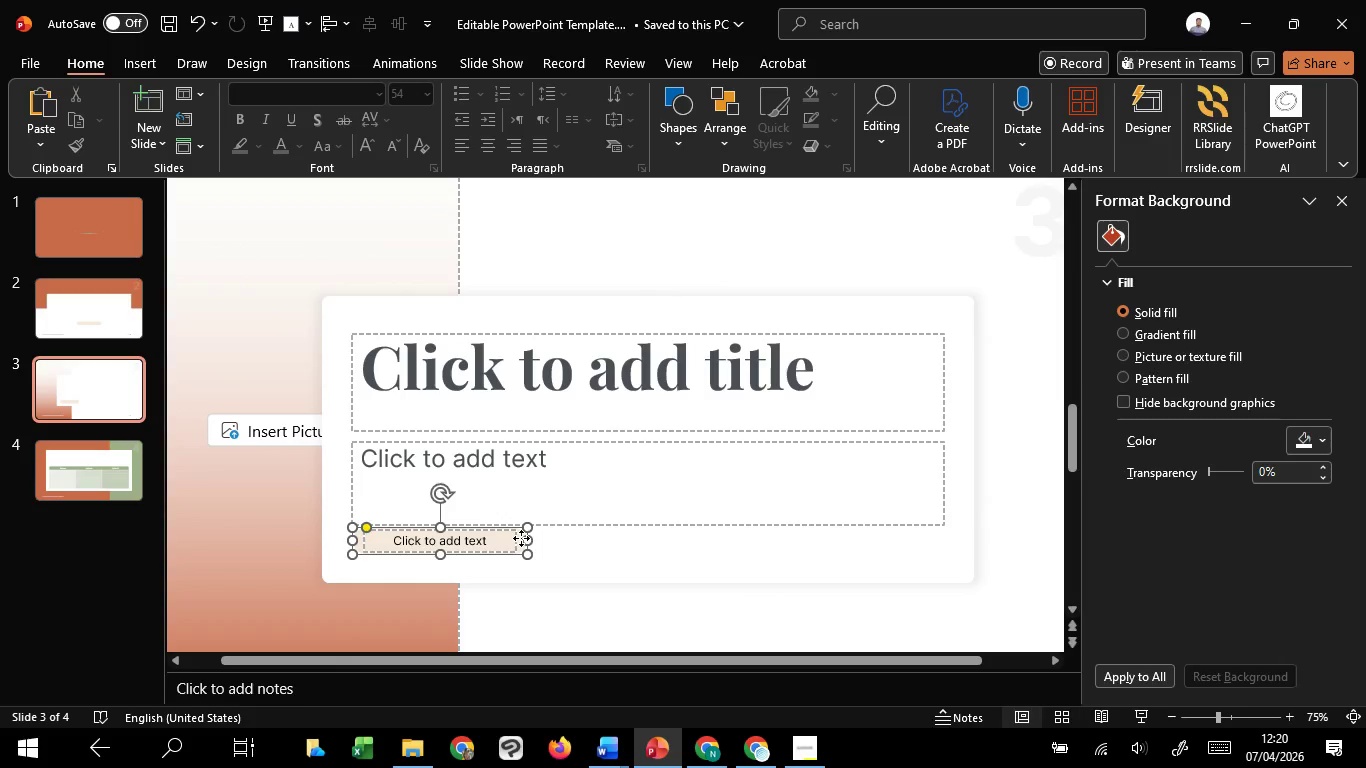 
left_click([521, 538])
 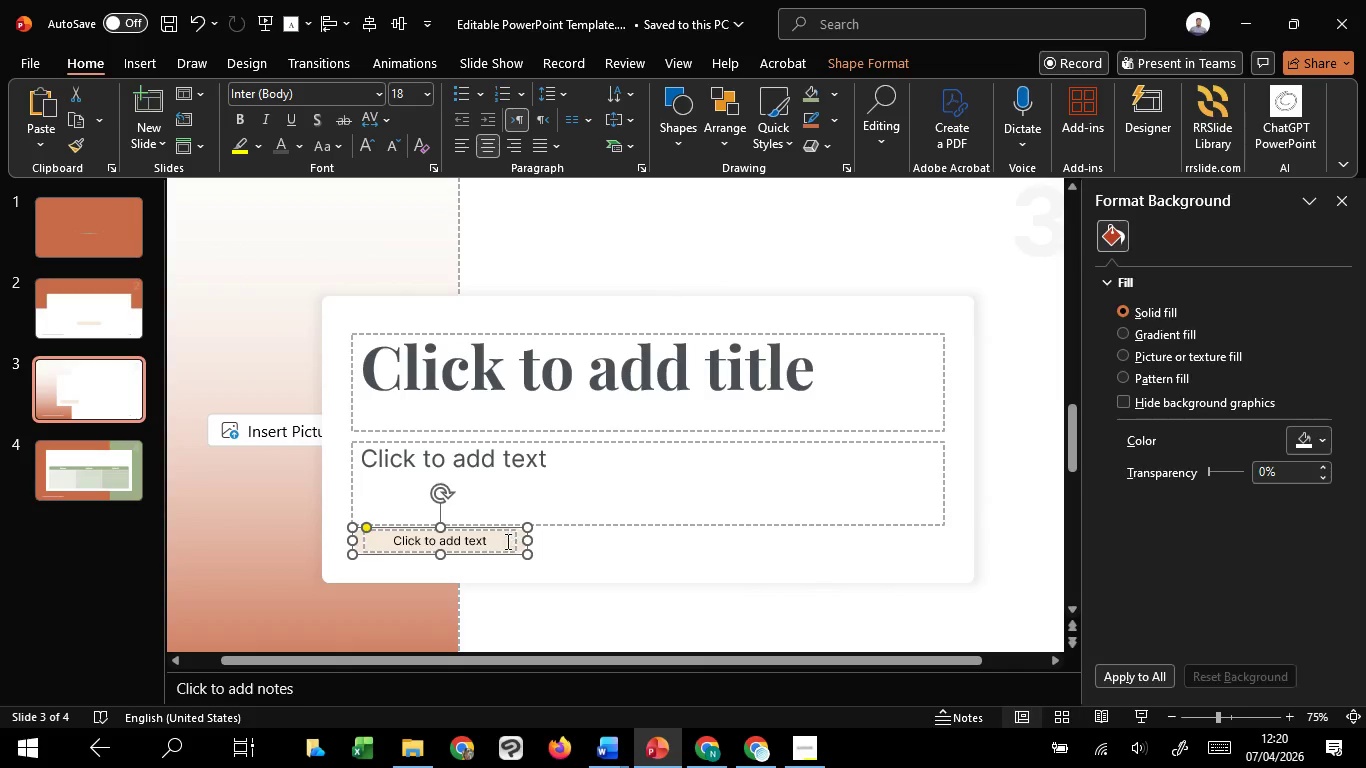 
hold_key(key=ShiftLeft, duration=1.45)
left_click([502, 547])
 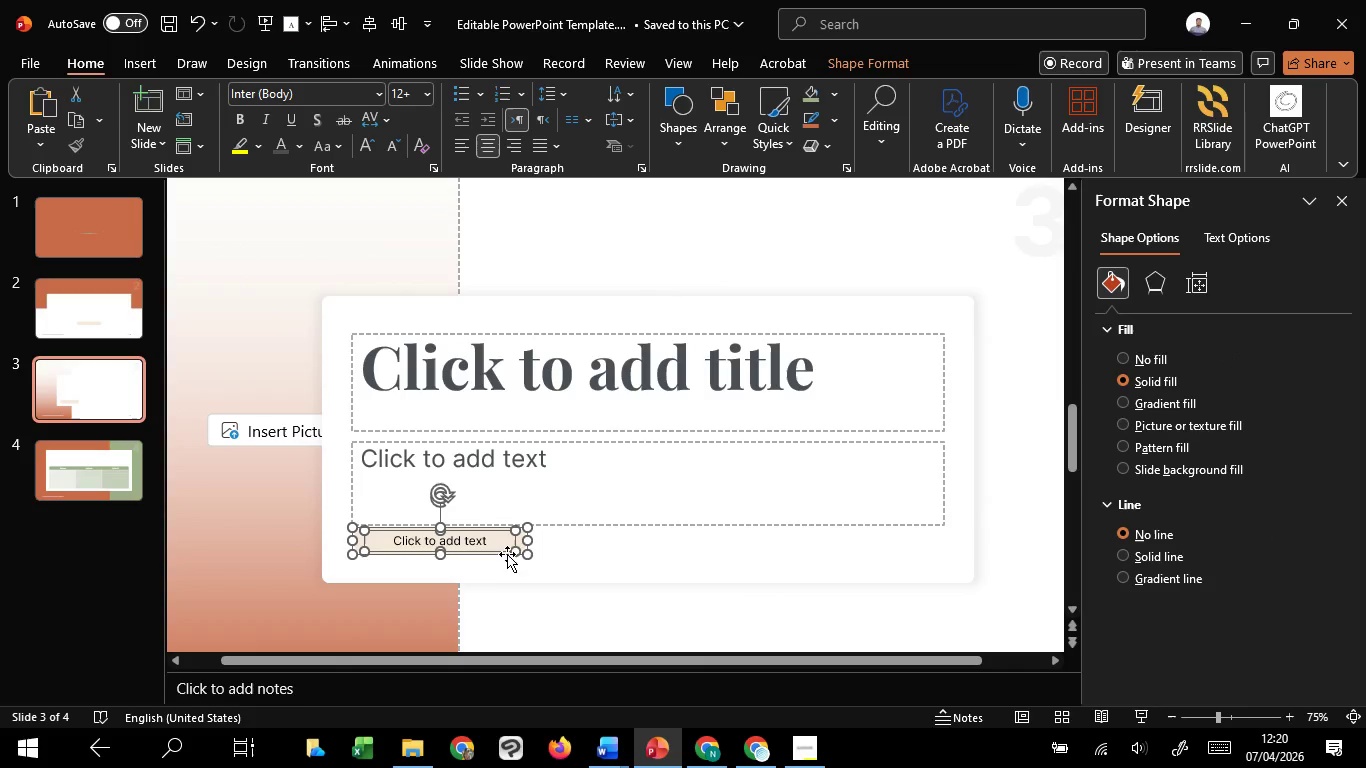 
hold_key(key=ShiftLeft, duration=1.51)
left_click_drag(start_coordinate=[507, 554], to_coordinate=[508, 559])
 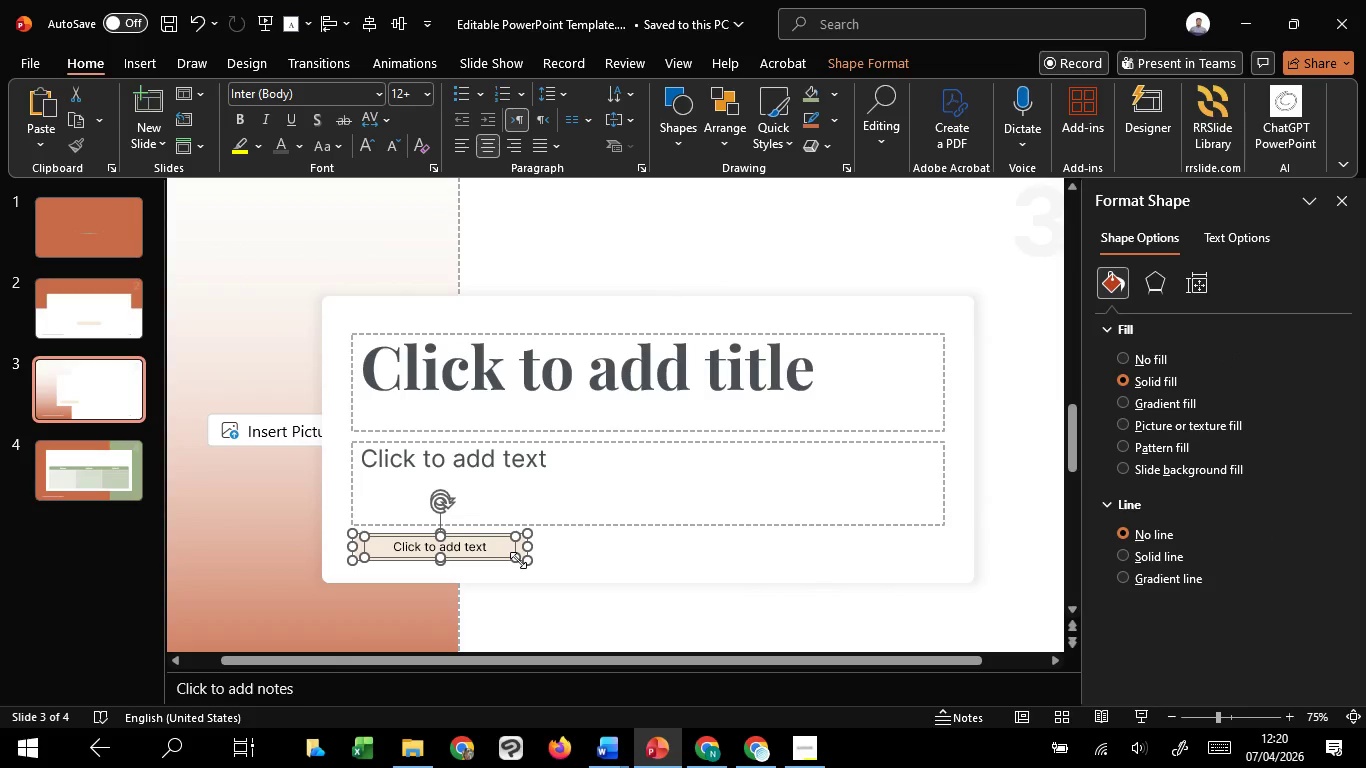 
key(Shift+ShiftLeft)
 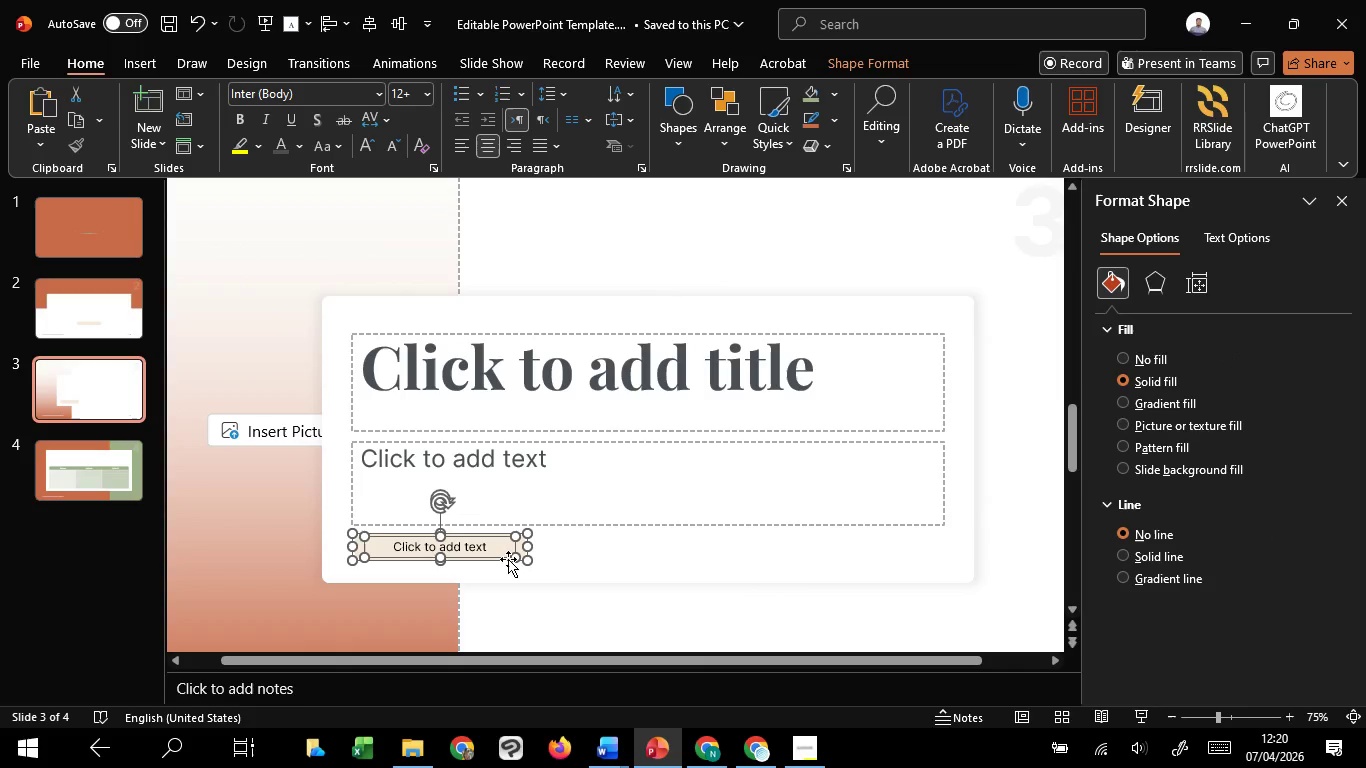 
key(Shift+ShiftLeft)
 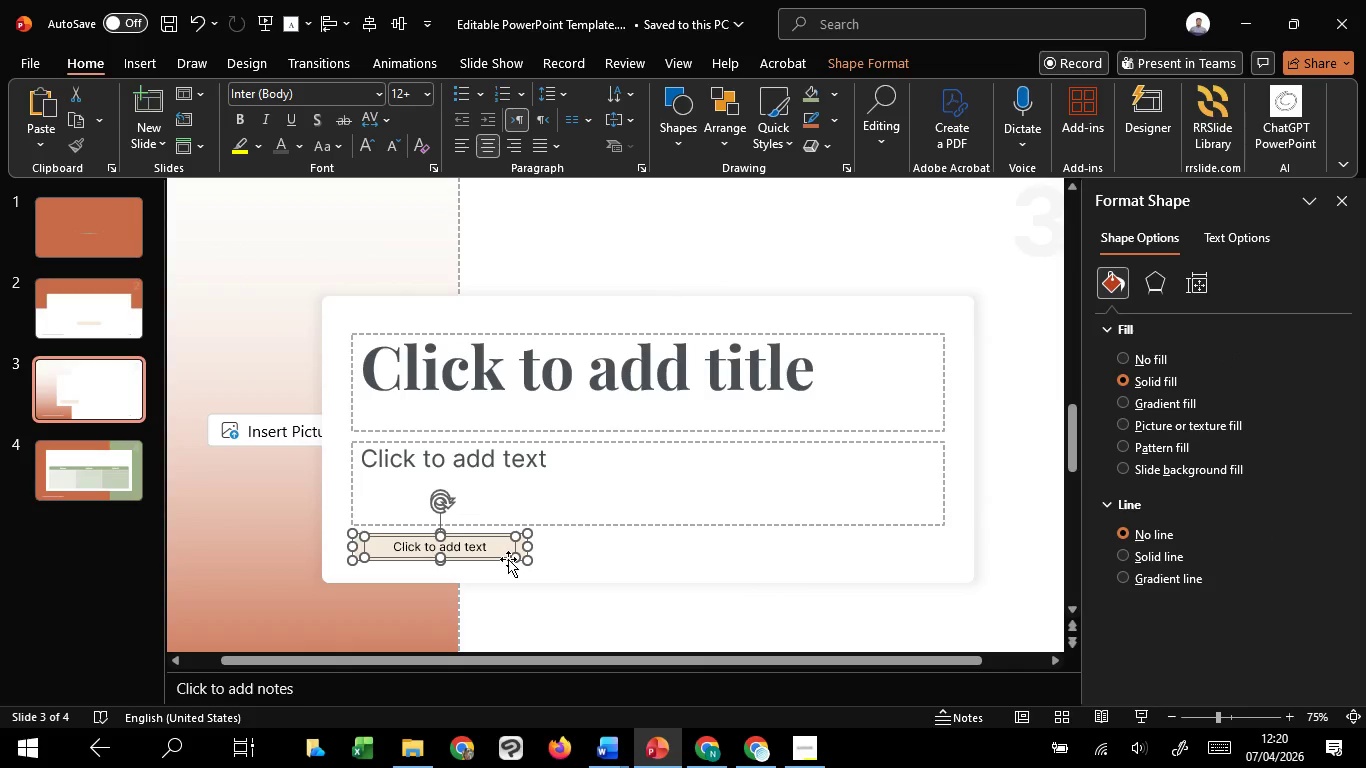 
key(Shift+ShiftLeft)
 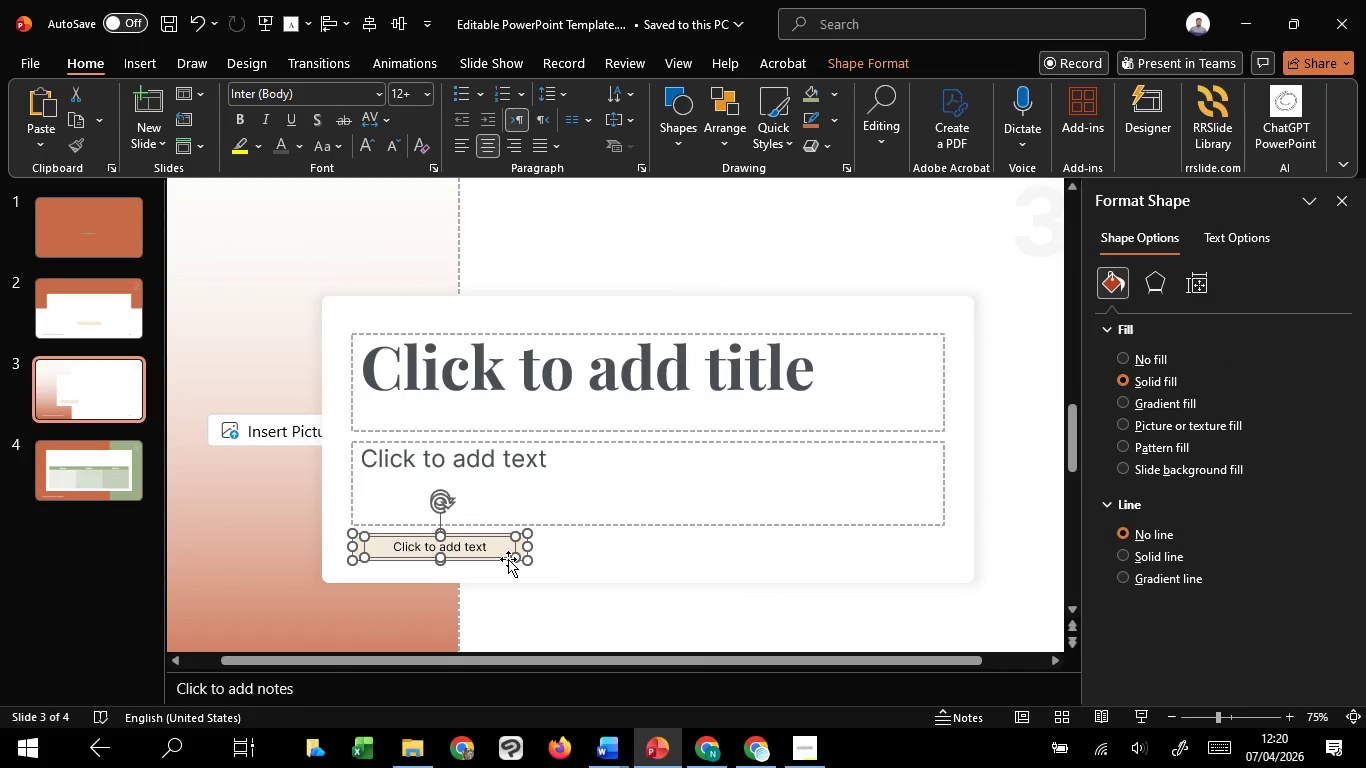 
key(Shift+ShiftLeft)
 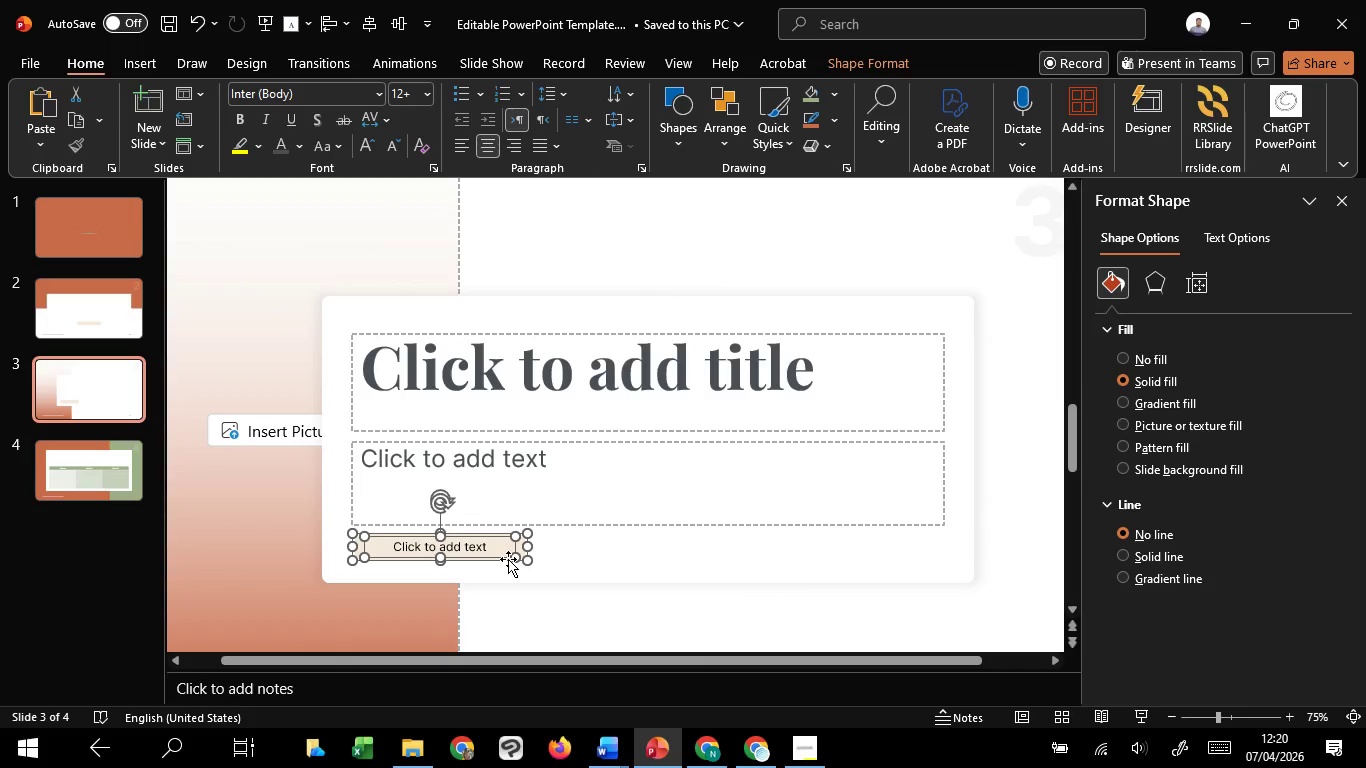 
key(Shift+ShiftLeft)
 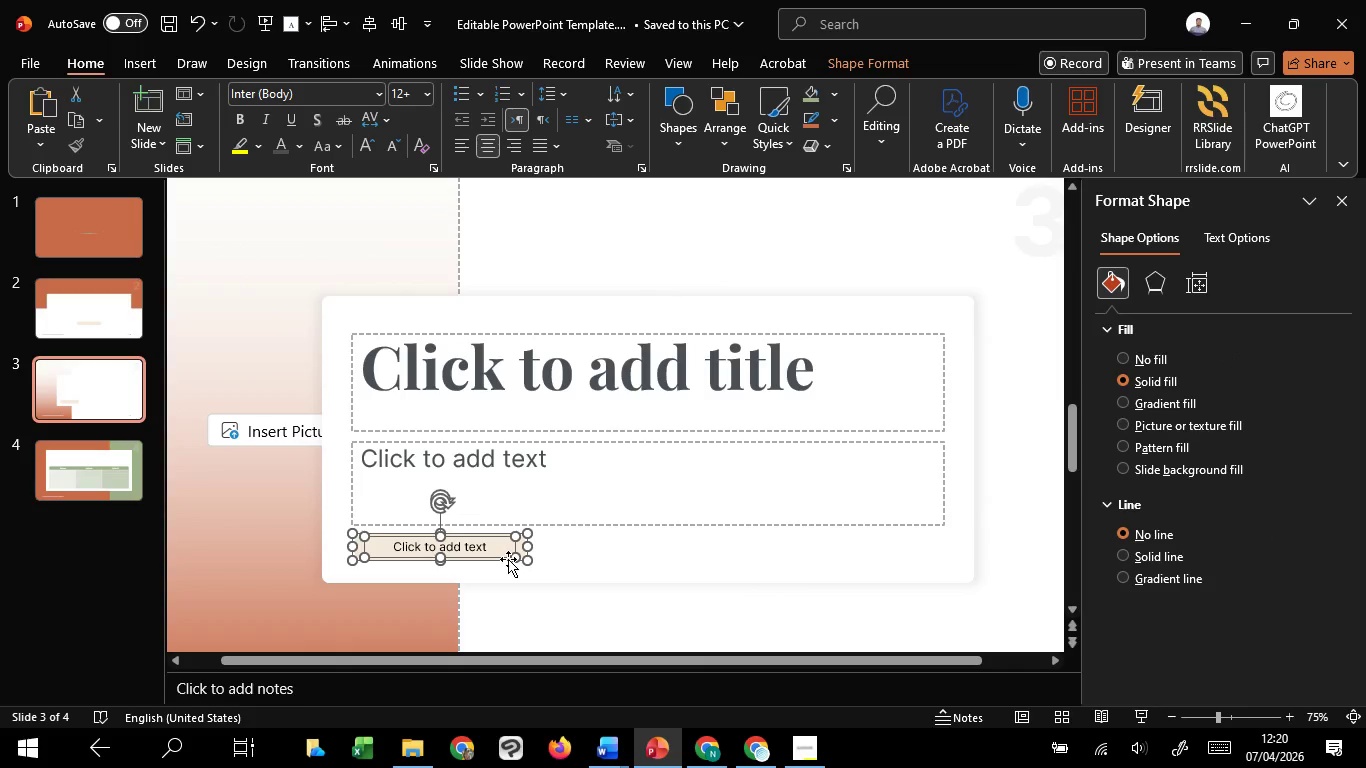 
key(Shift+ShiftLeft)
 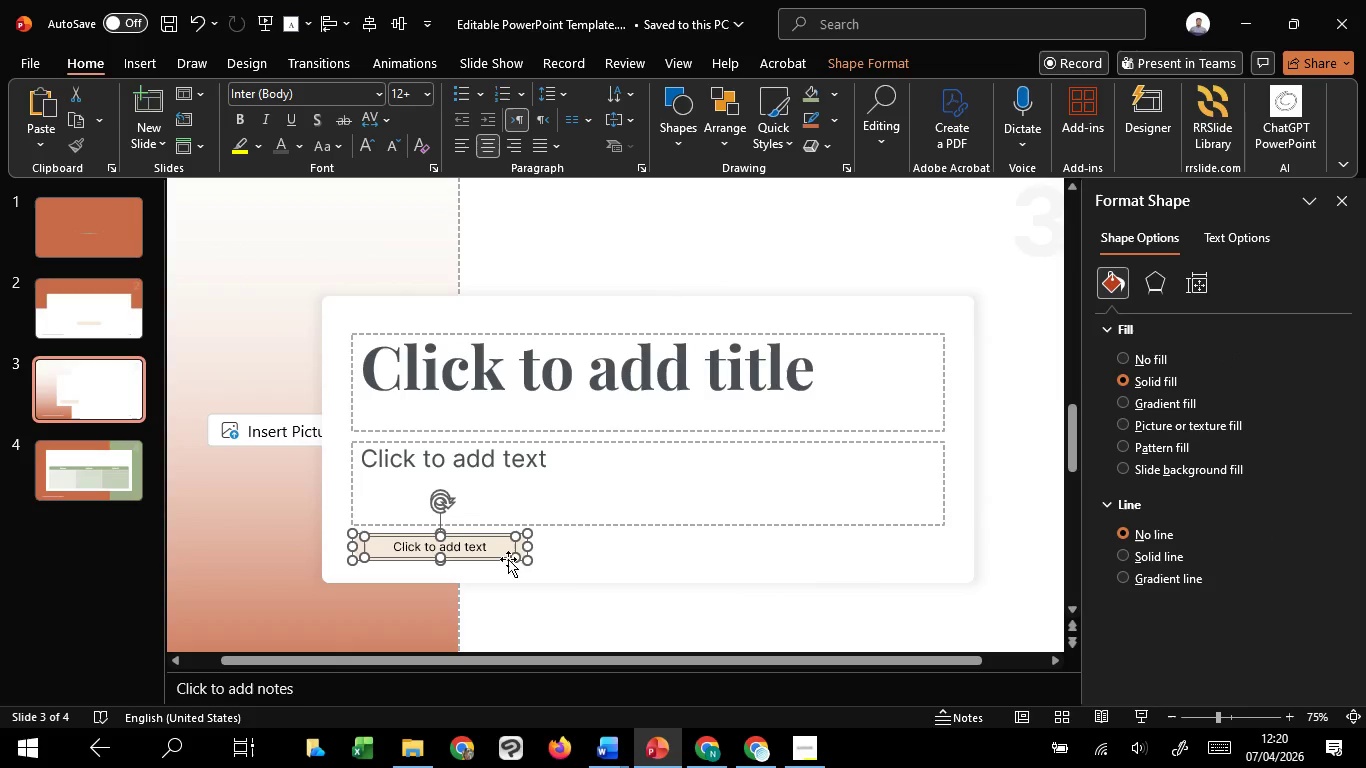 
key(Shift+ShiftLeft)
 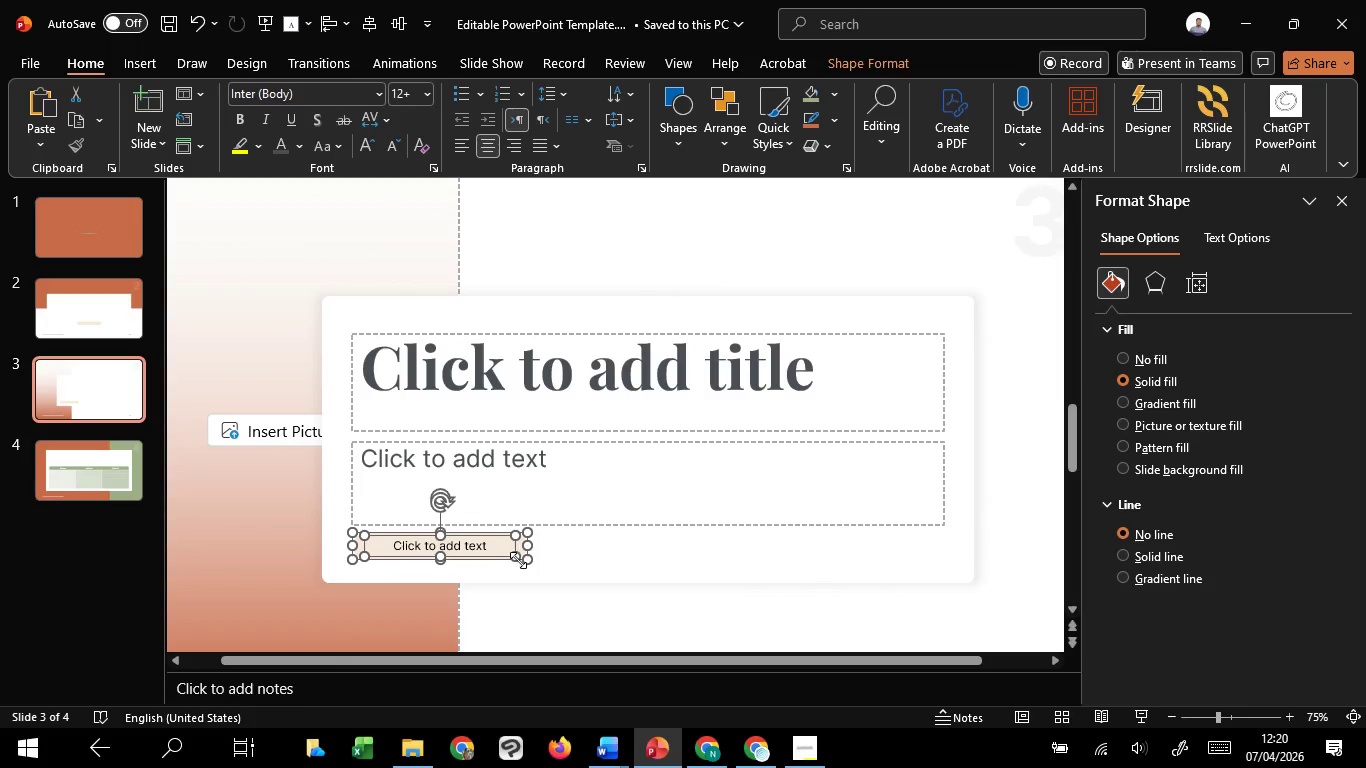 
key(ArrowUp)
 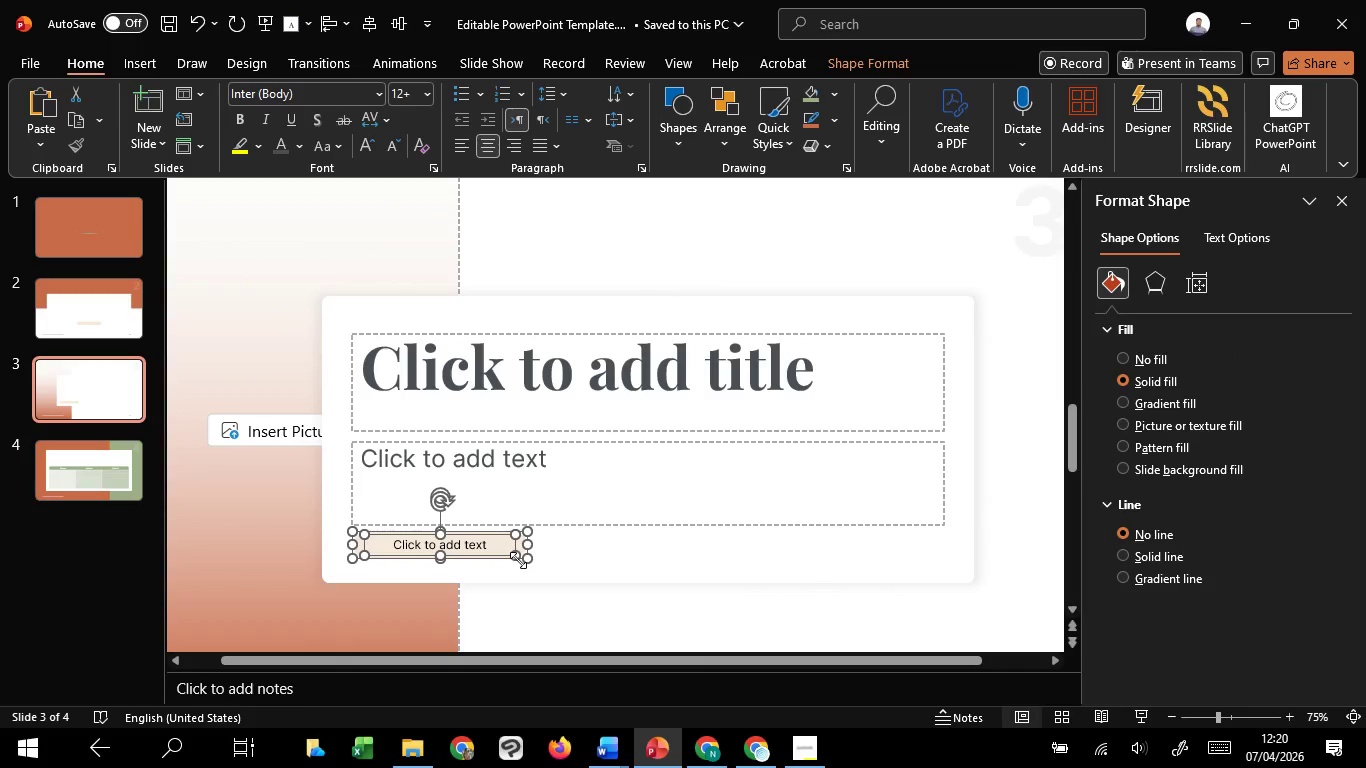 
key(ArrowUp)
 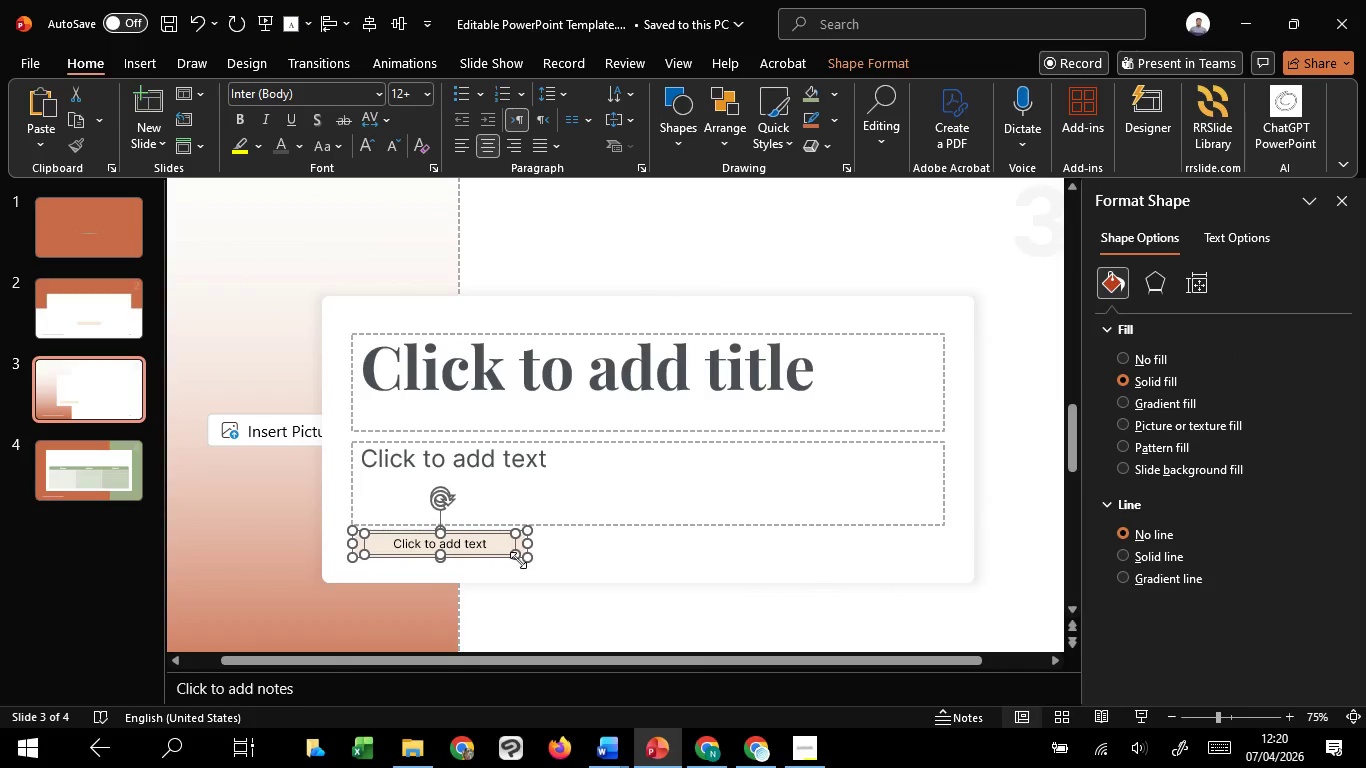 
key(ArrowUp)
 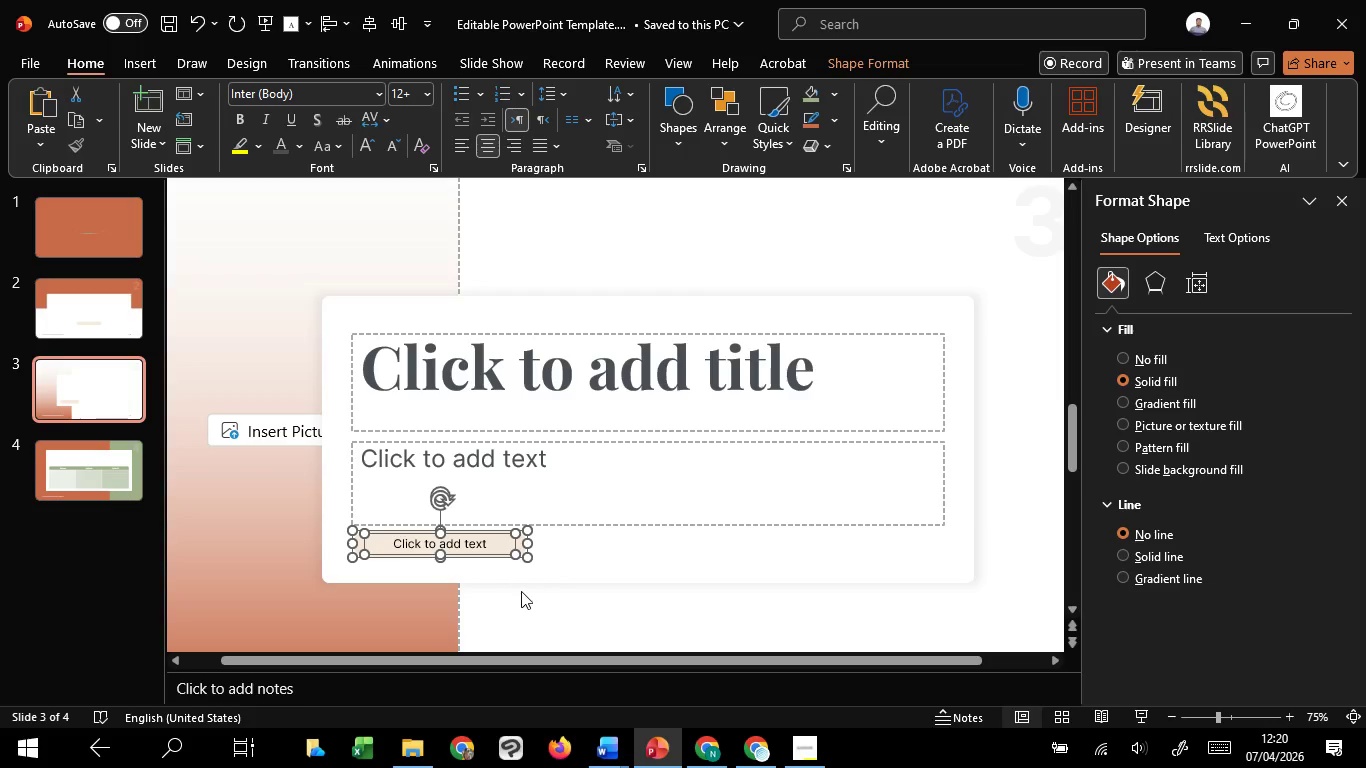 
left_click_drag(start_coordinate=[521, 611], to_coordinate=[435, 483])
 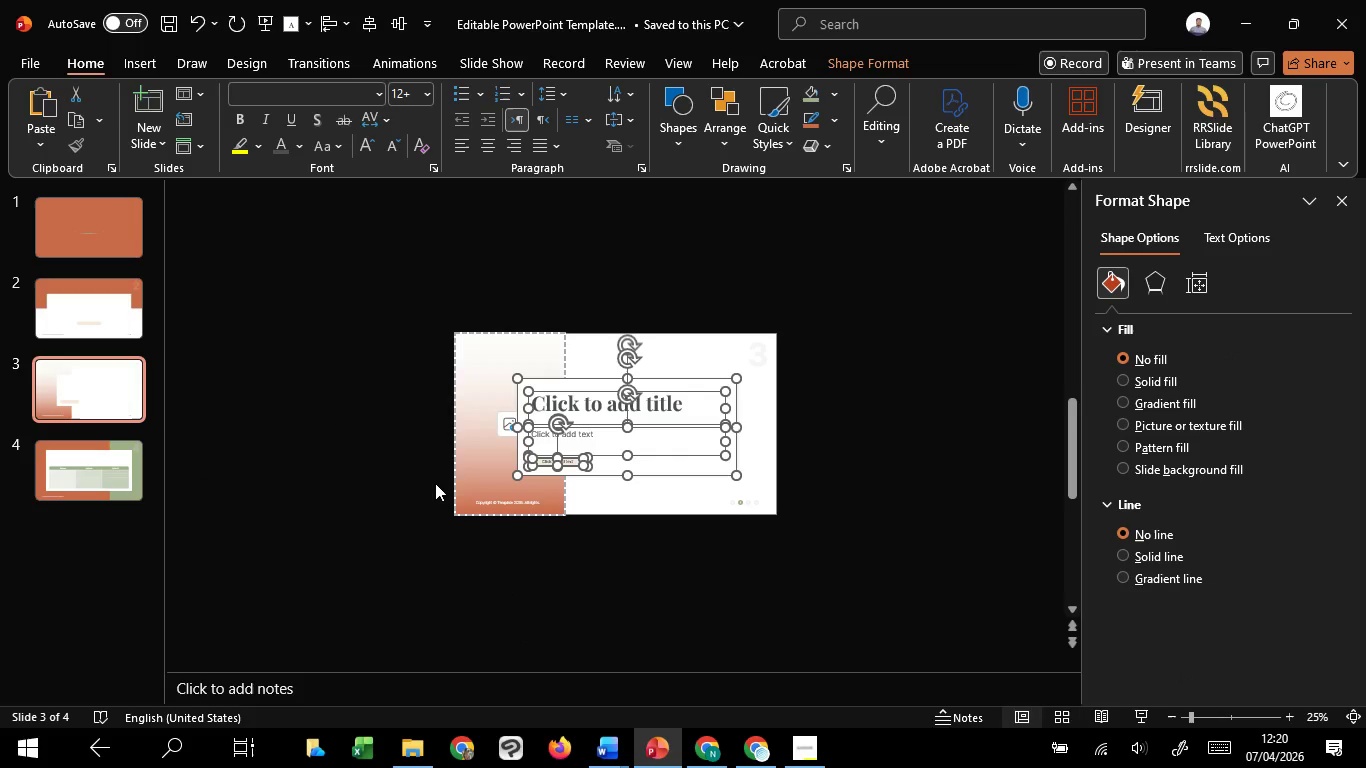 
hold_key(key=ControlLeft, duration=1.19)
scroll: coordinate [518, 624], scroll_direction: down, amount: 4.0
 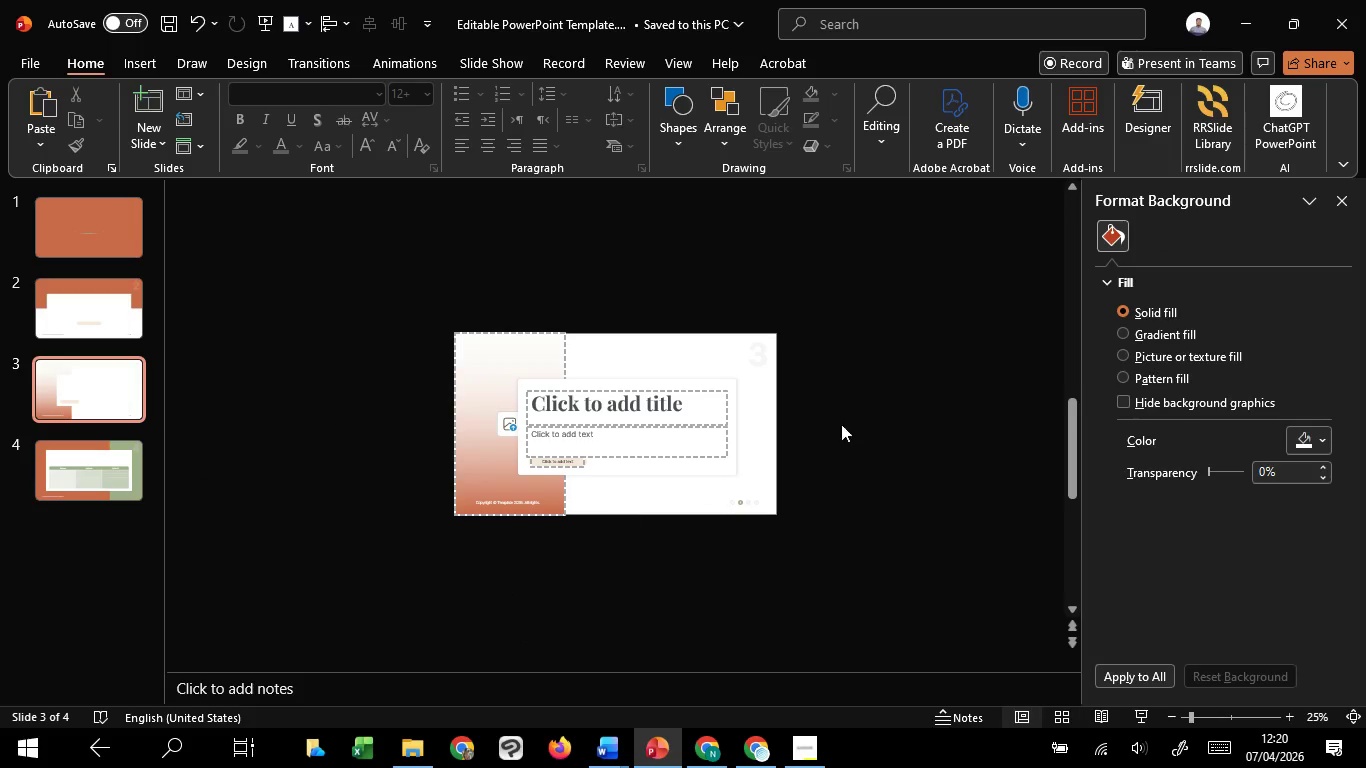 
key(Control+G)
 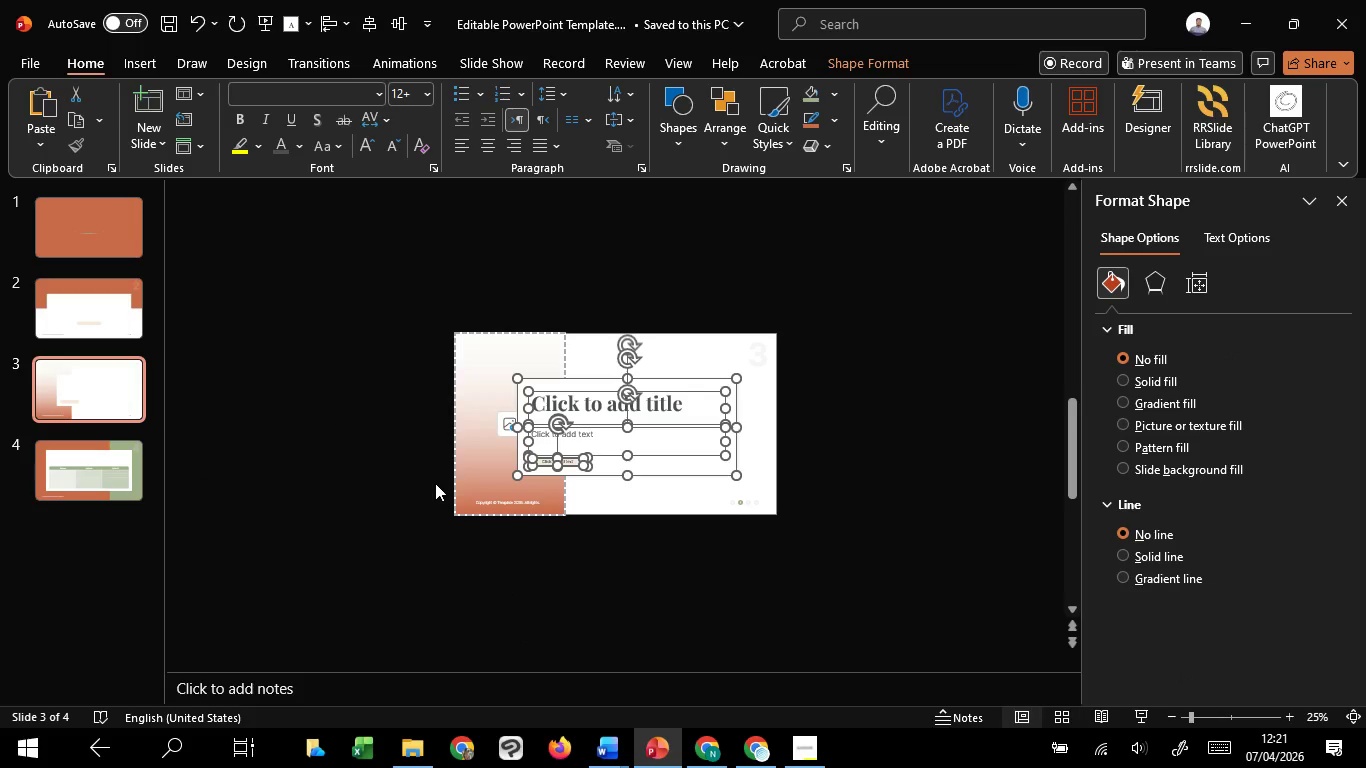 
key(Control+G)
 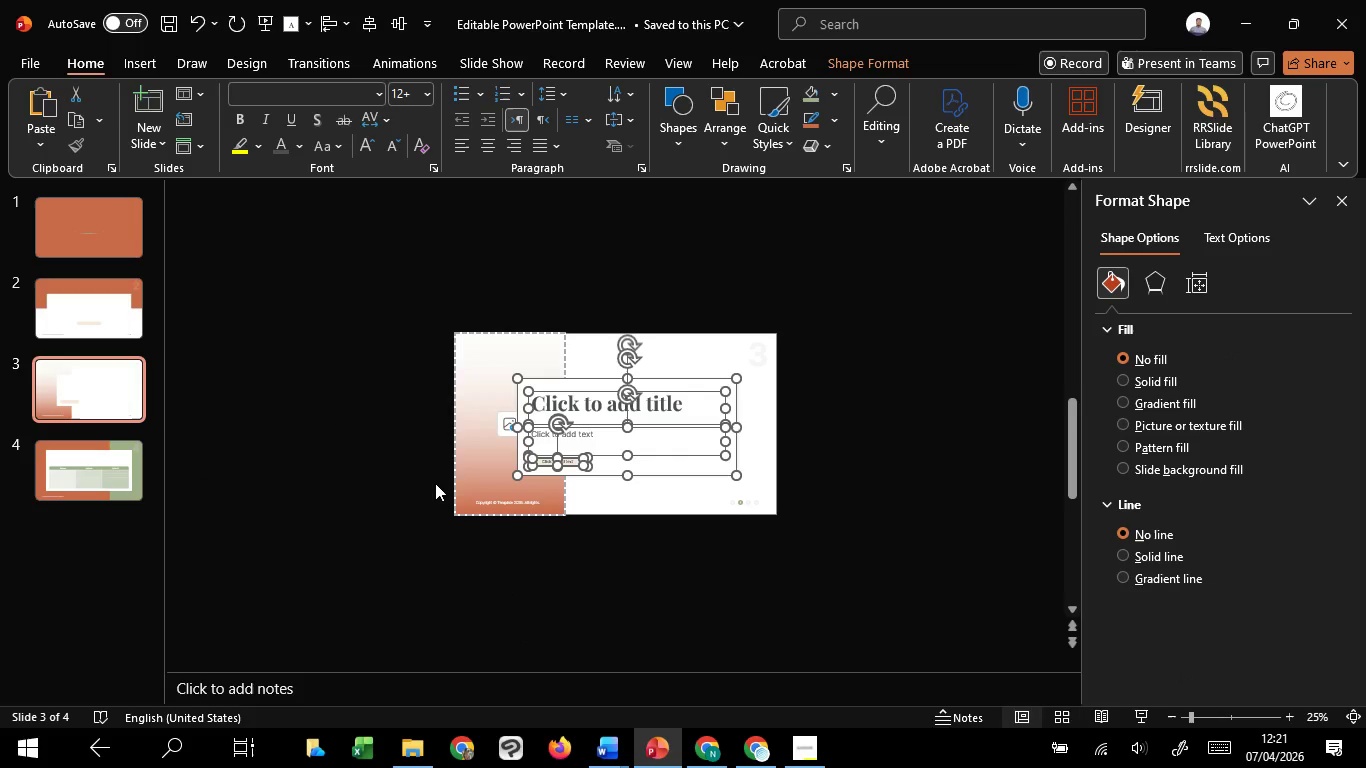 
key(Control+G)
 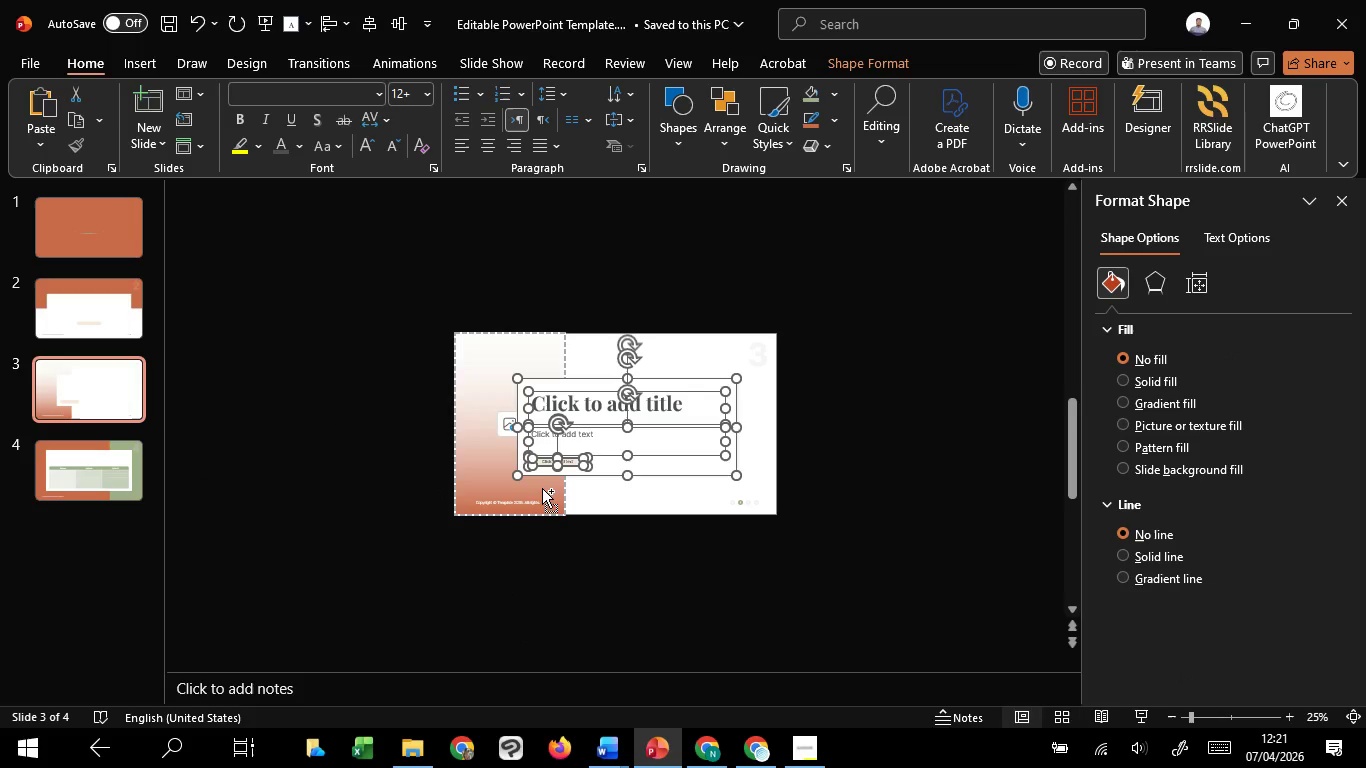 
key(Control+G)
 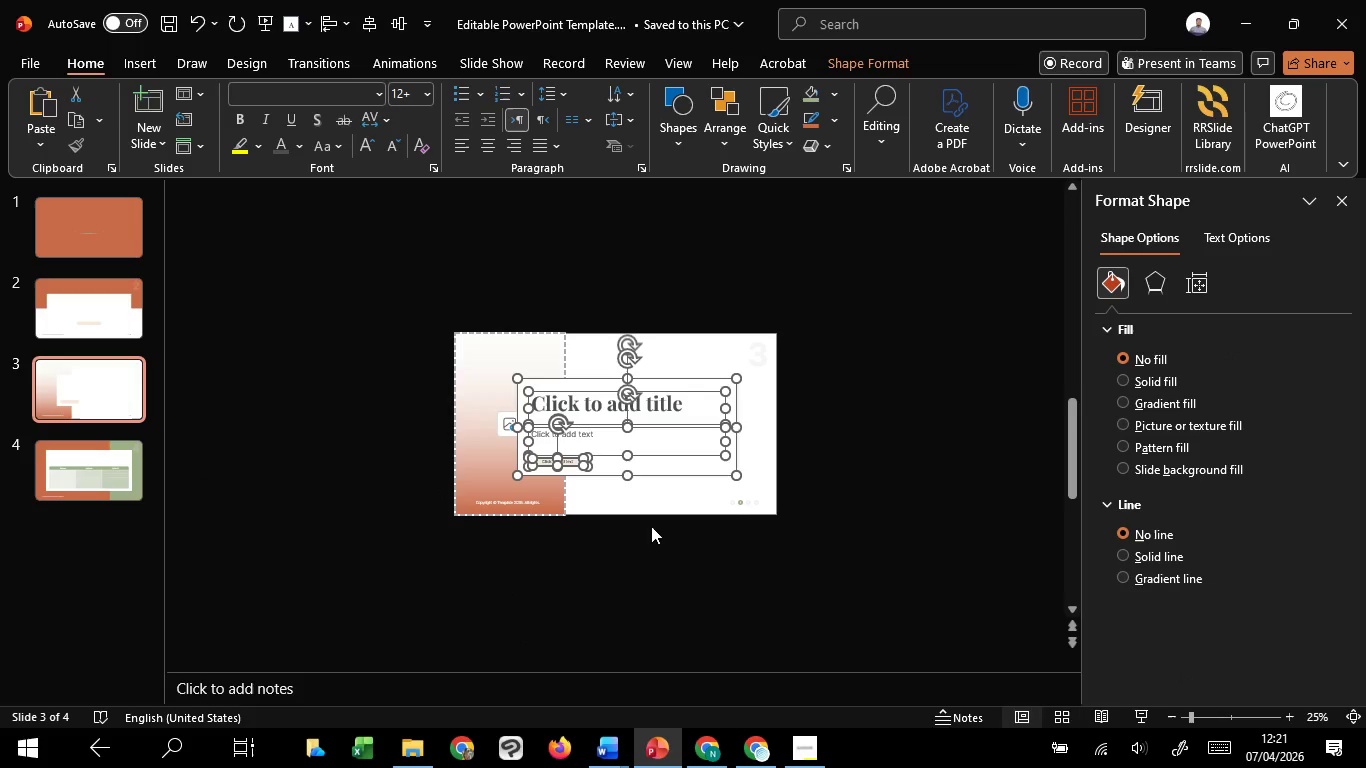 
key(Control+G)
 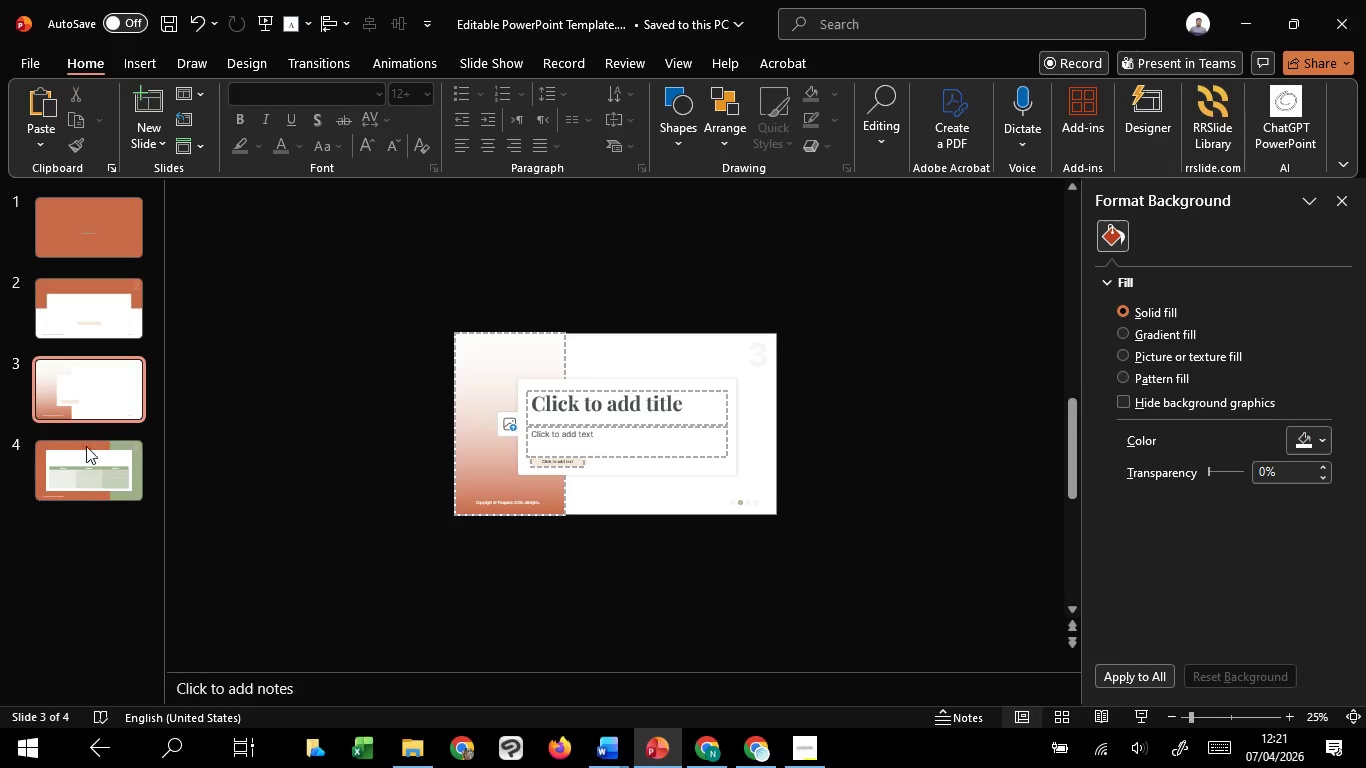 
left_click([95, 449])
 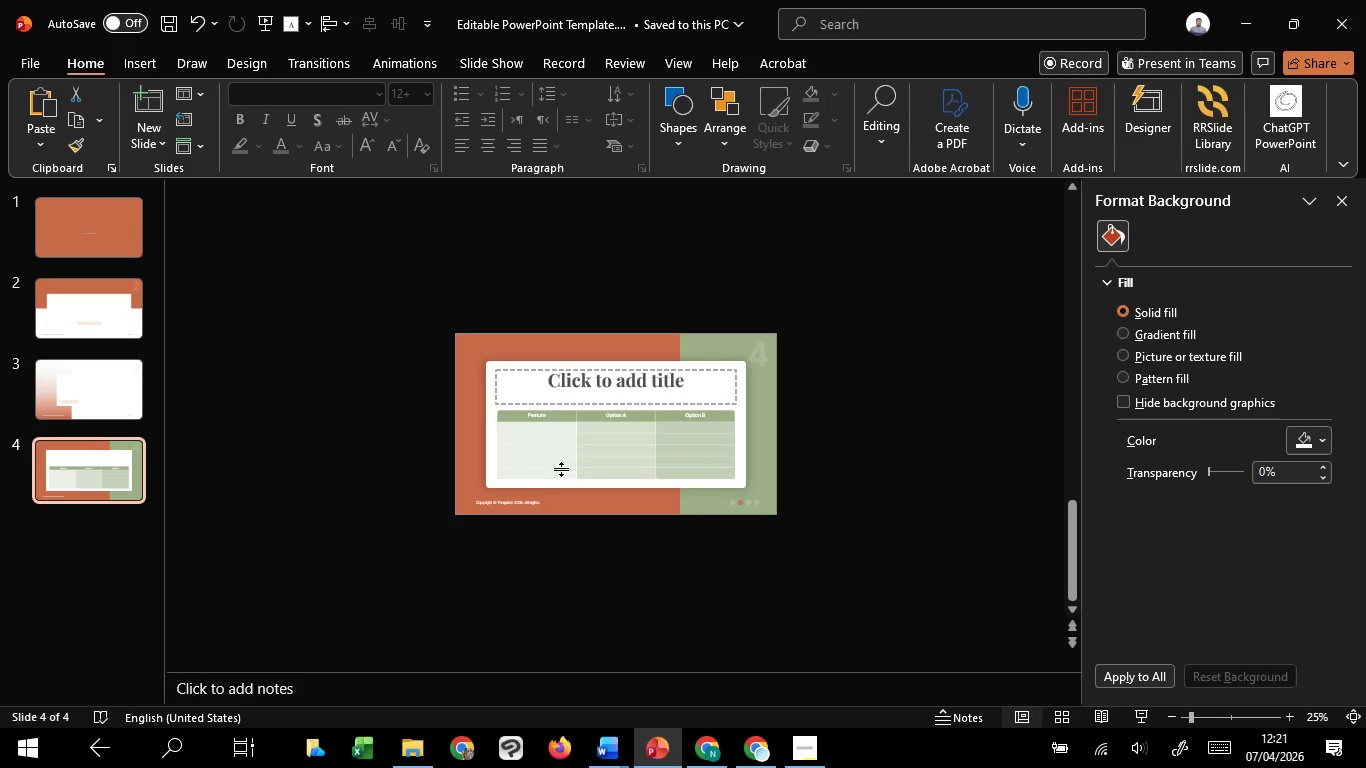 
hold_key(key=ControlLeft, duration=0.98)
scroll: coordinate [560, 477], scroll_direction: up, amount: 2.0
 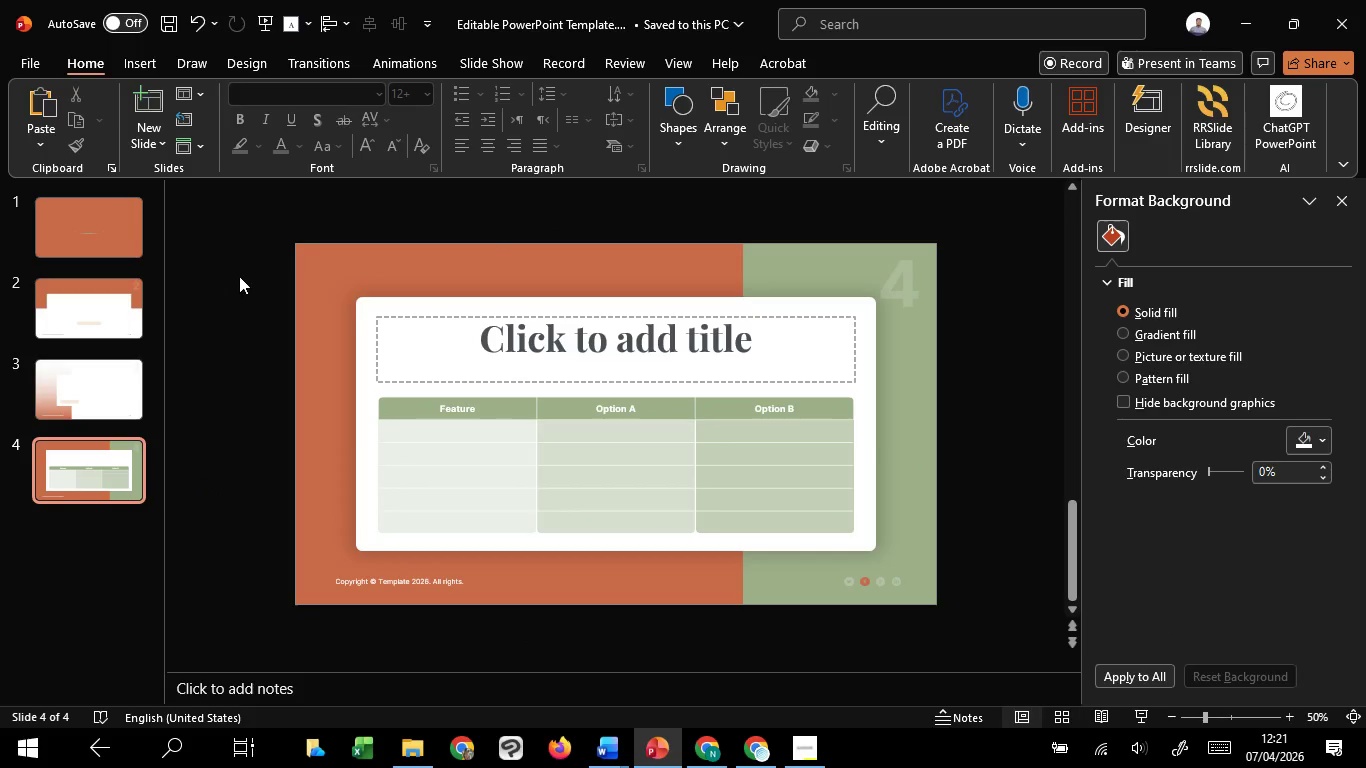 
left_click_drag(start_coordinate=[240, 276], to_coordinate=[889, 559])
 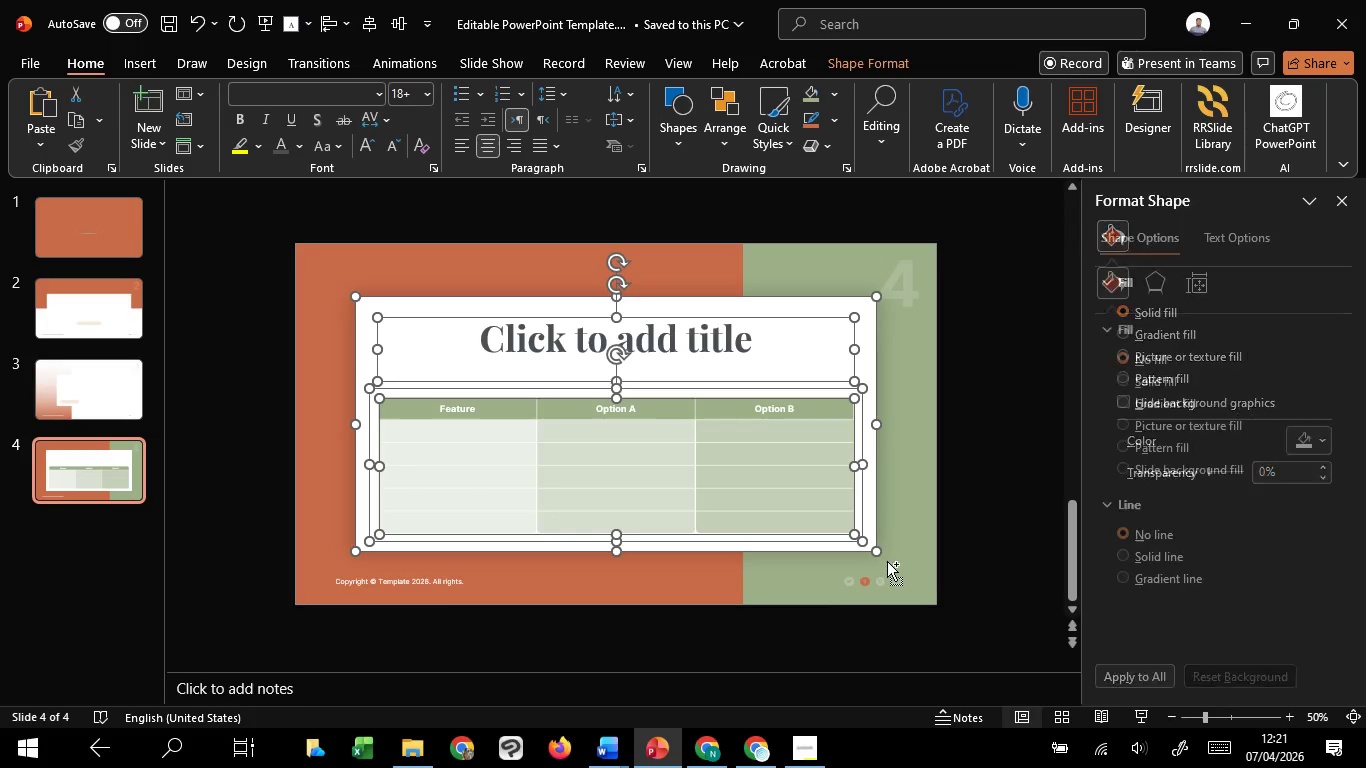 
key(Control+G)
 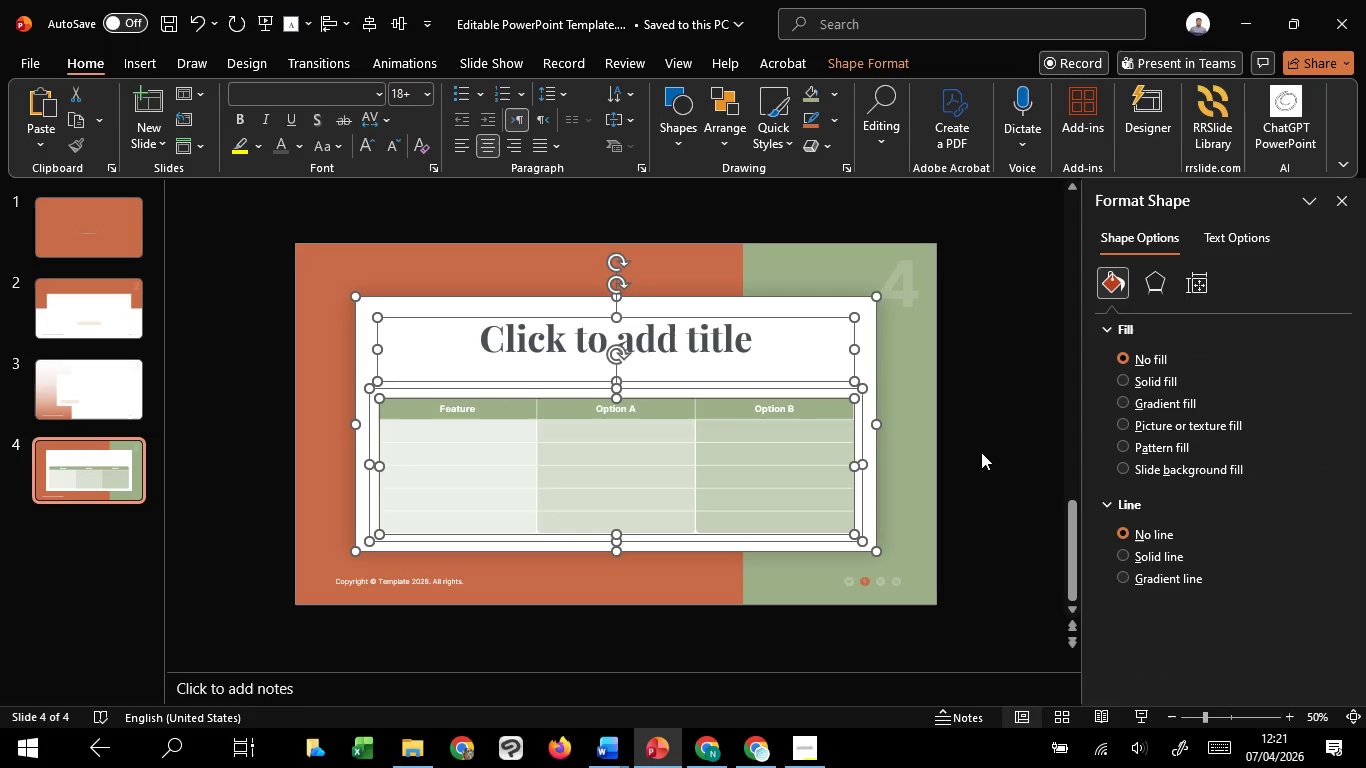 
left_click([981, 452])
 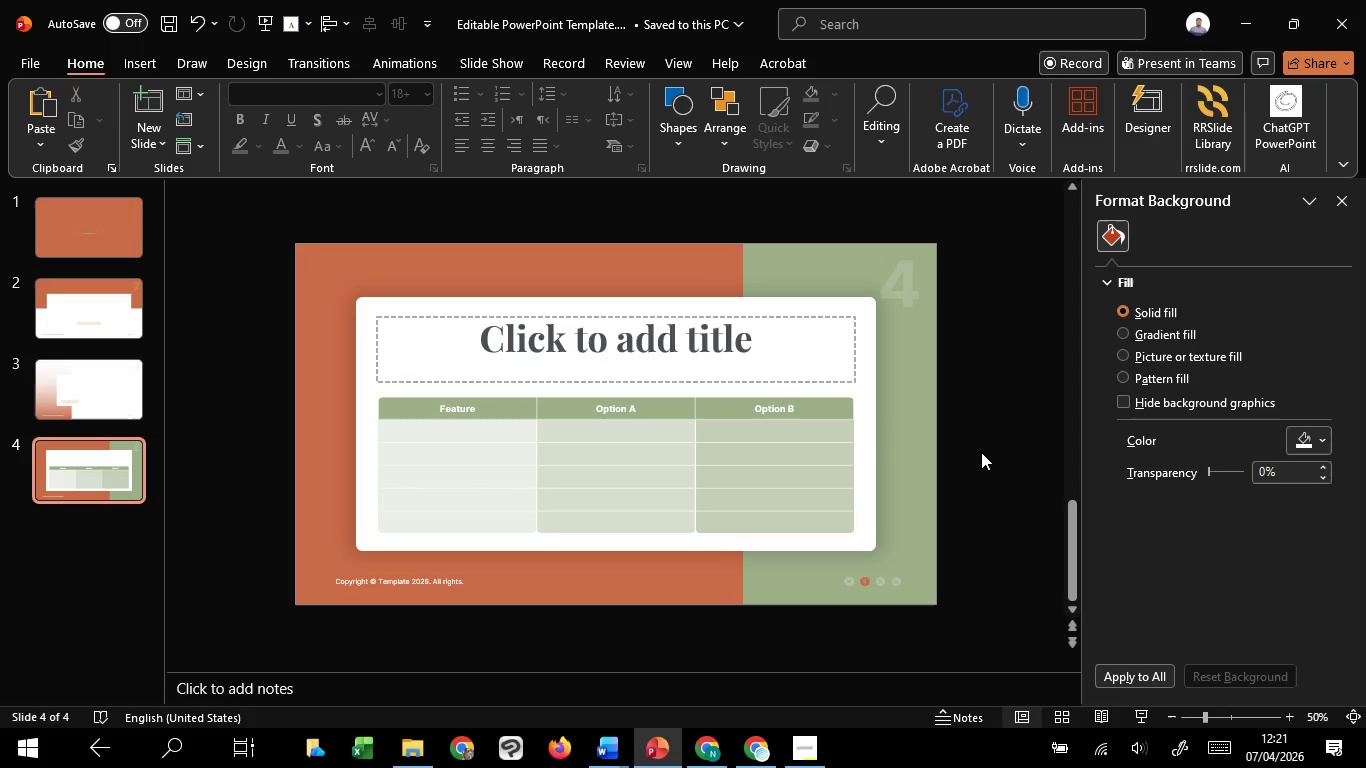 
key(Control+ControlLeft)
 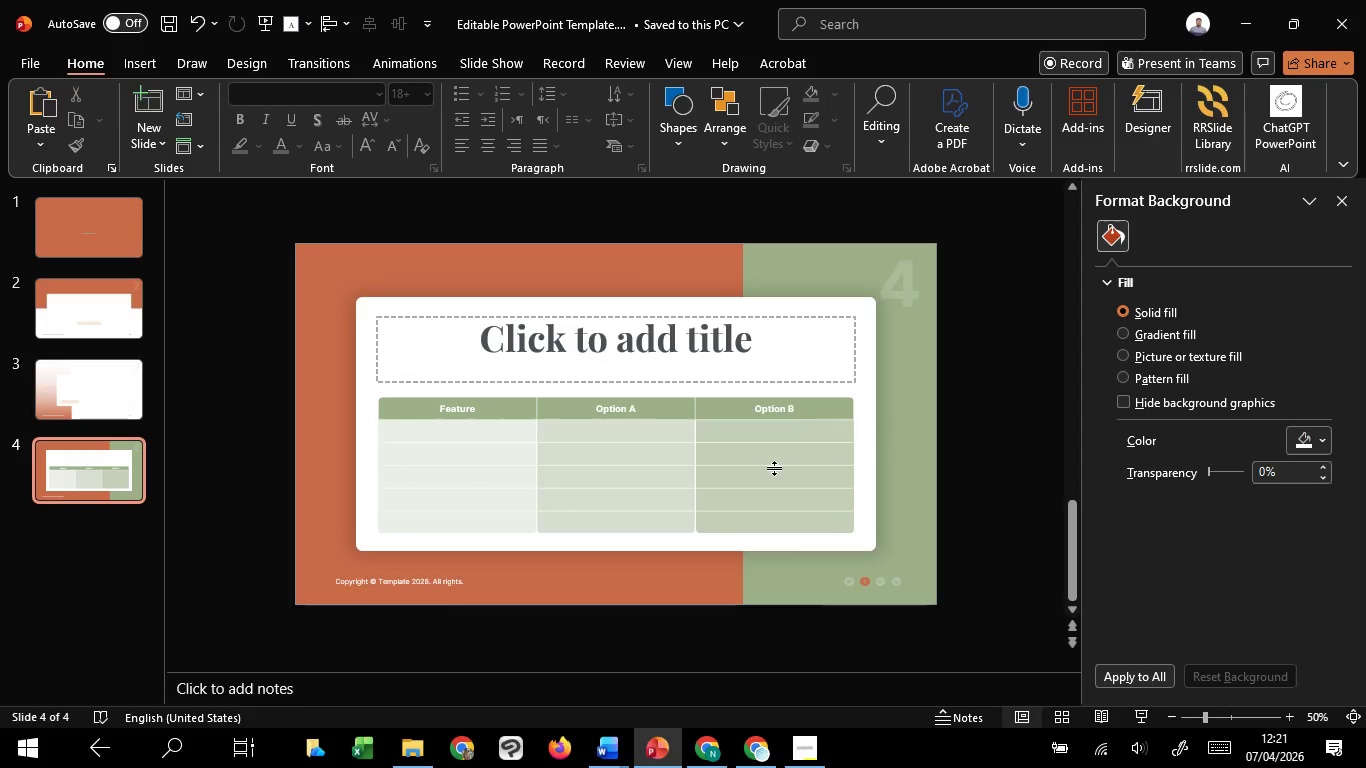 
left_click([774, 468])
 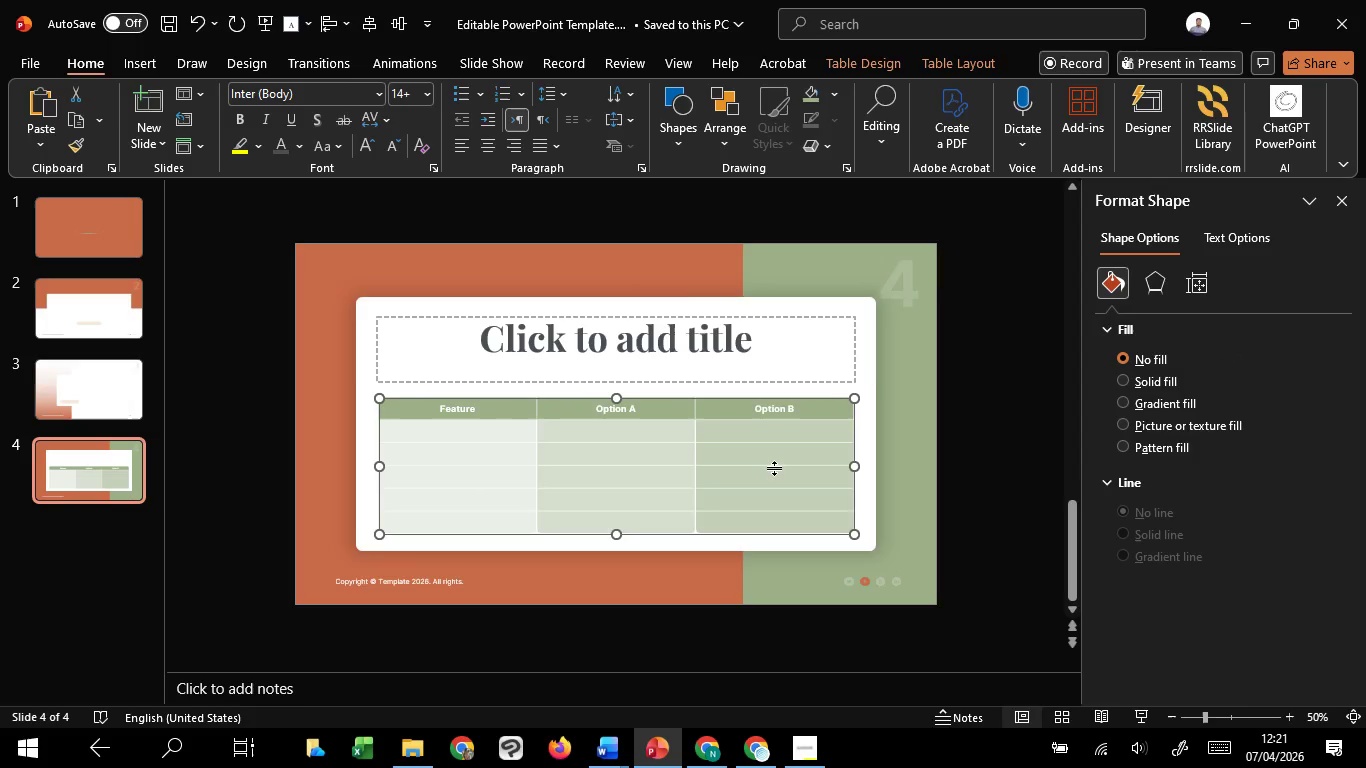 
hold_key(key=ControlLeft, duration=1.51)
scroll: coordinate [774, 468], scroll_direction: up, amount: 3.0
 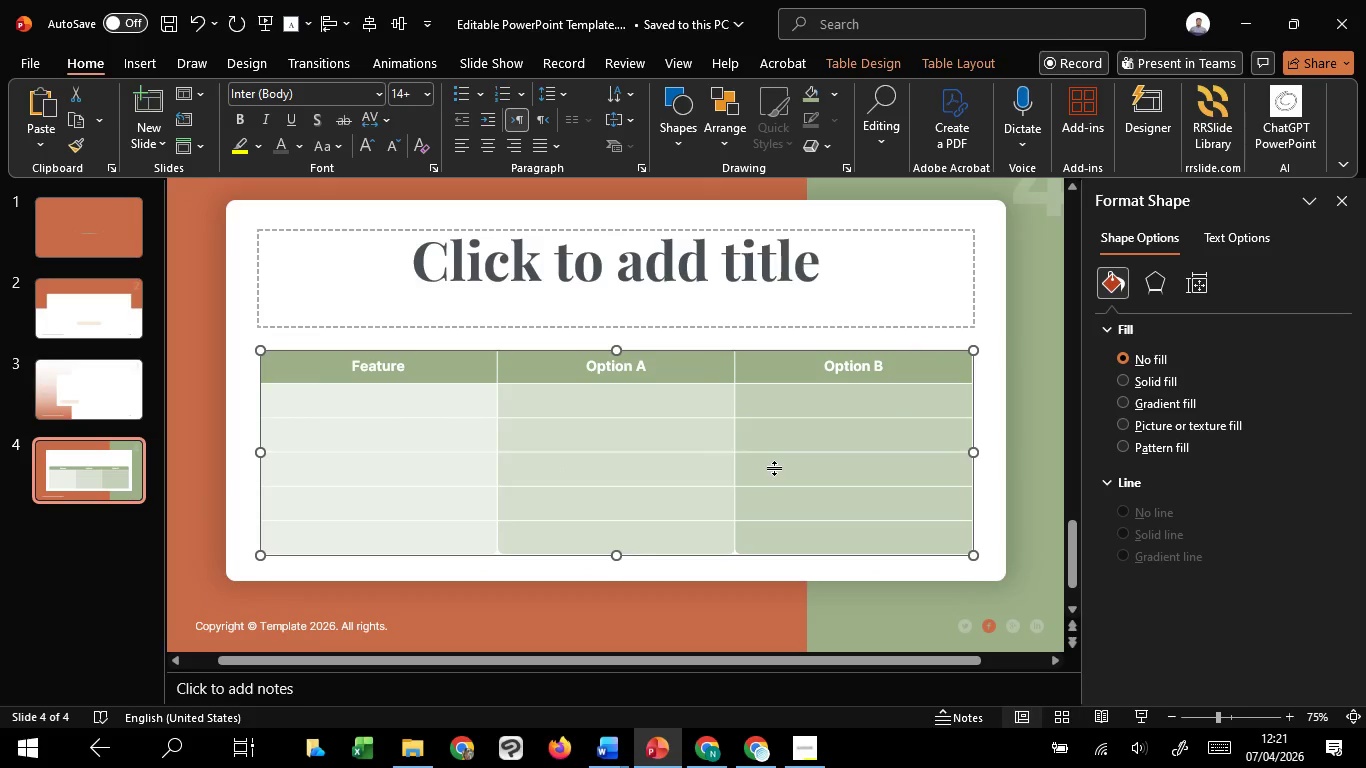 
hold_key(key=ControlLeft, duration=0.81)
 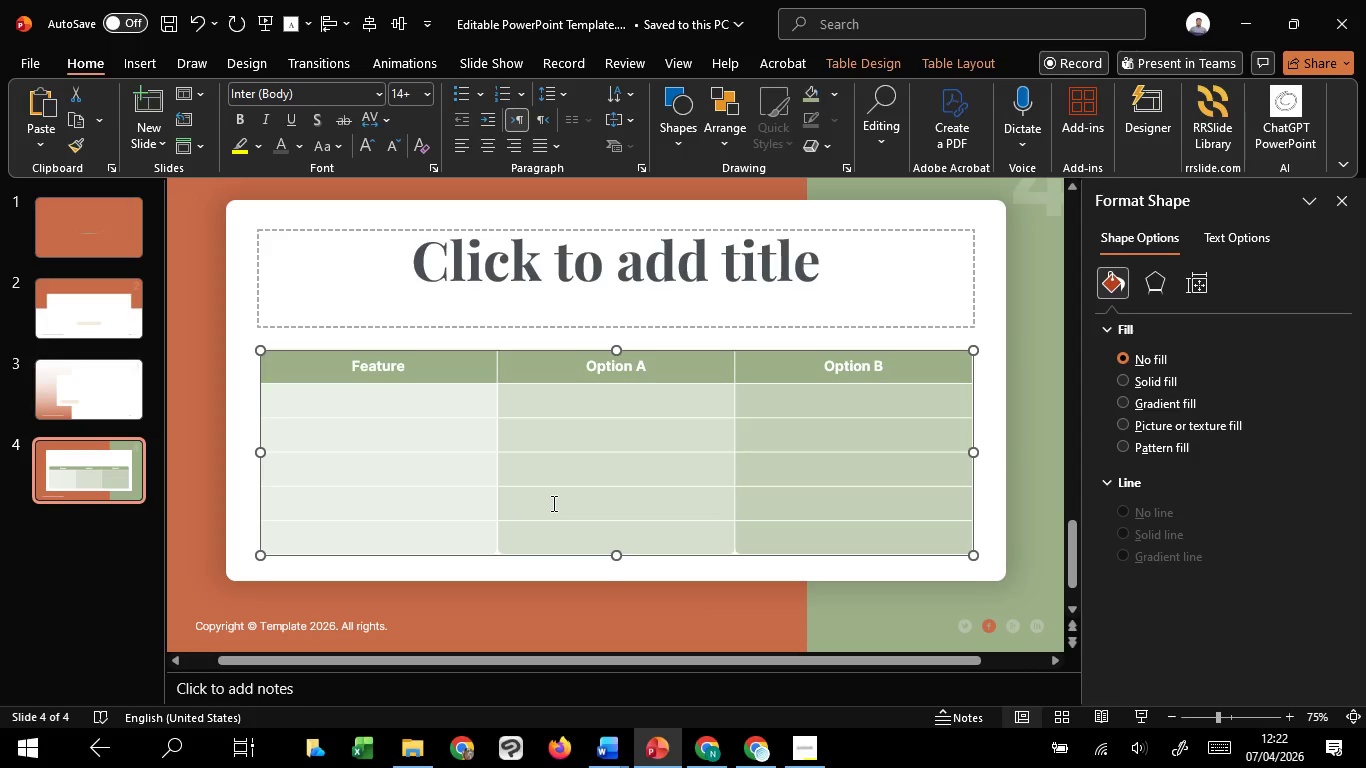 
wait(50.0)
 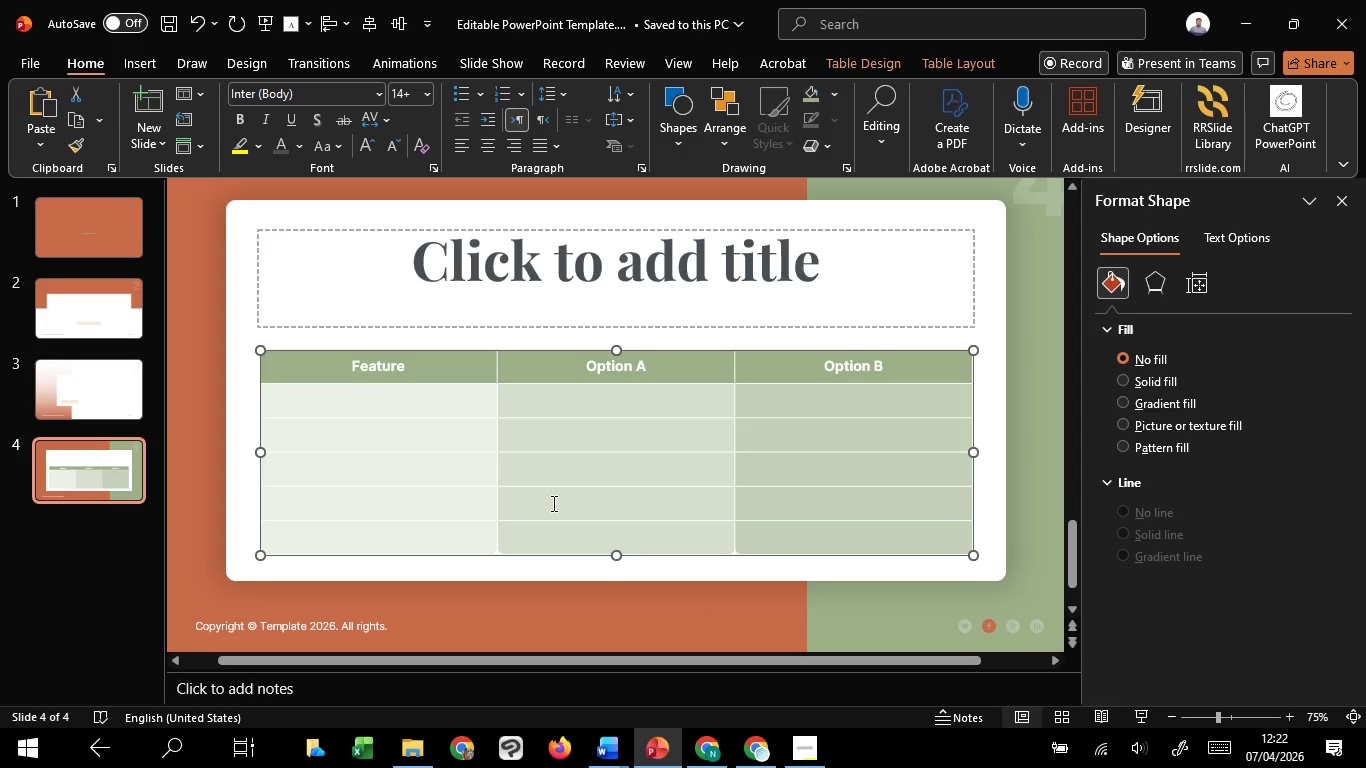 
left_click([566, 504])
 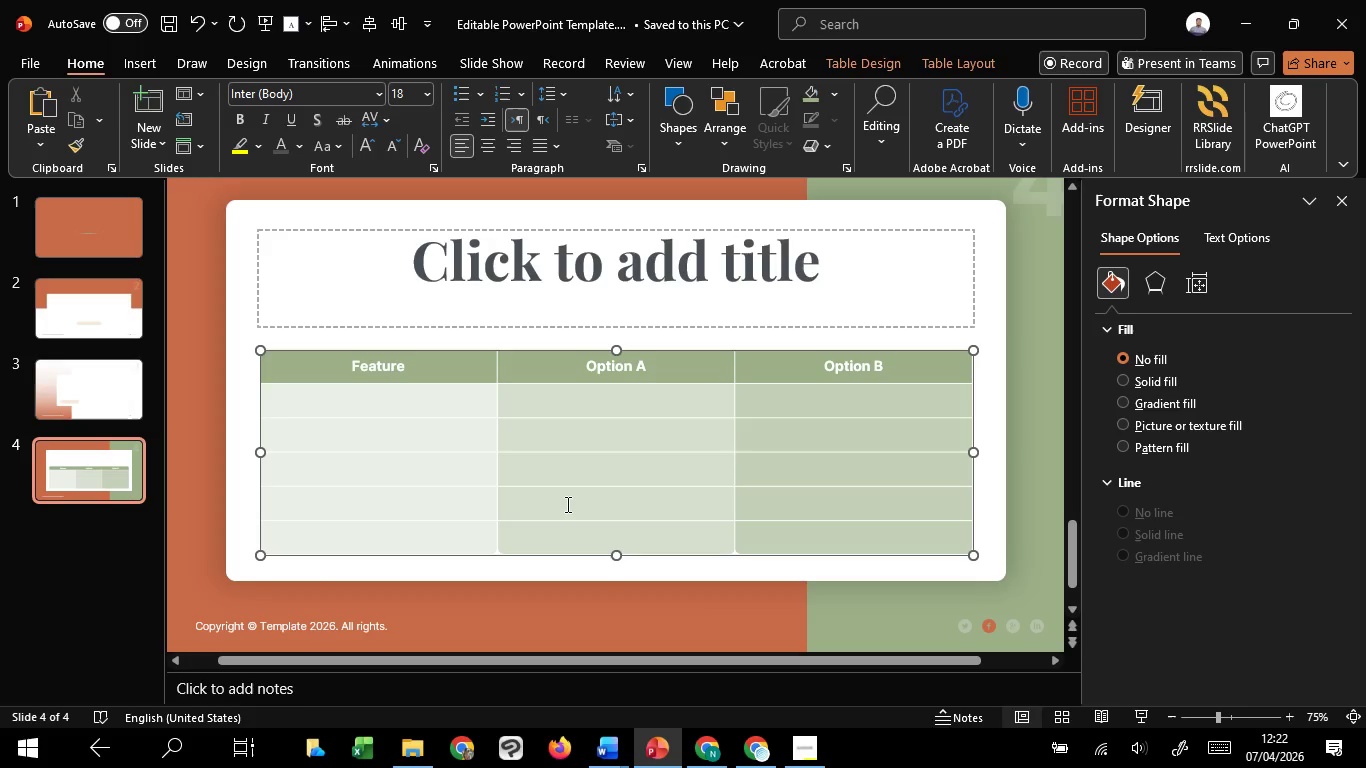 
hold_key(key=ControlLeft, duration=1.51)
 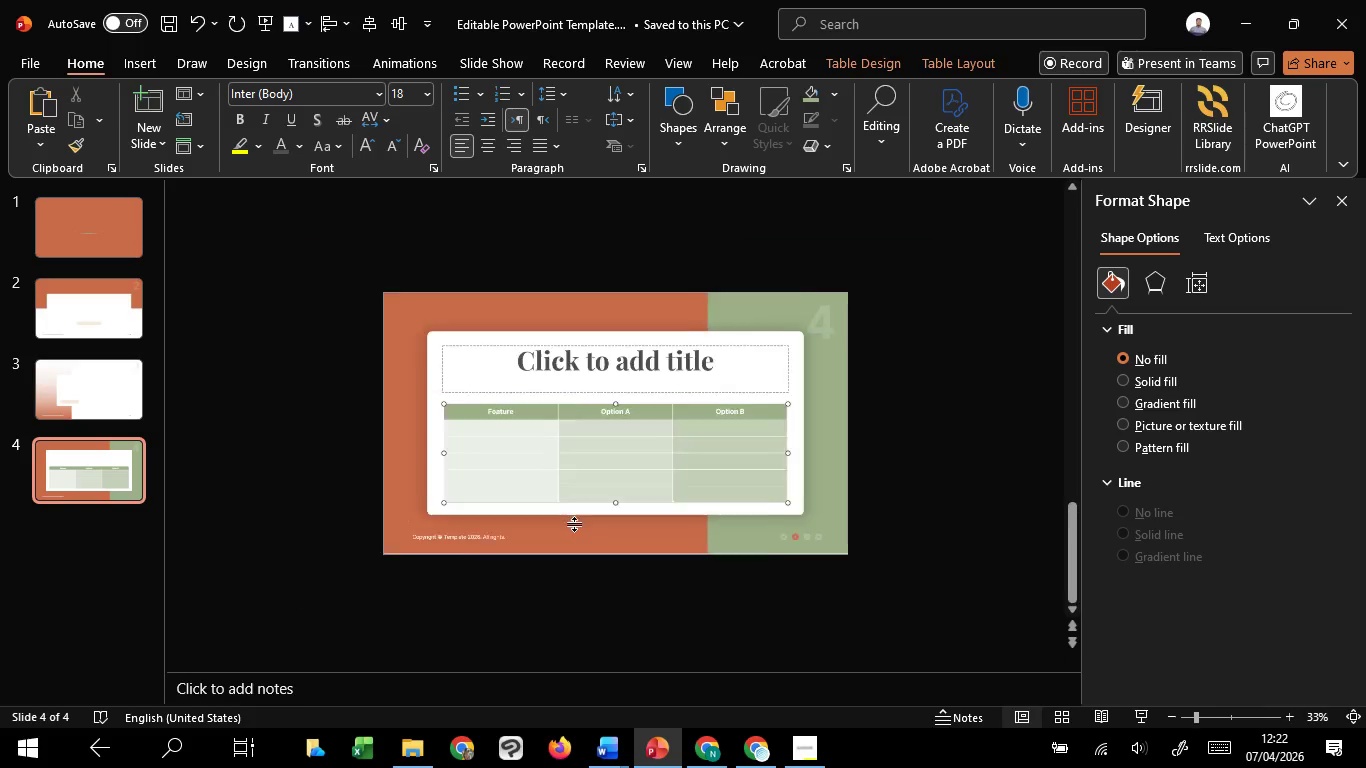 
hold_key(key=ControlLeft, duration=1.52)
scroll: coordinate [574, 524], scroll_direction: down, amount: 4.0
 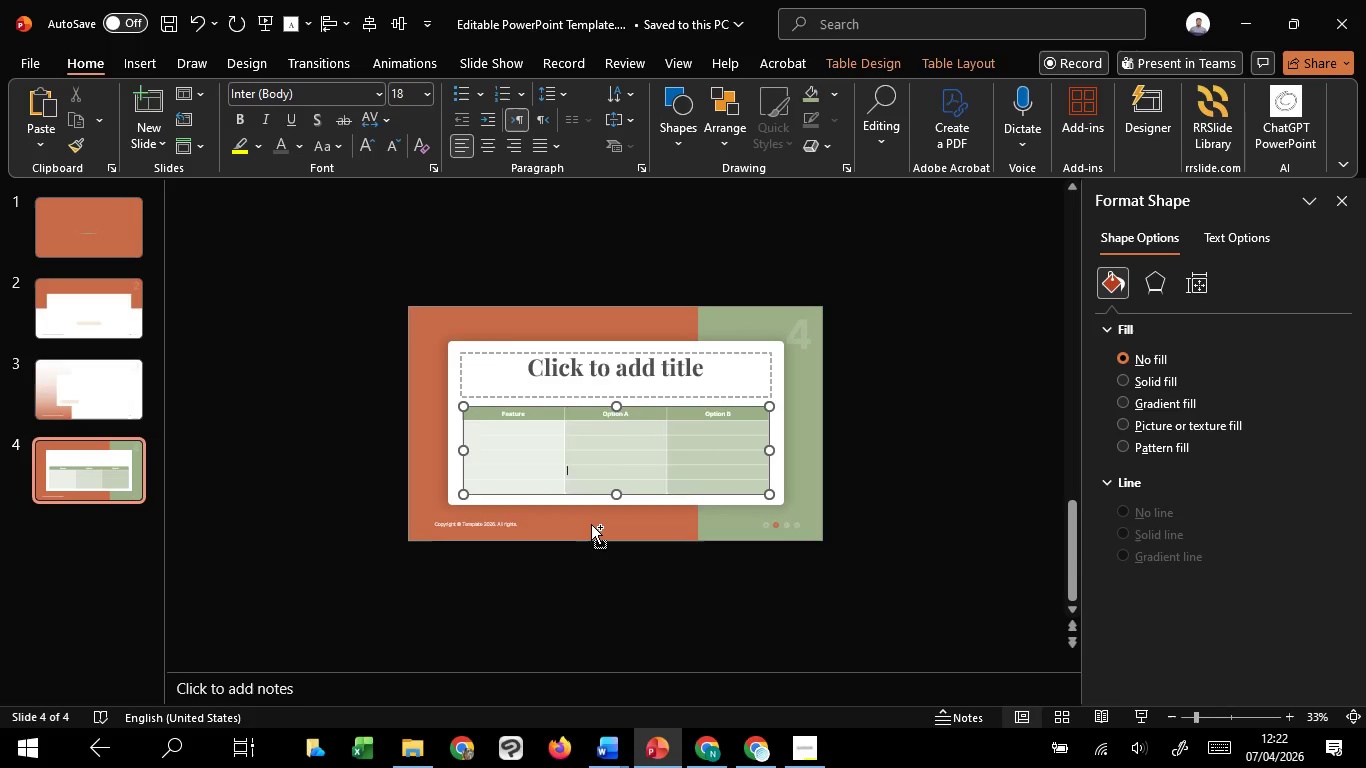 
hold_key(key=ControlLeft, duration=0.69)
 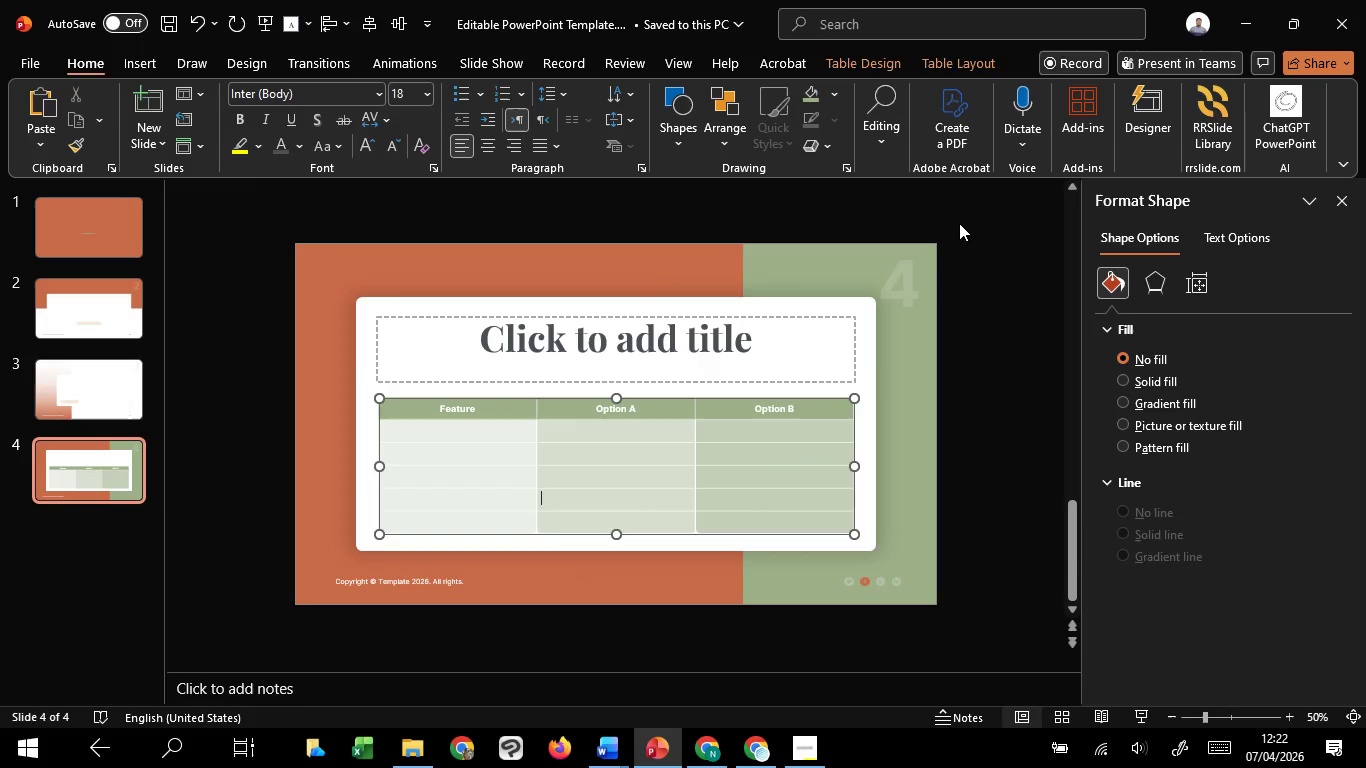 
scroll: coordinate [591, 524], scroll_direction: up, amount: 1.0
 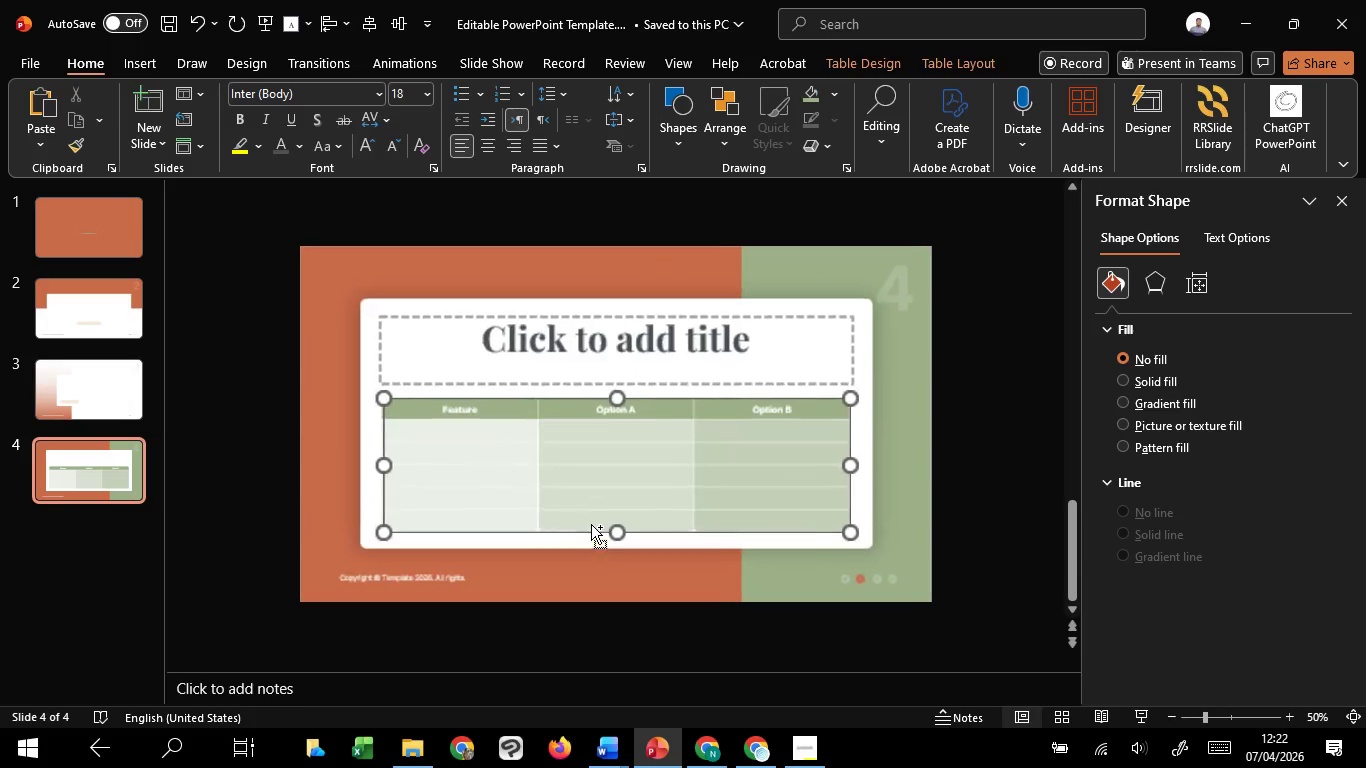 
left_click([960, 223])
 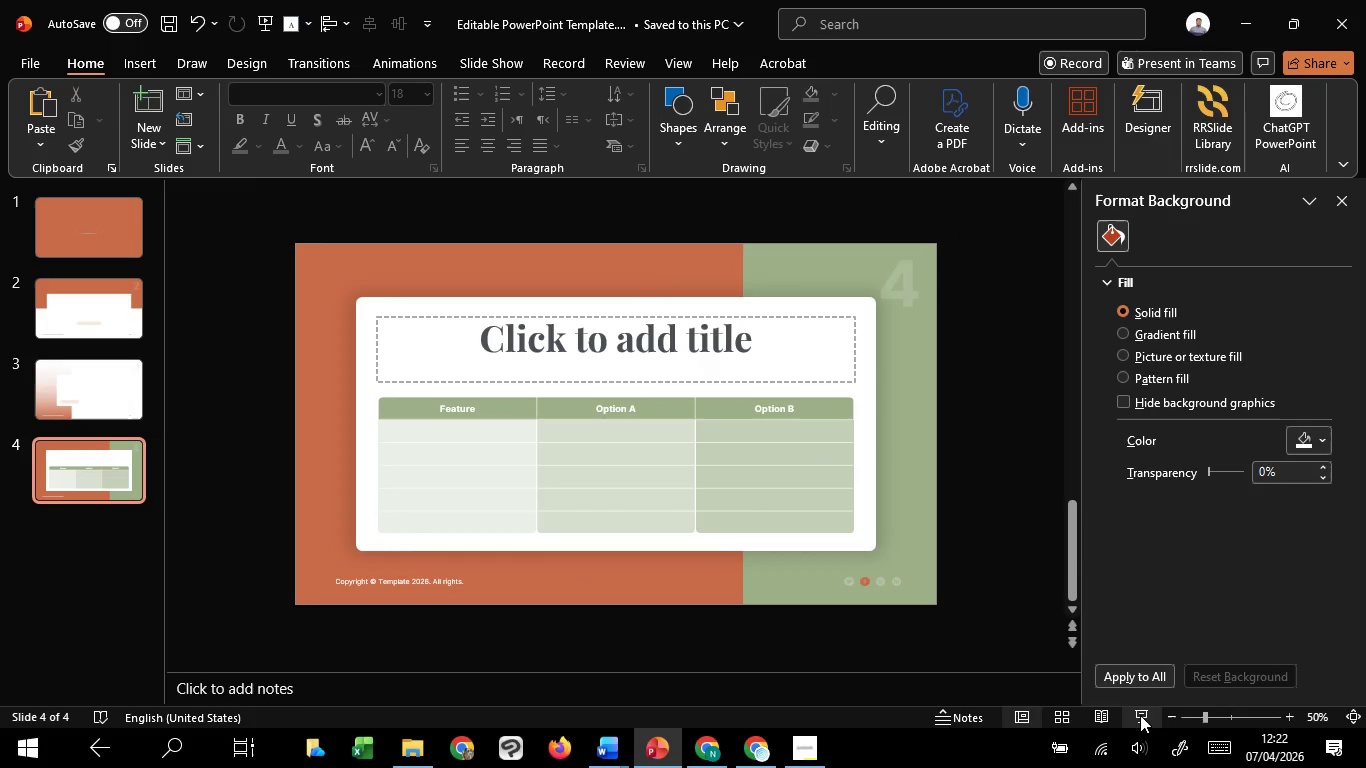 
left_click([1140, 715])
 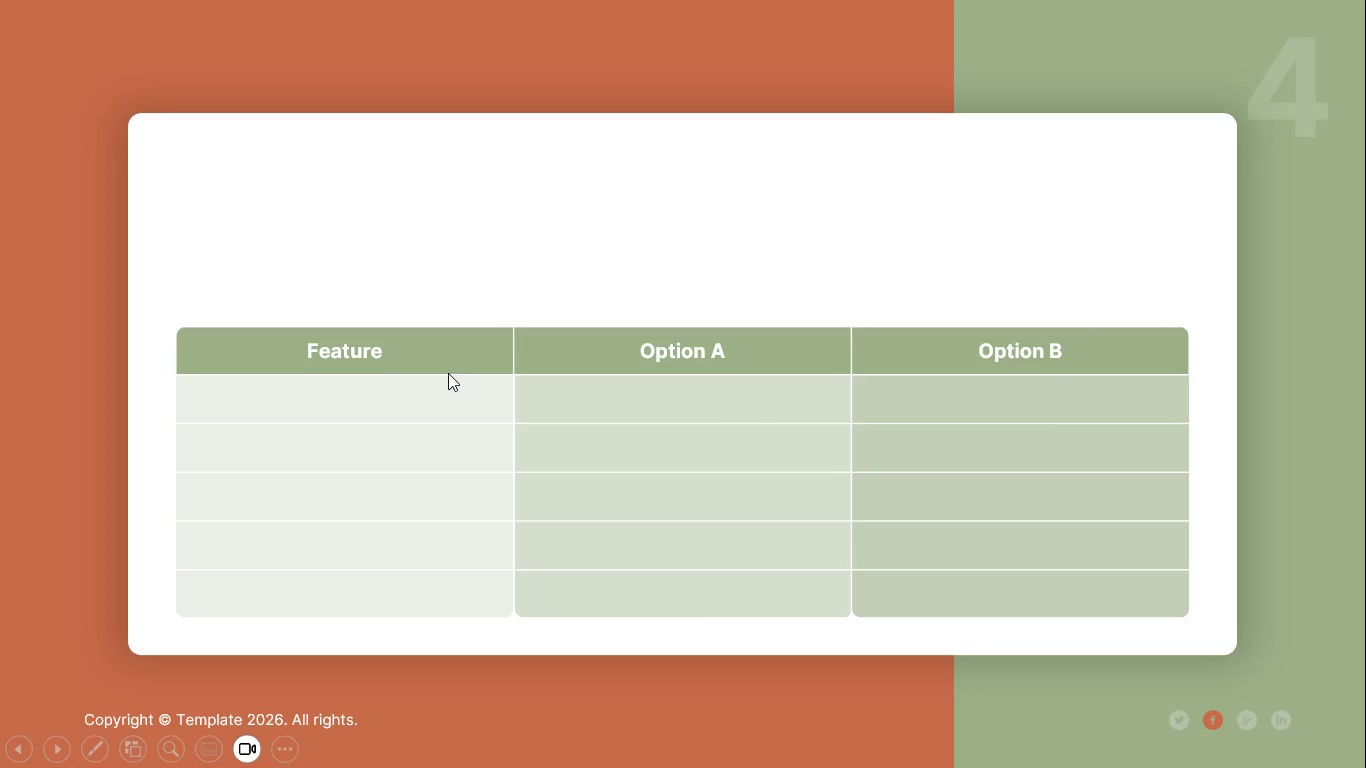 
wait(6.17)
 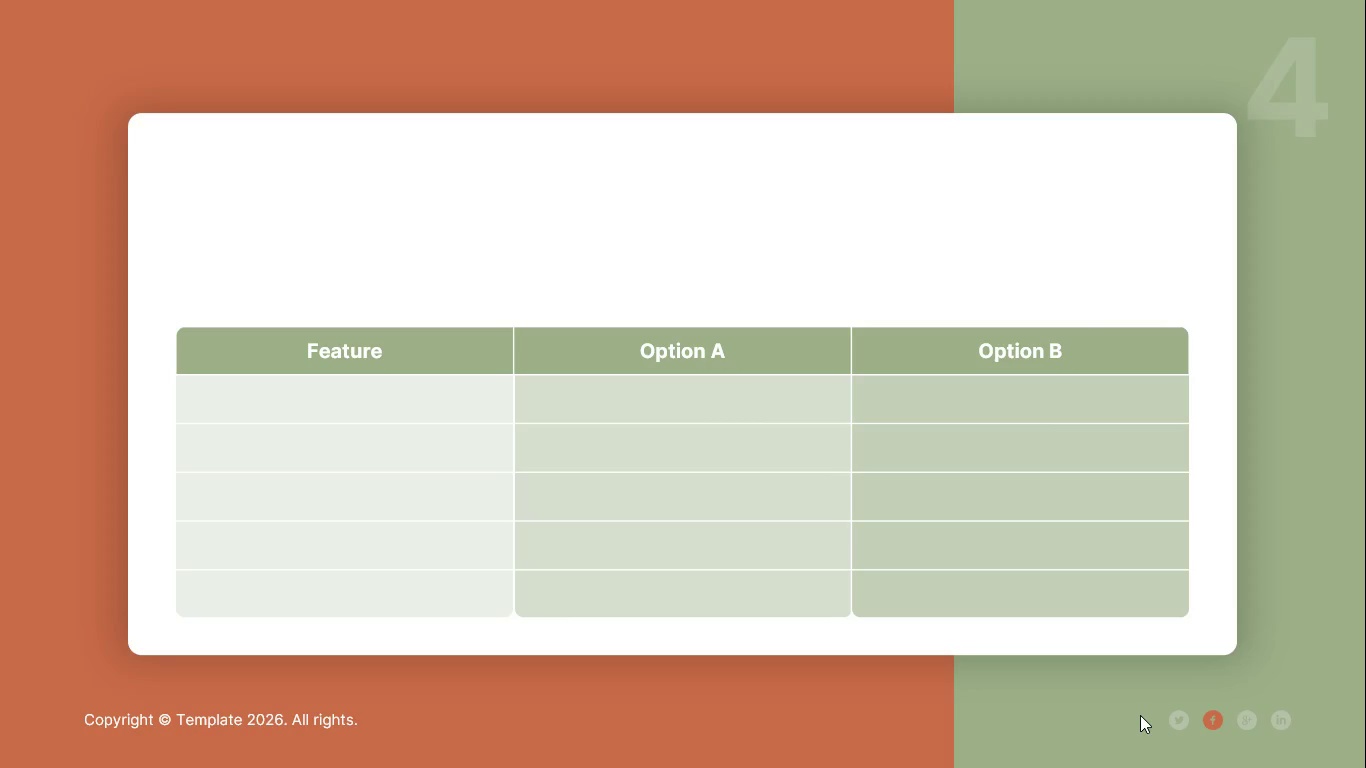 
key(Escape)
 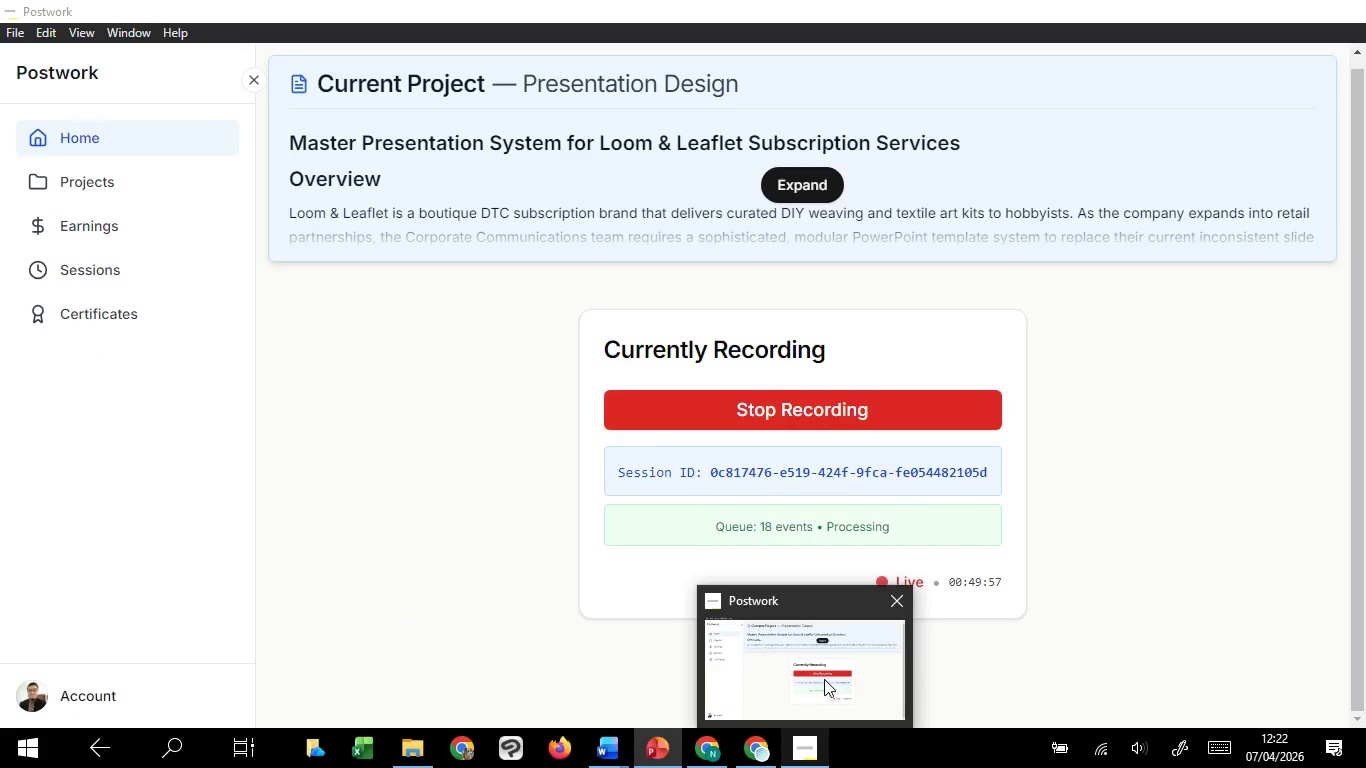 
wait(14.57)
 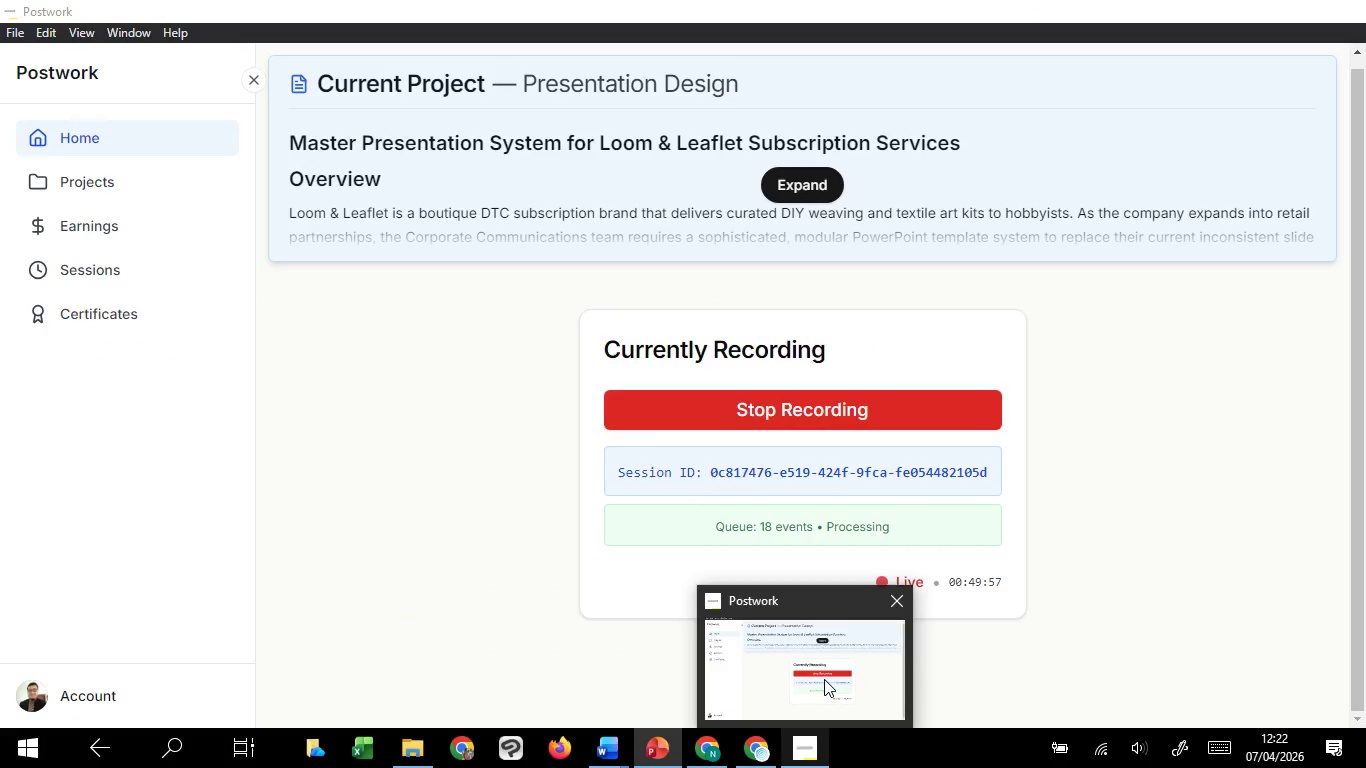 
mouse_move([619, 774])
 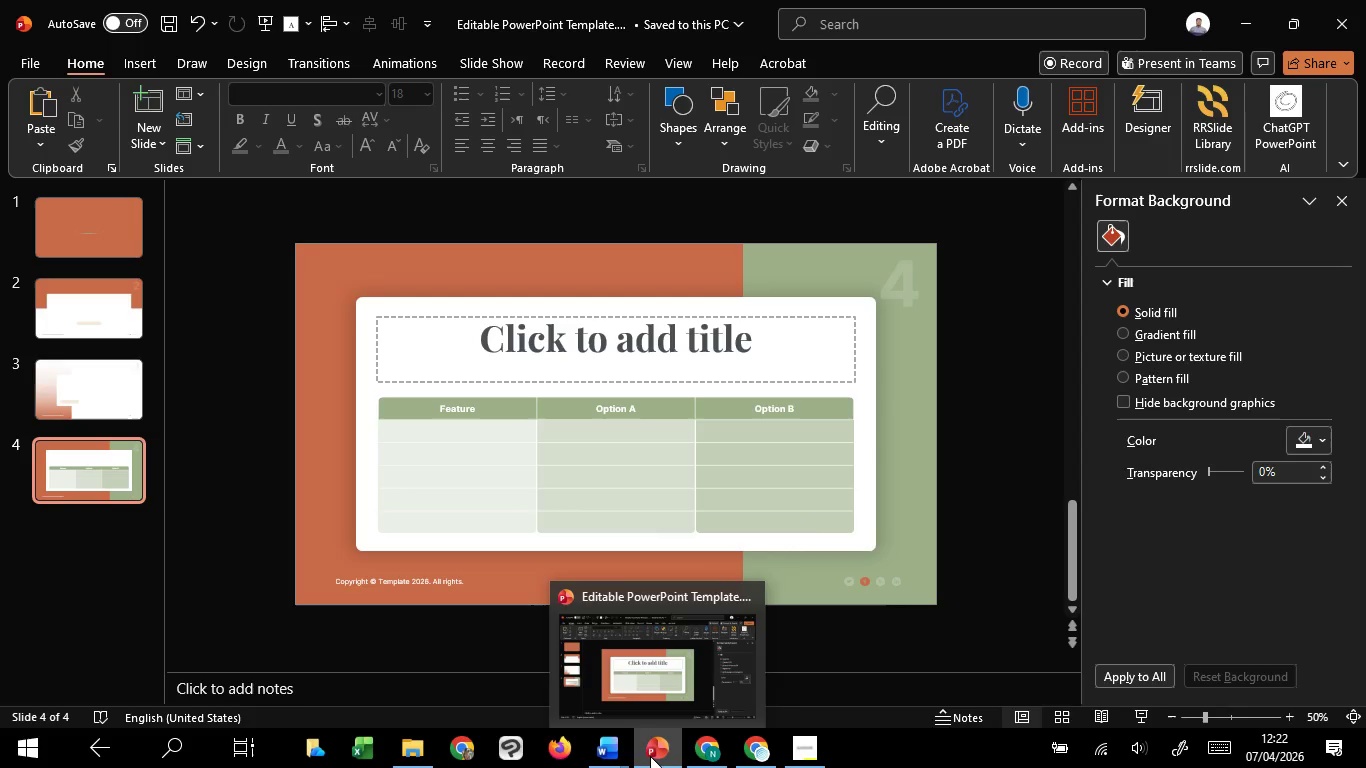 
wait(16.26)
 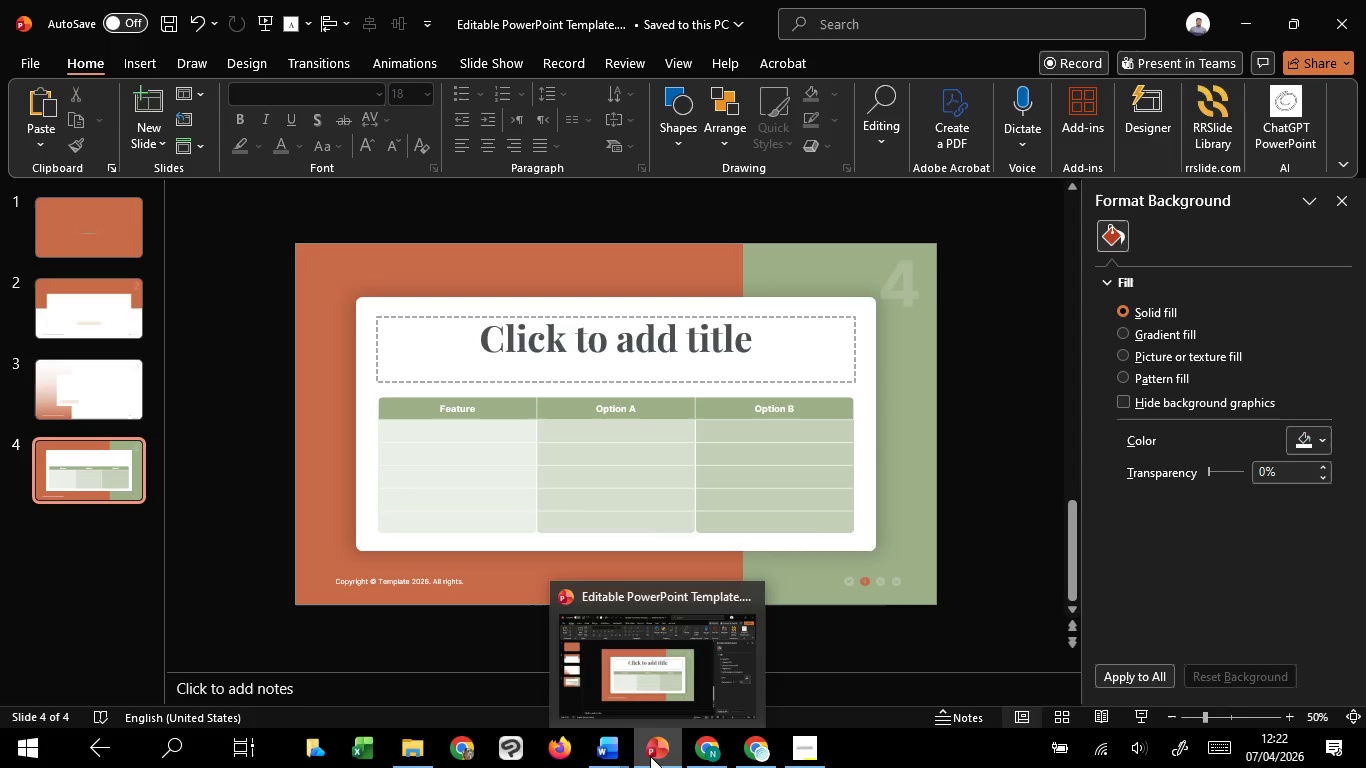 
left_click([1008, 503])
 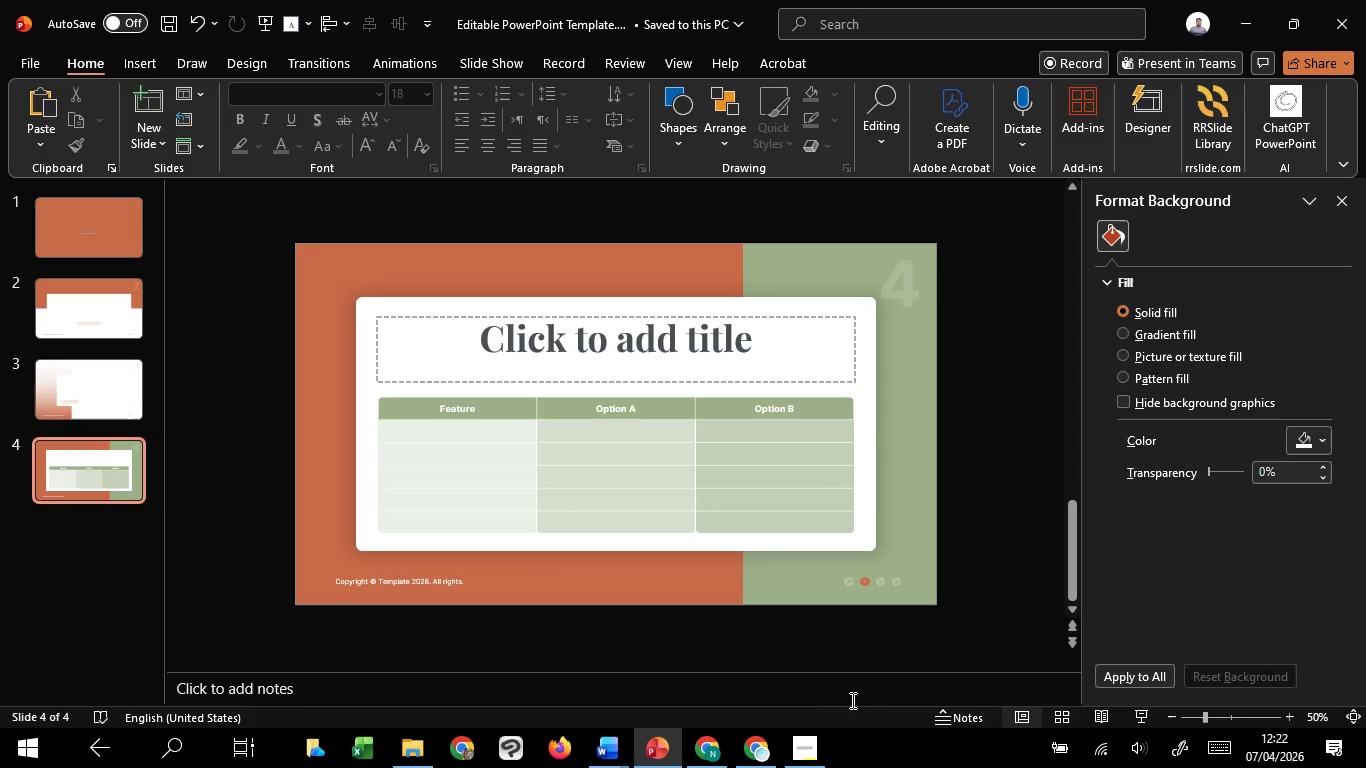 
mouse_move([798, 750])
 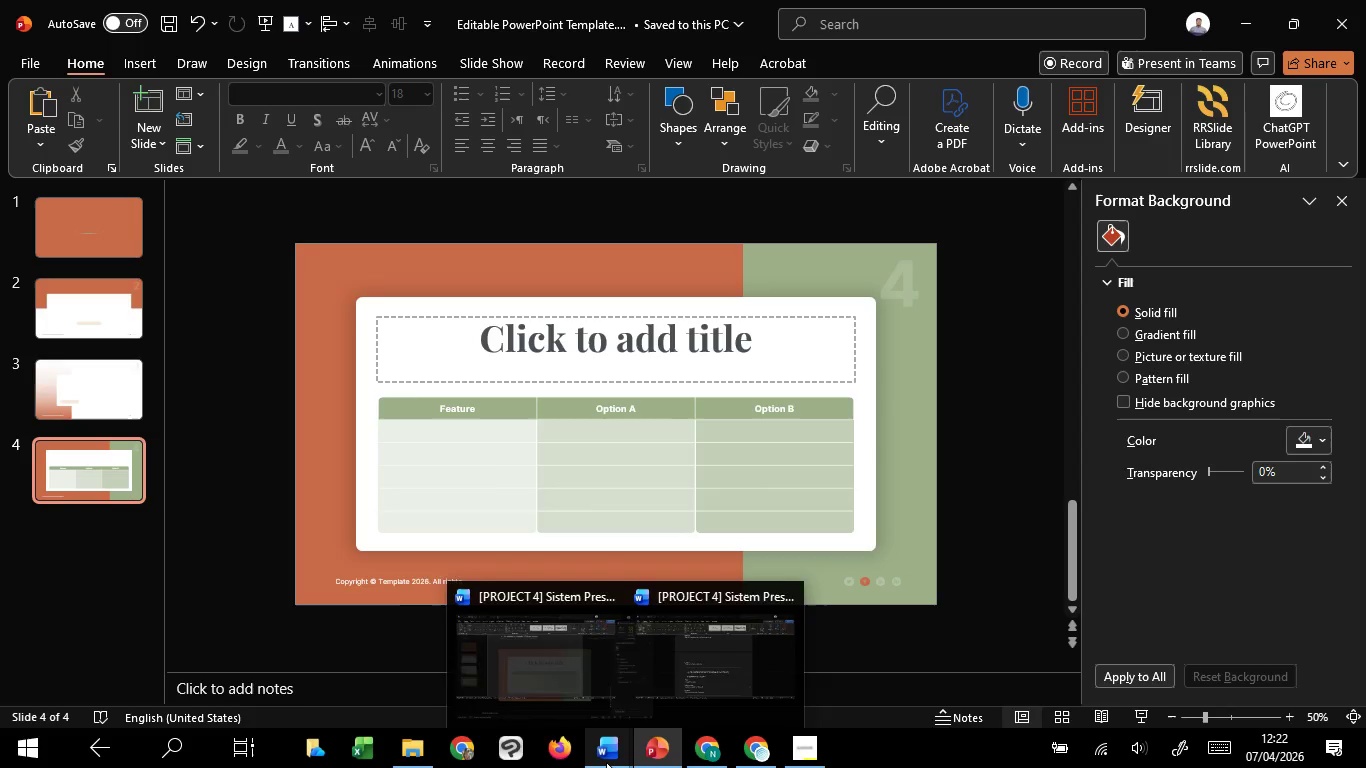 
mouse_move([688, 680])
 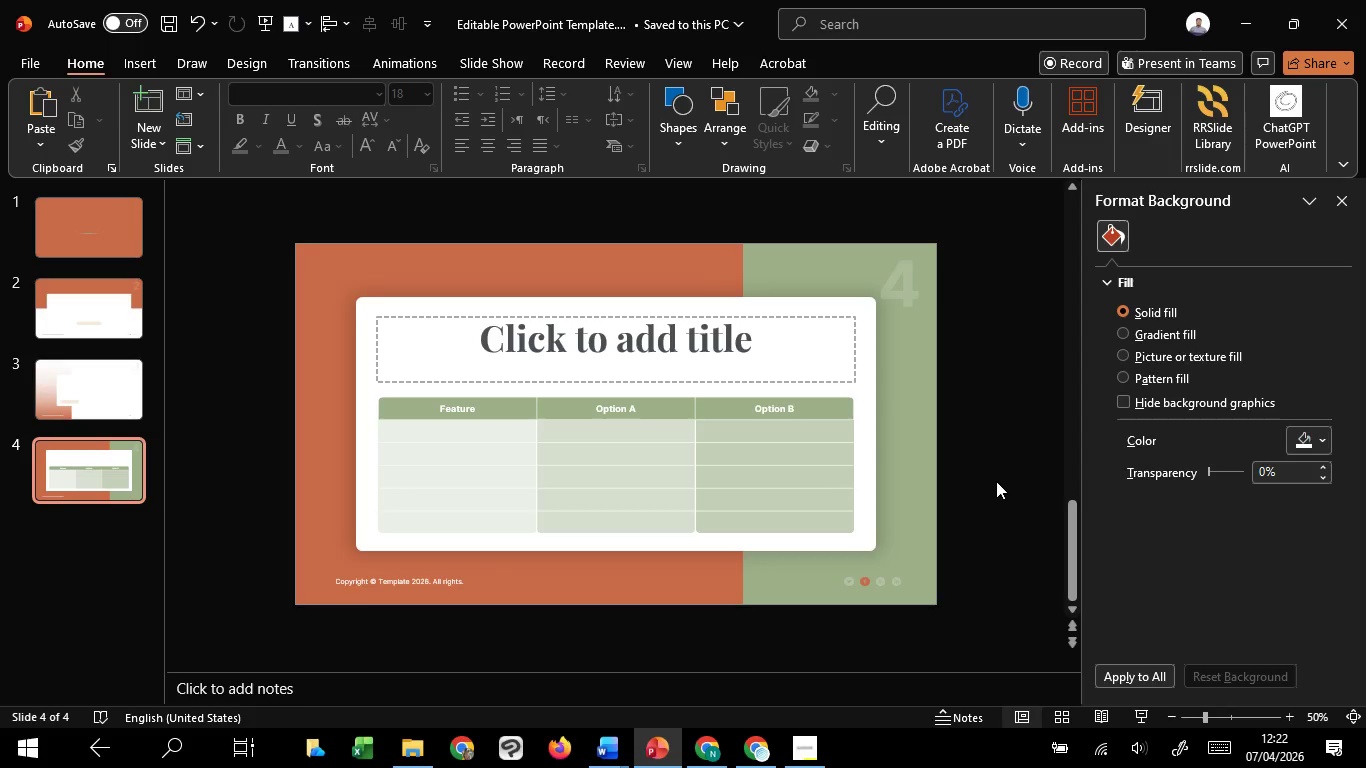 
left_click([997, 480])
 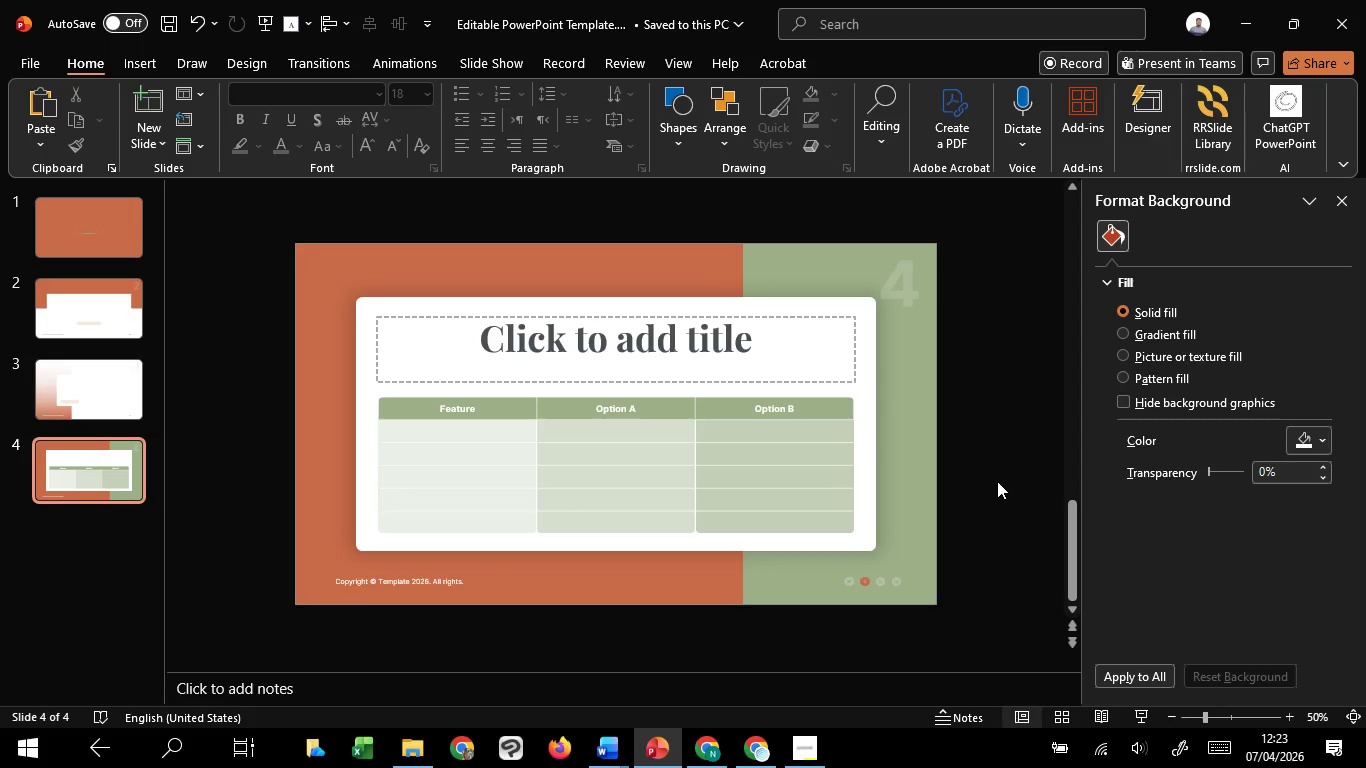 
hold_key(key=ControlLeft, duration=0.66)
scroll: coordinate [997, 481], scroll_direction: up, amount: 1.0
 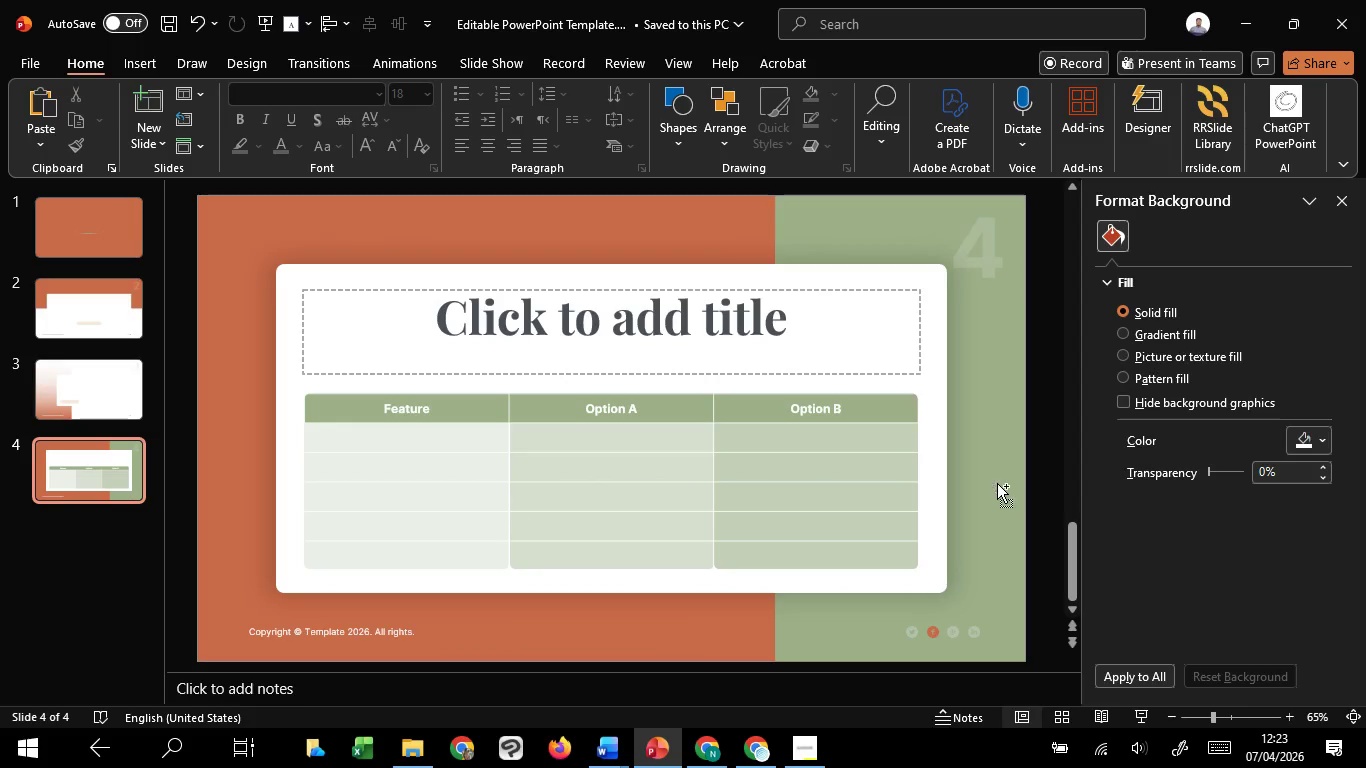 
hold_key(key=ControlLeft, duration=0.38)
 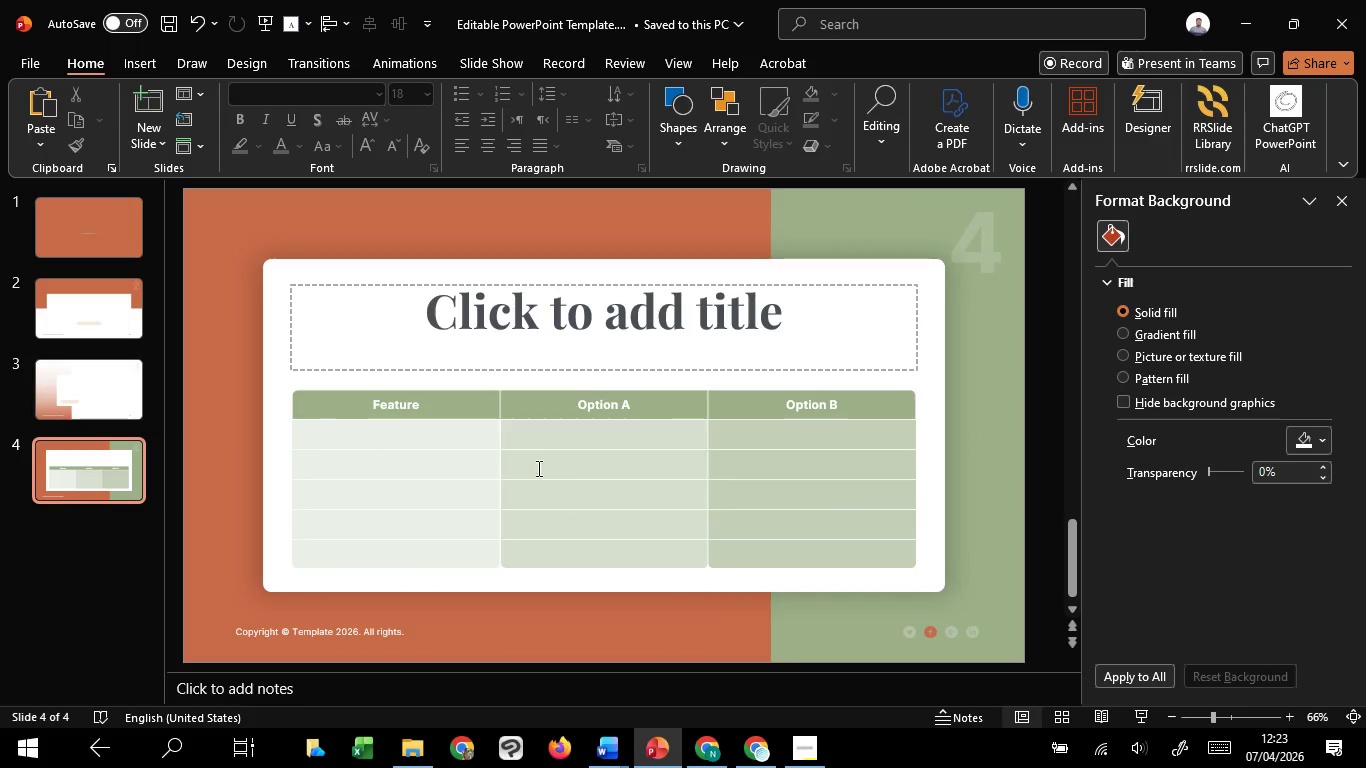 
hold_key(key=ControlLeft, duration=0.47)
 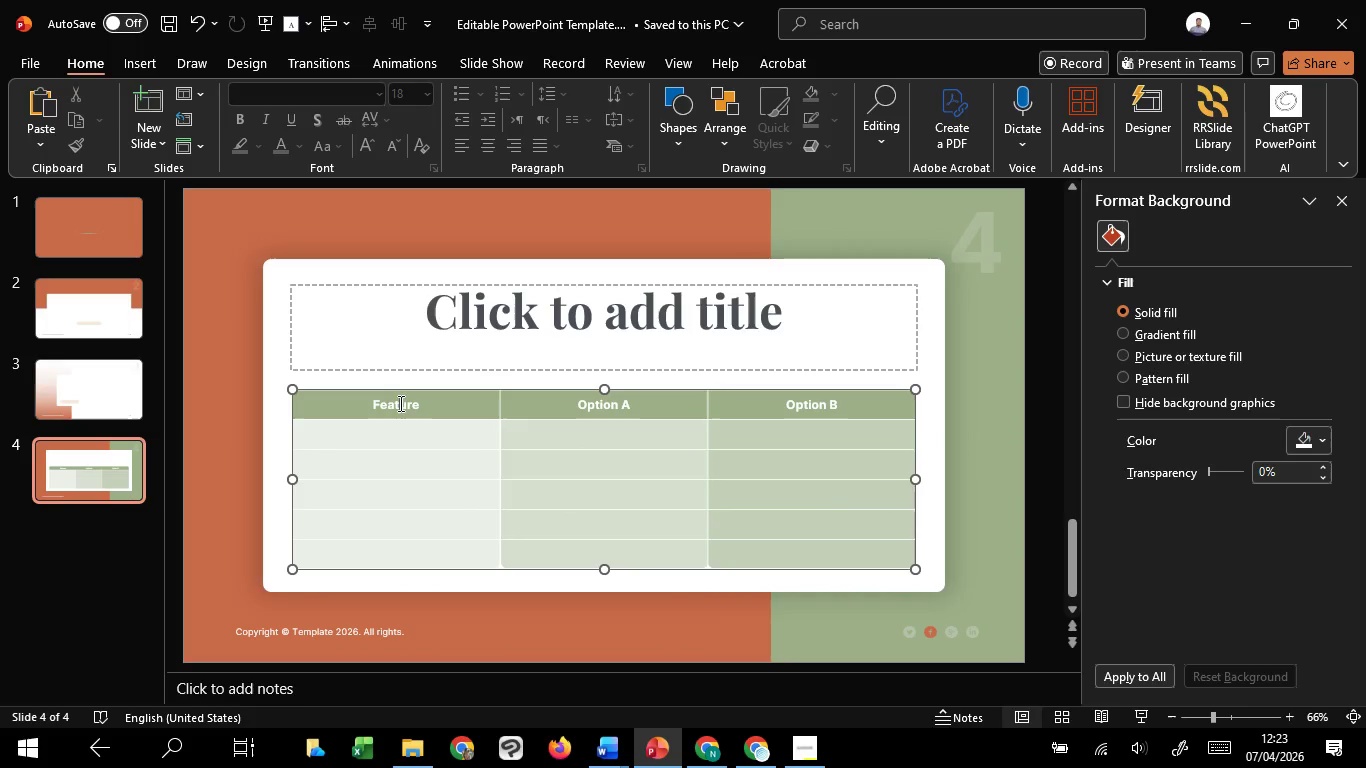 
scroll: coordinate [997, 483], scroll_direction: up, amount: 1.0
 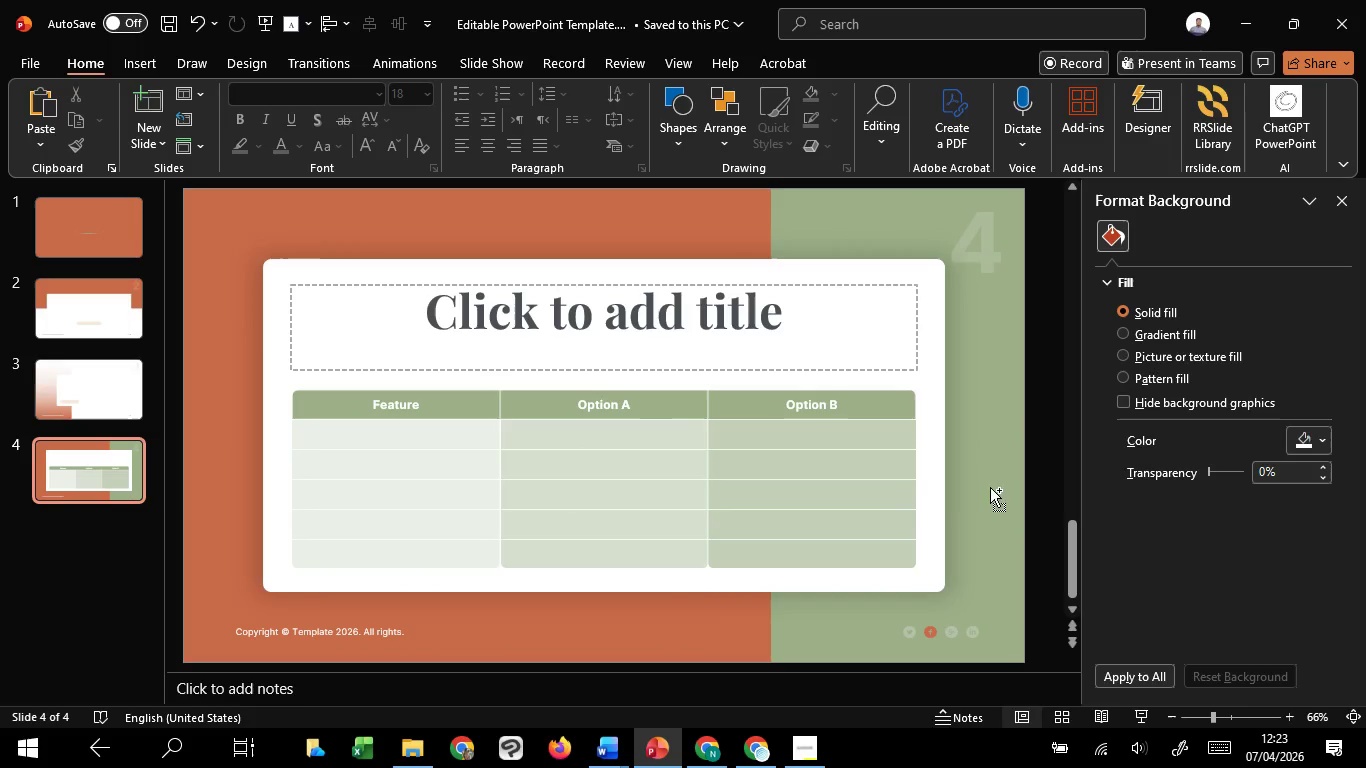 
left_click([399, 403])
 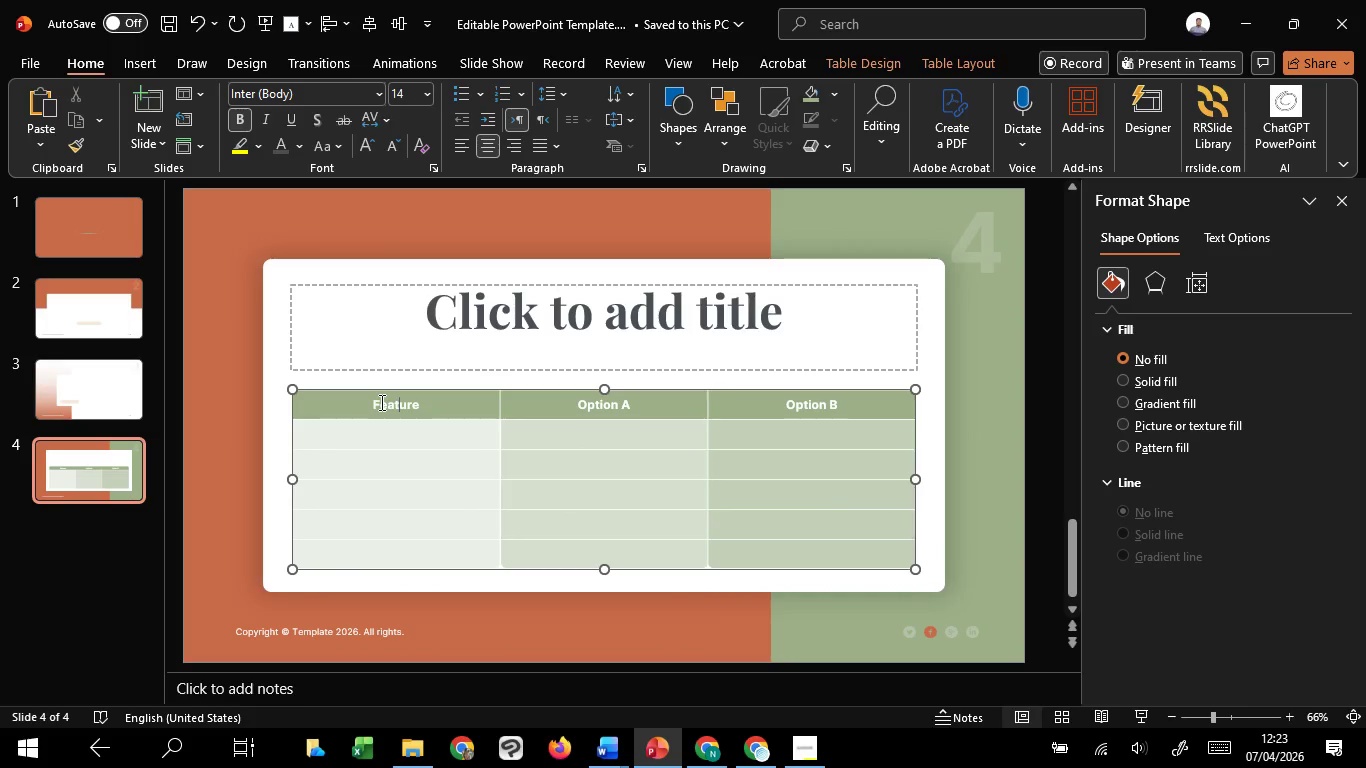 
left_click_drag(start_coordinate=[380, 402], to_coordinate=[443, 409])
 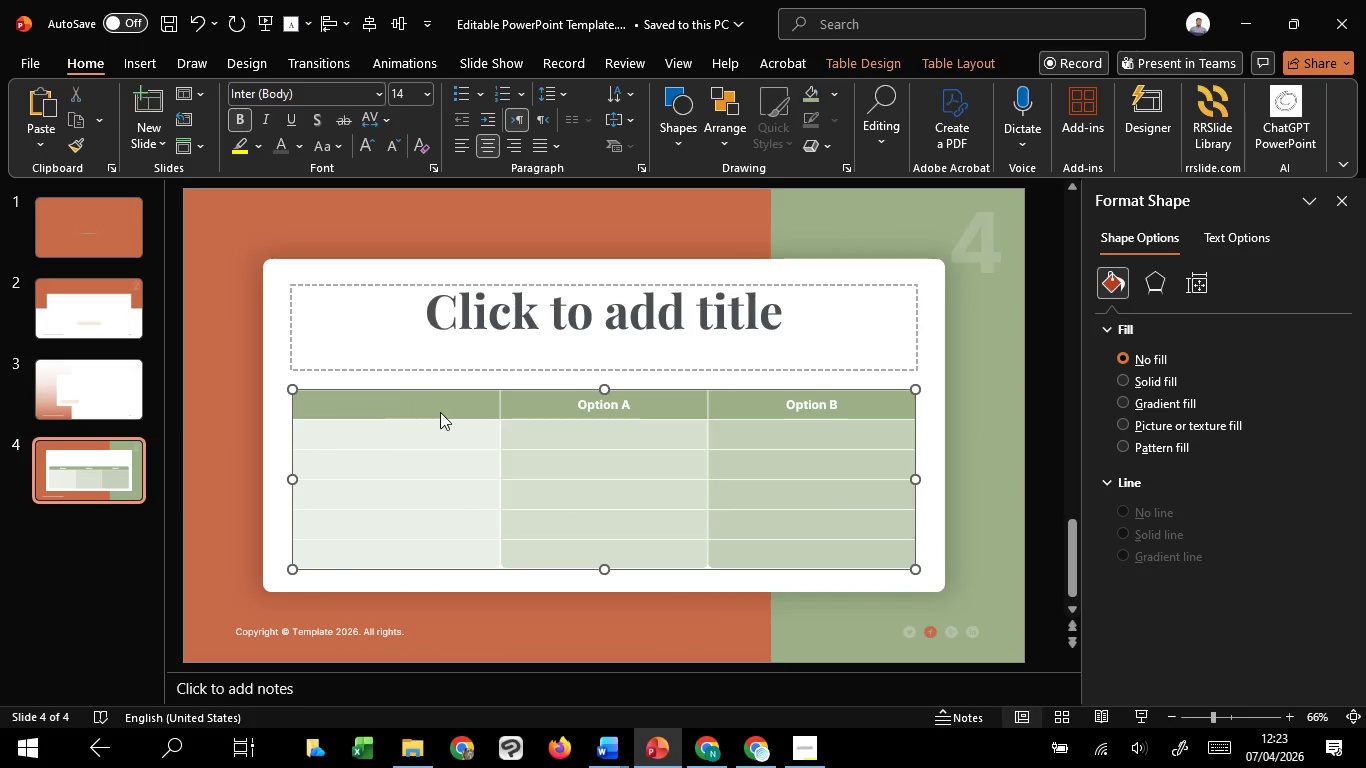 
key(Backspace)
 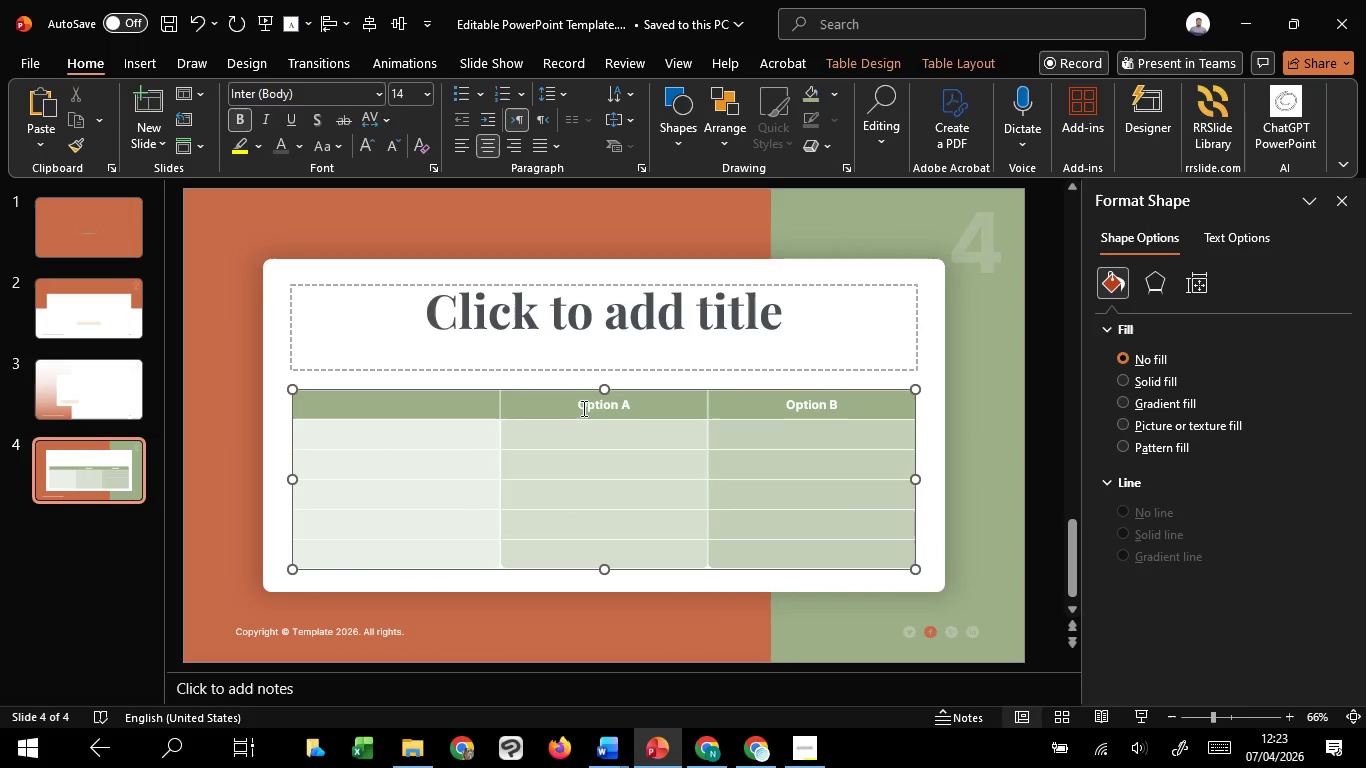 
left_click_drag(start_coordinate=[583, 408], to_coordinate=[634, 405])
 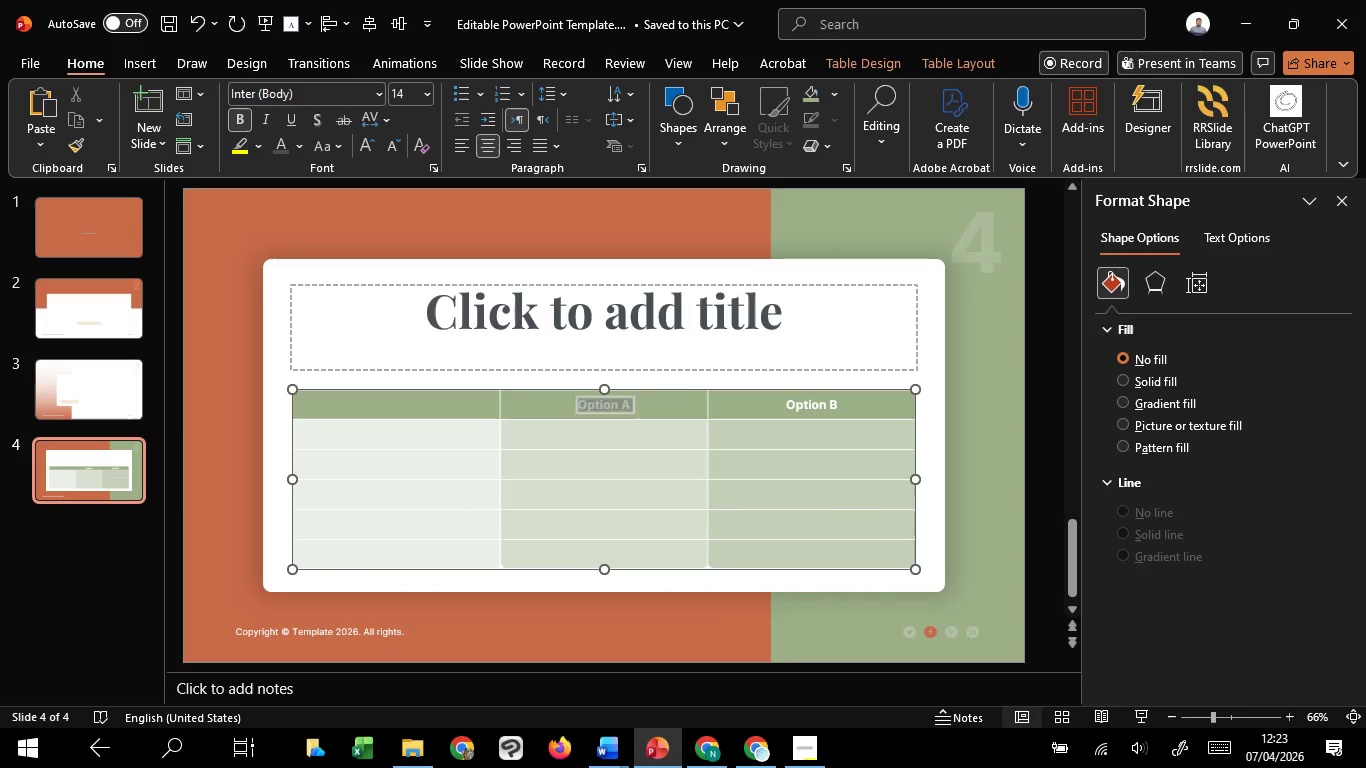 
key(Backspace)
 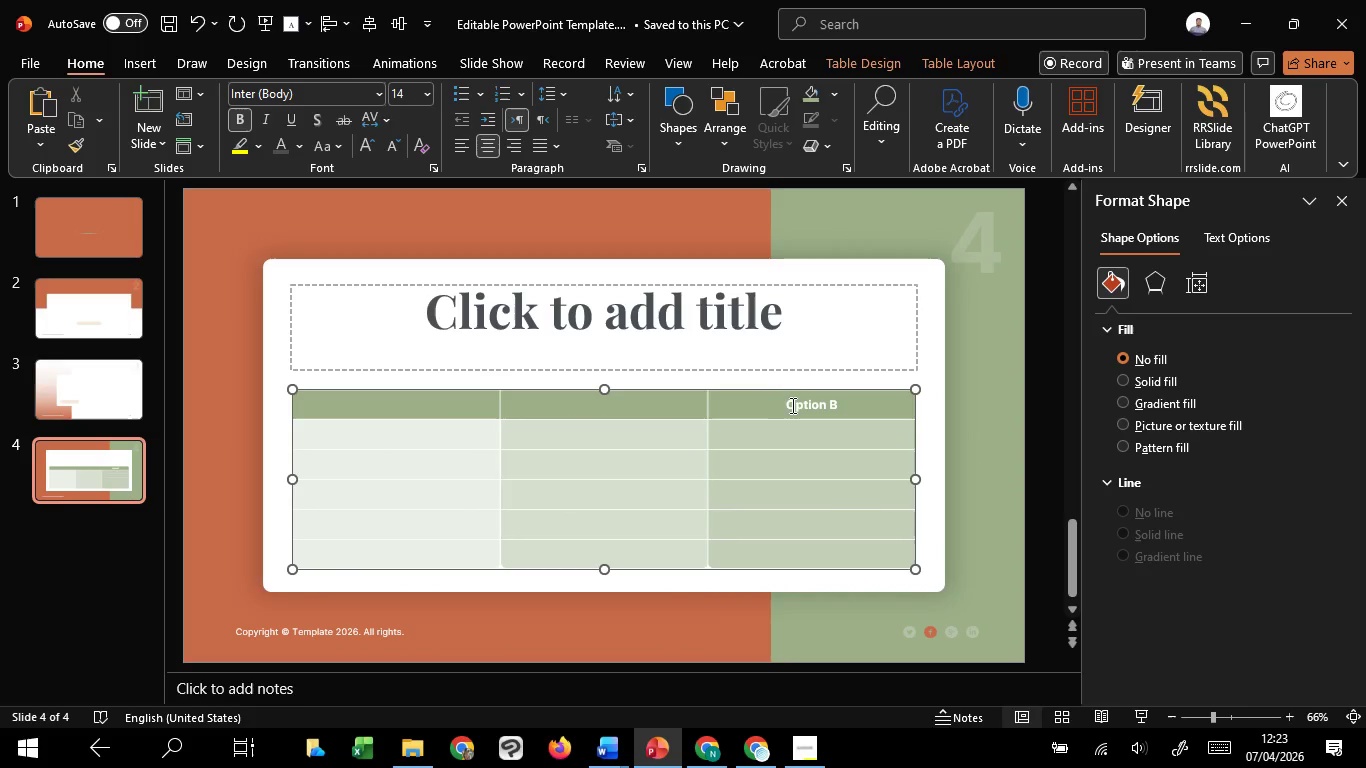 
left_click_drag(start_coordinate=[794, 404], to_coordinate=[849, 404])
 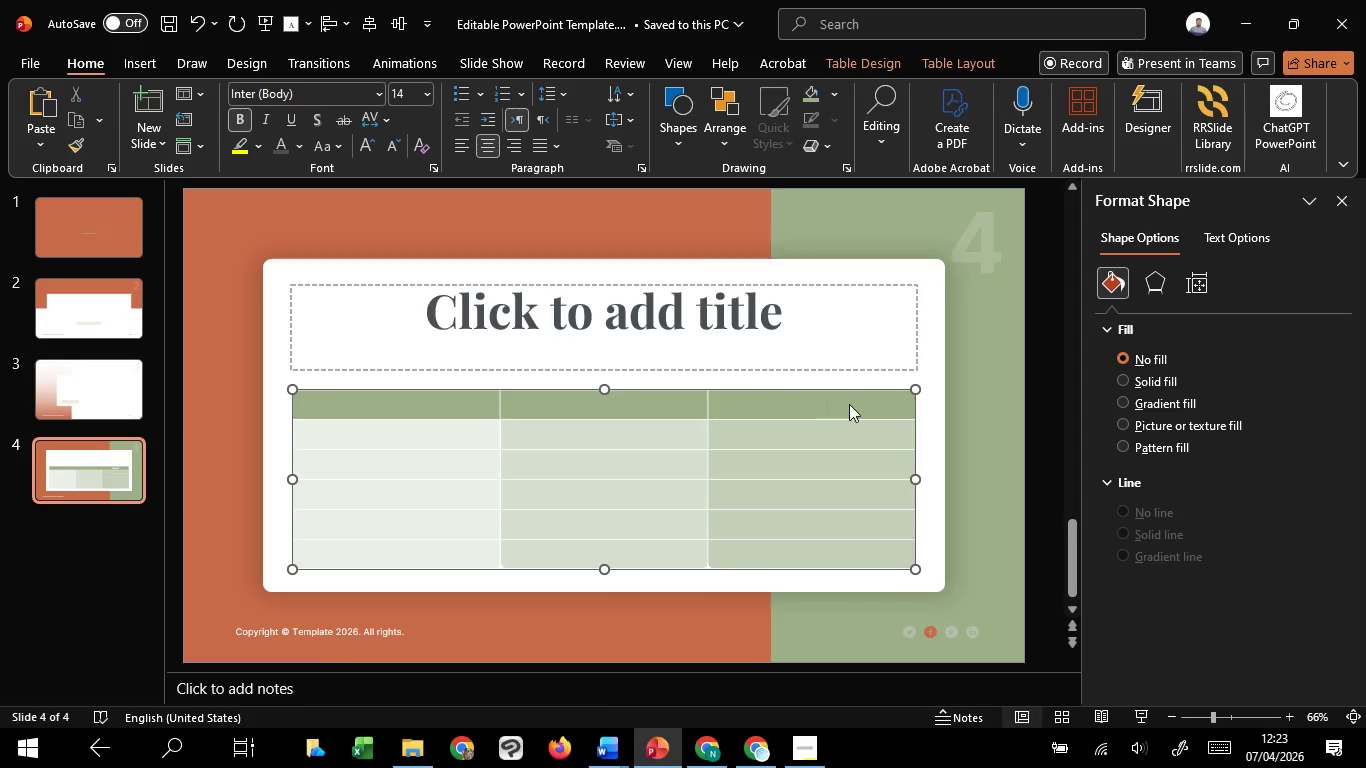 
key(Backspace)
 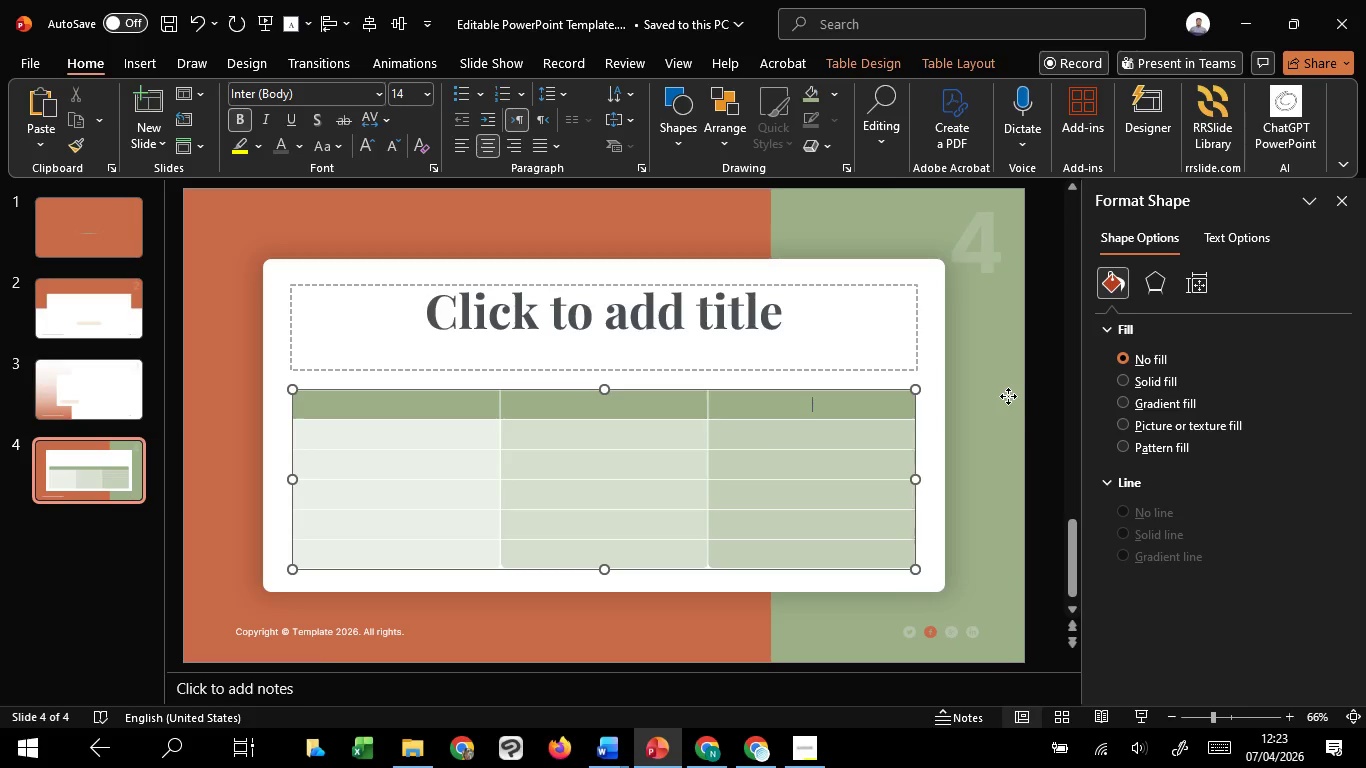 
left_click([1008, 396])
 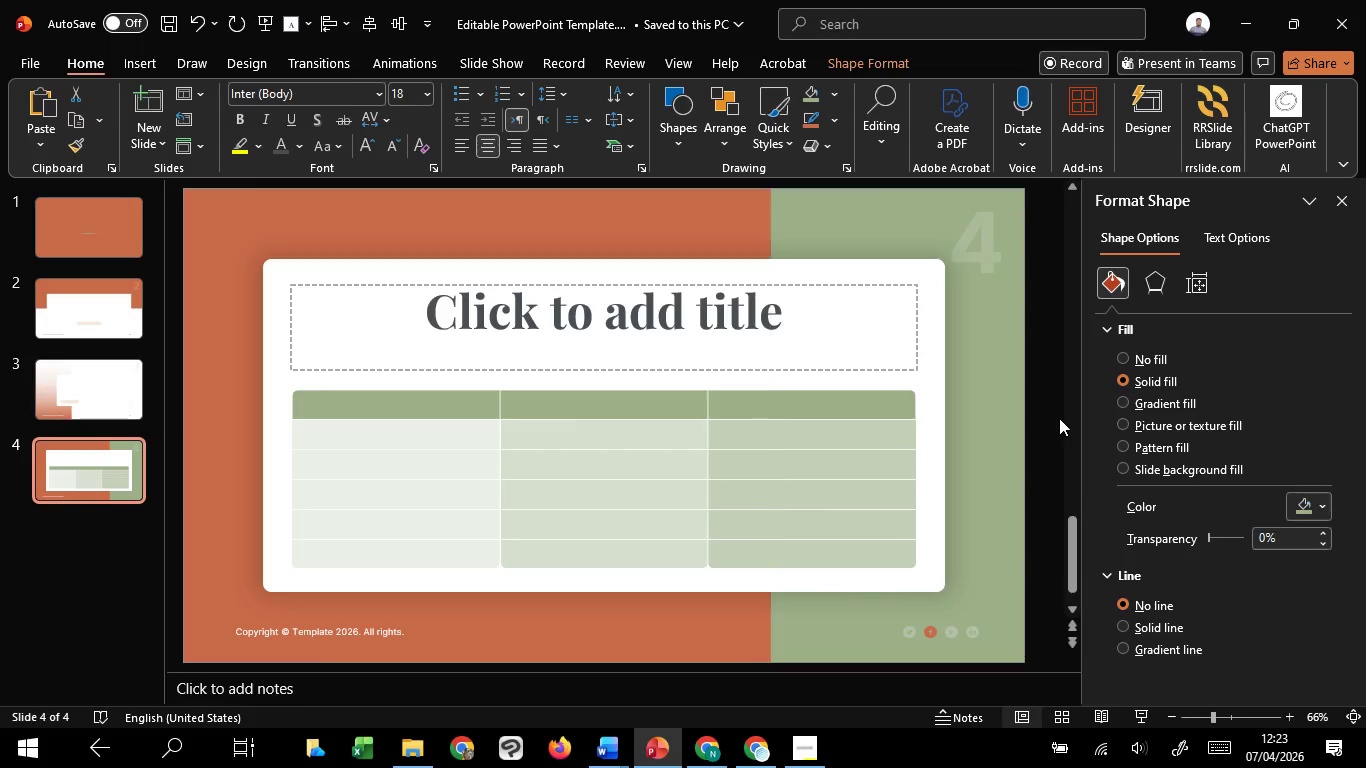 
left_click([1059, 418])
 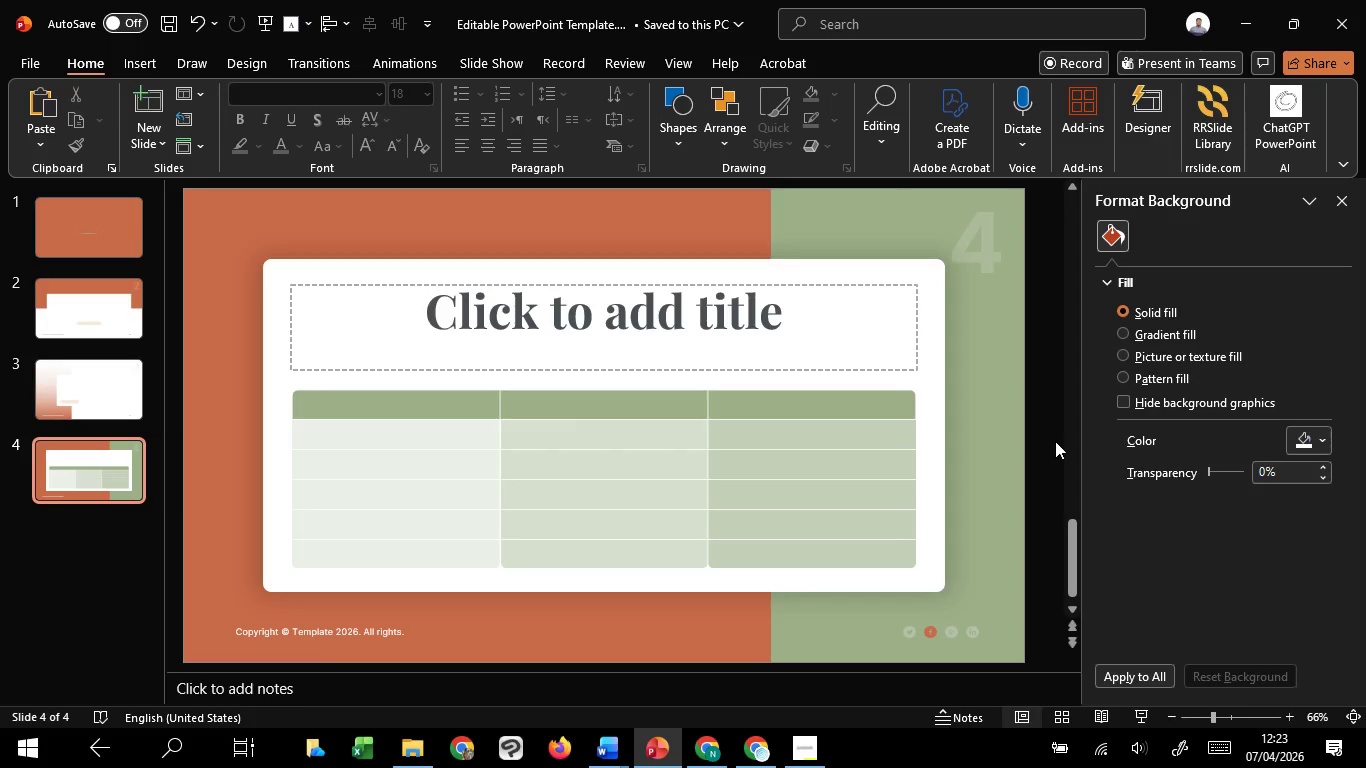 
hold_key(key=ControlLeft, duration=0.98)
scroll: coordinate [1055, 441], scroll_direction: down, amount: 1.0
 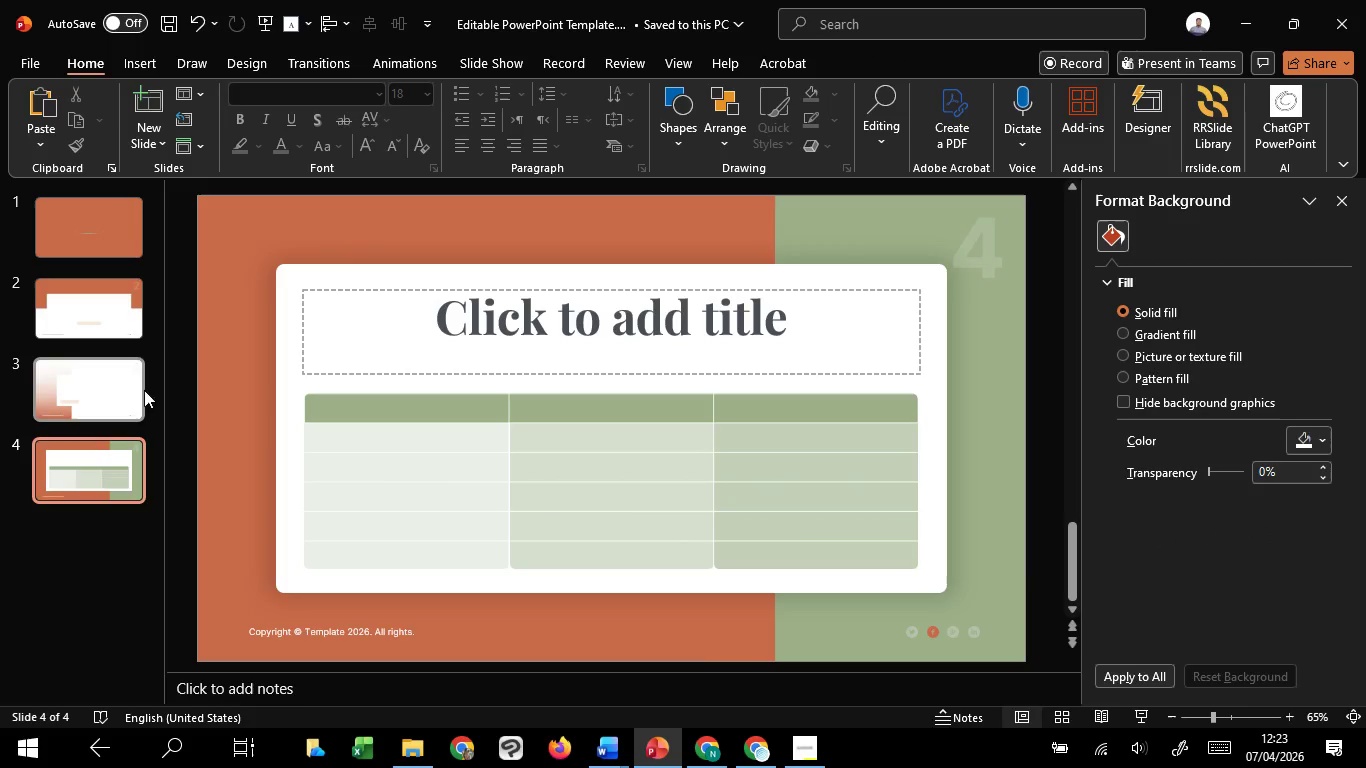 
left_click([135, 384])
 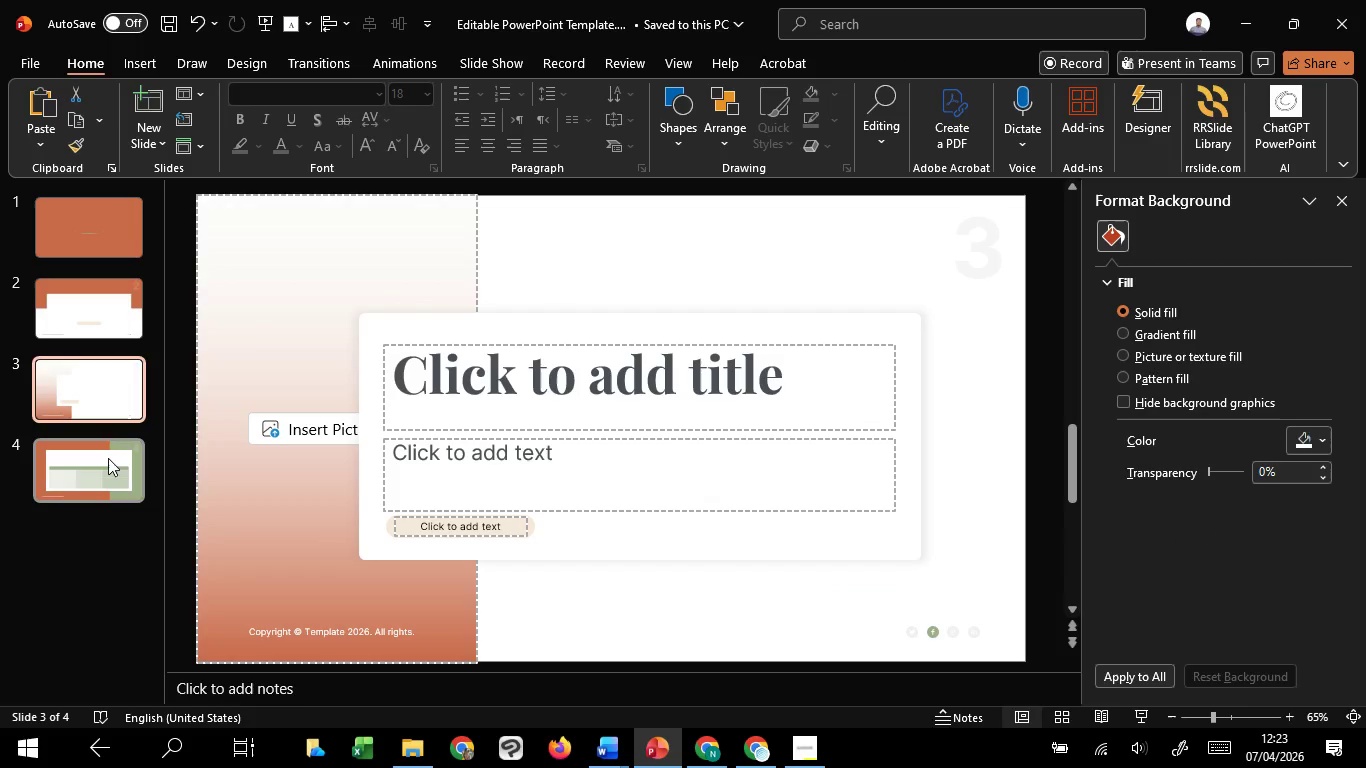 
left_click([108, 458])
 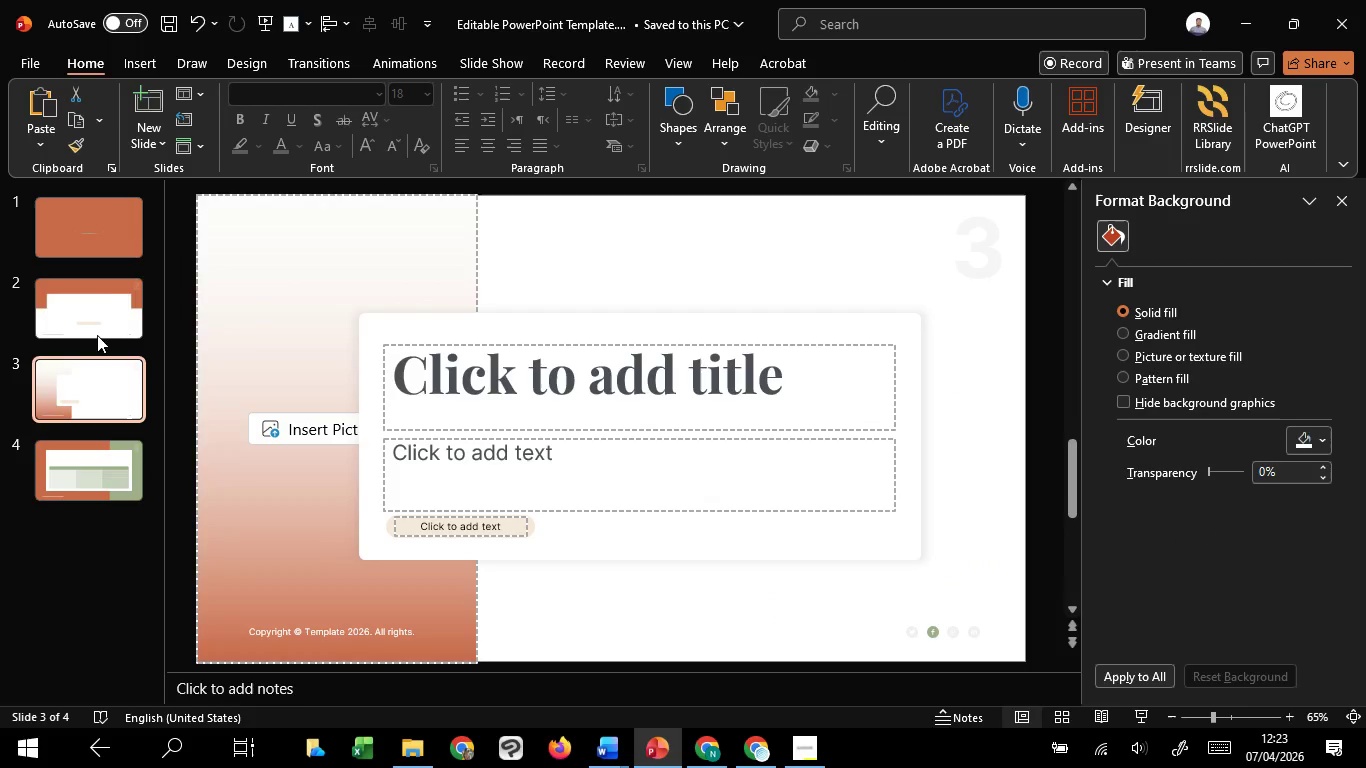 
double_click([100, 317])
 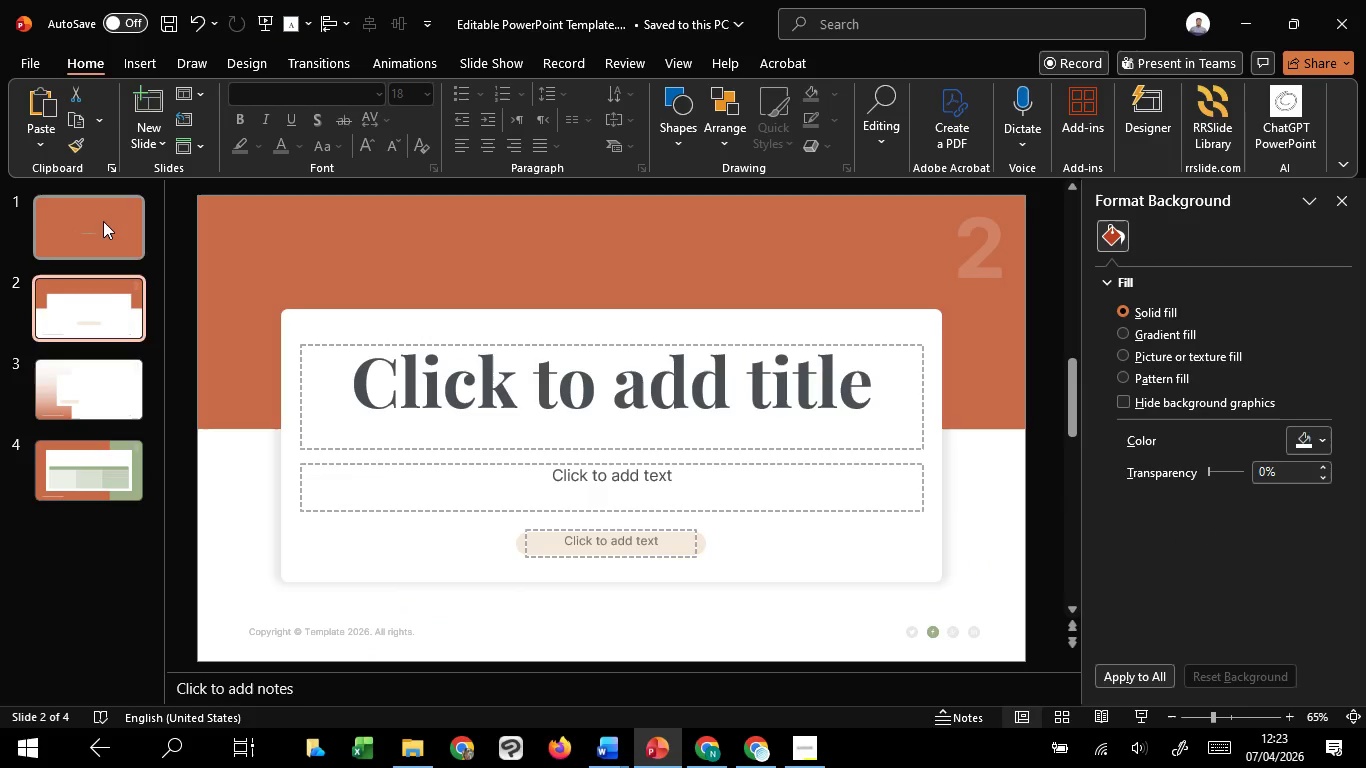 
left_click([103, 221])
 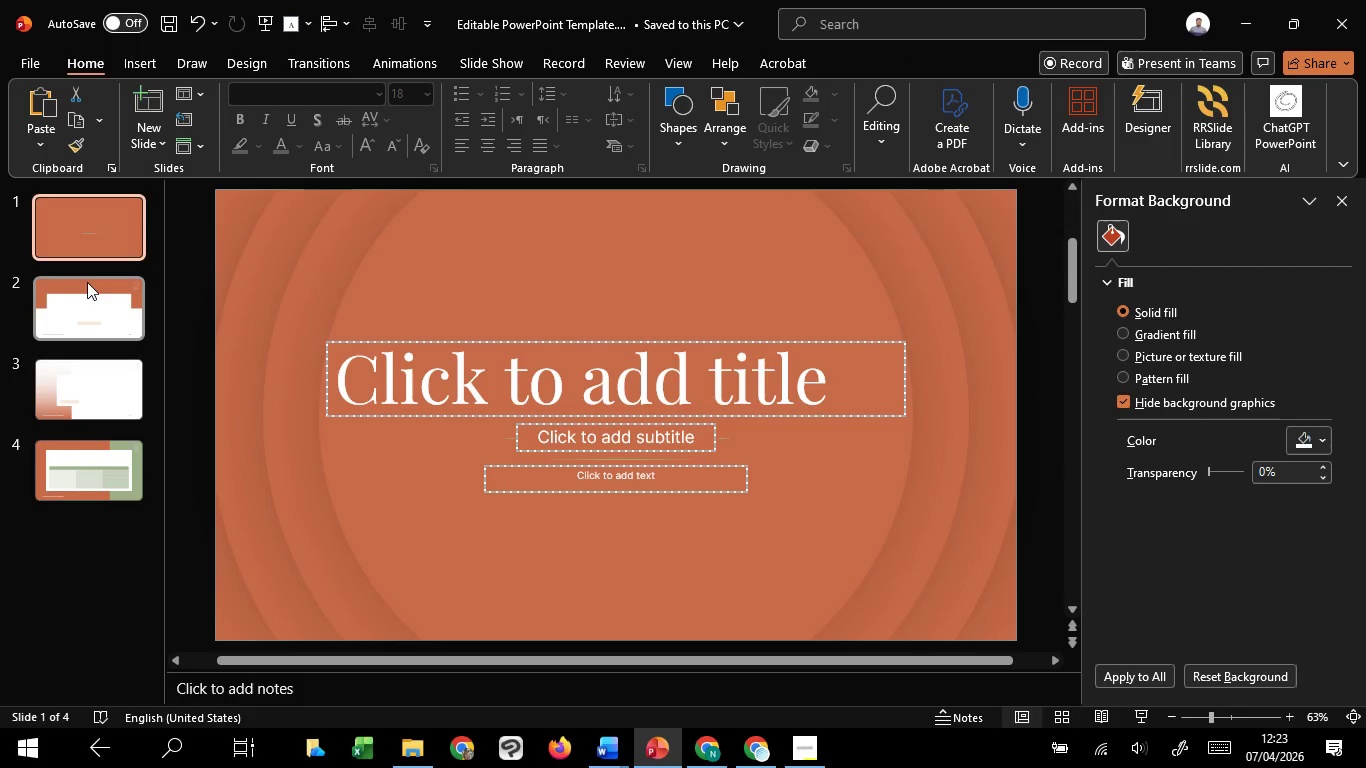 
left_click([87, 282])
 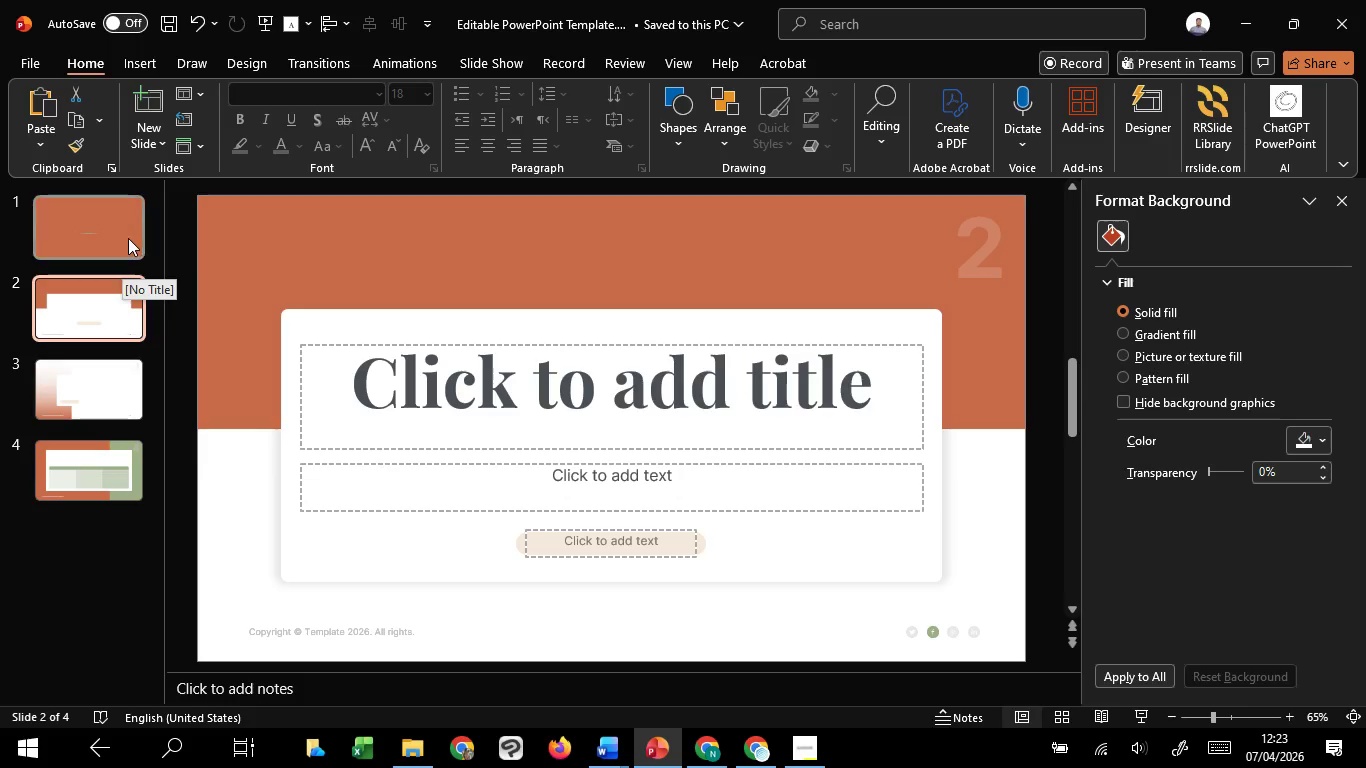 
left_click([128, 238])
 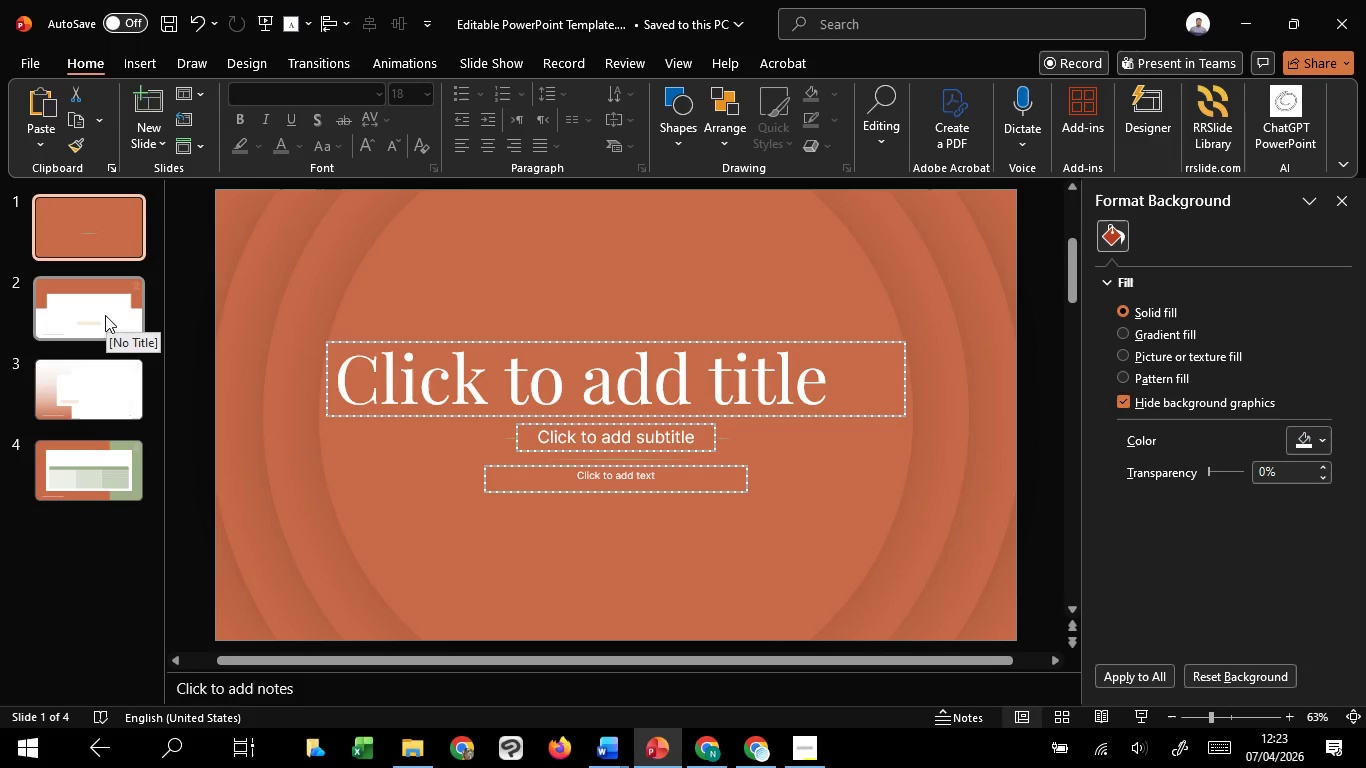 
left_click([105, 315])
 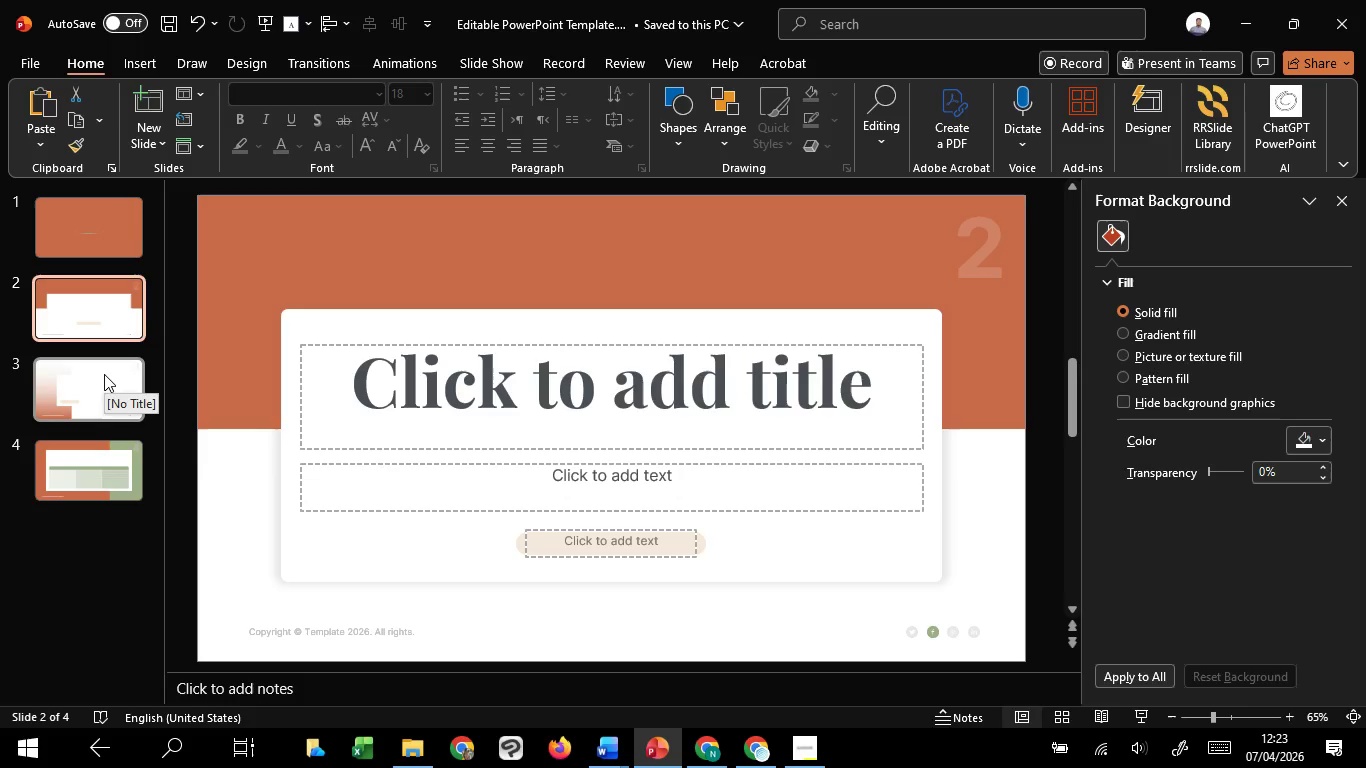 
wait(5.52)
 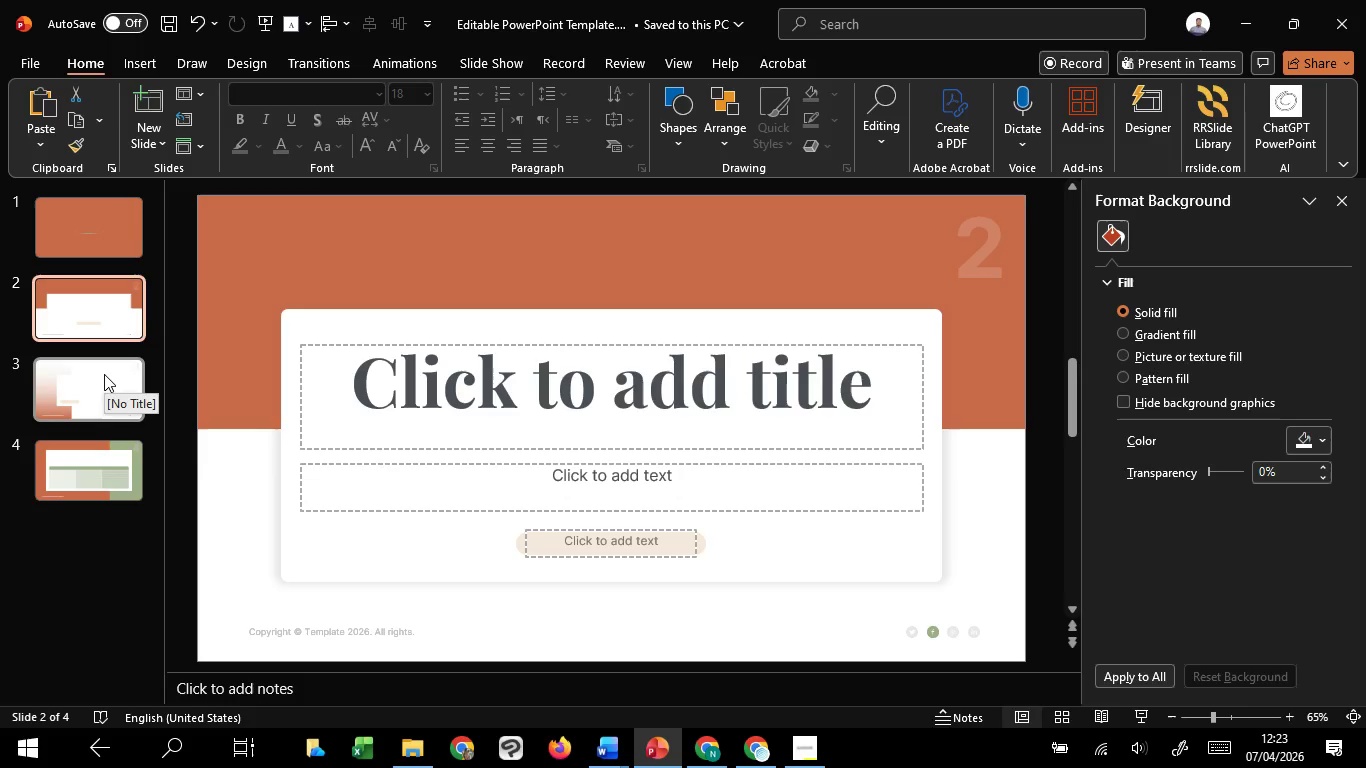 
left_click([104, 374])
 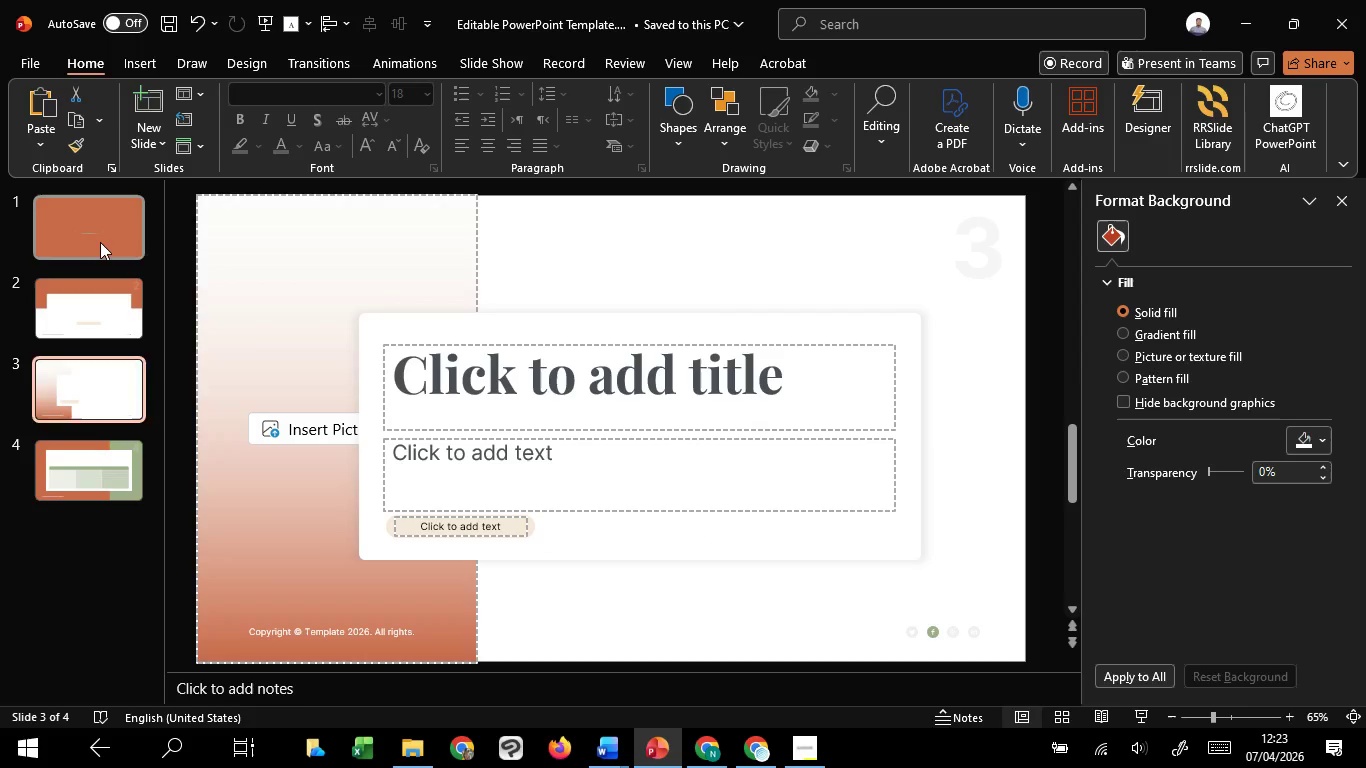 
left_click([100, 242])
 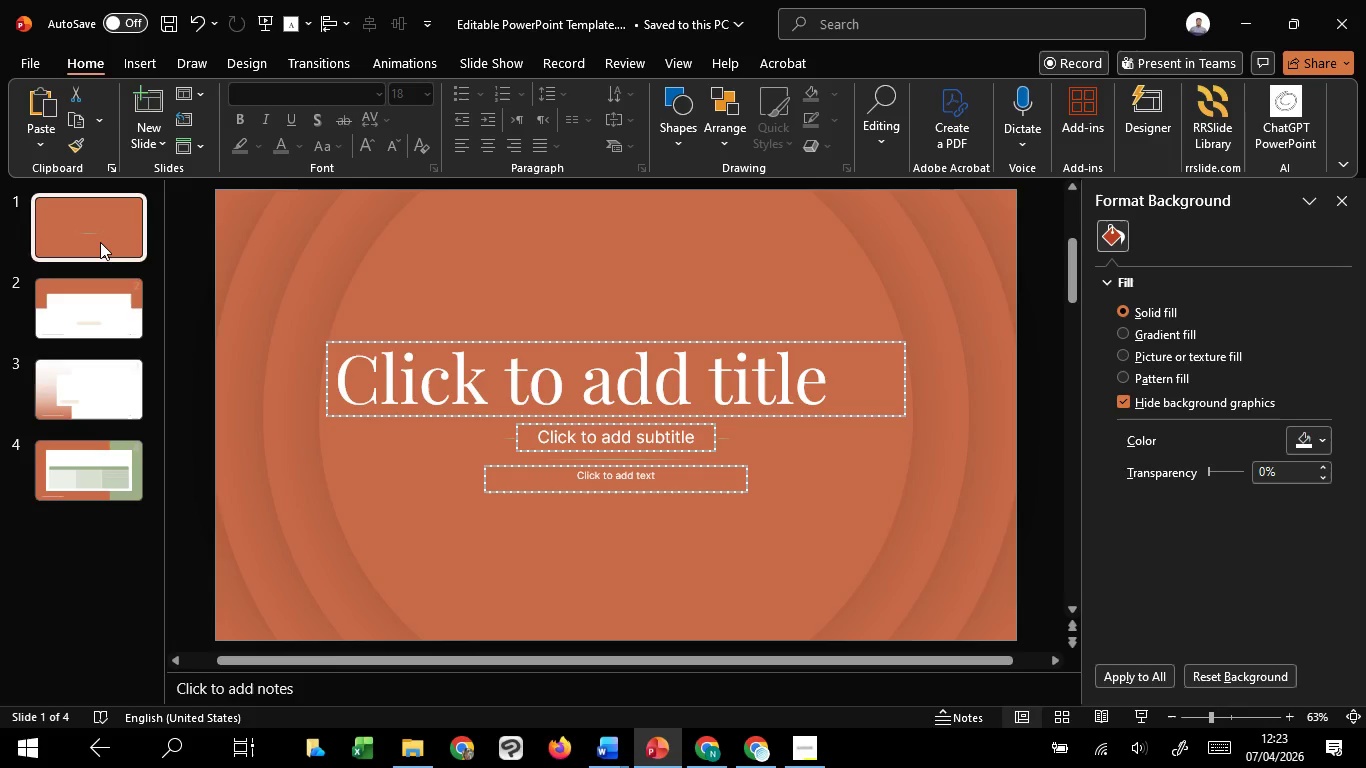 
wait(7.75)
 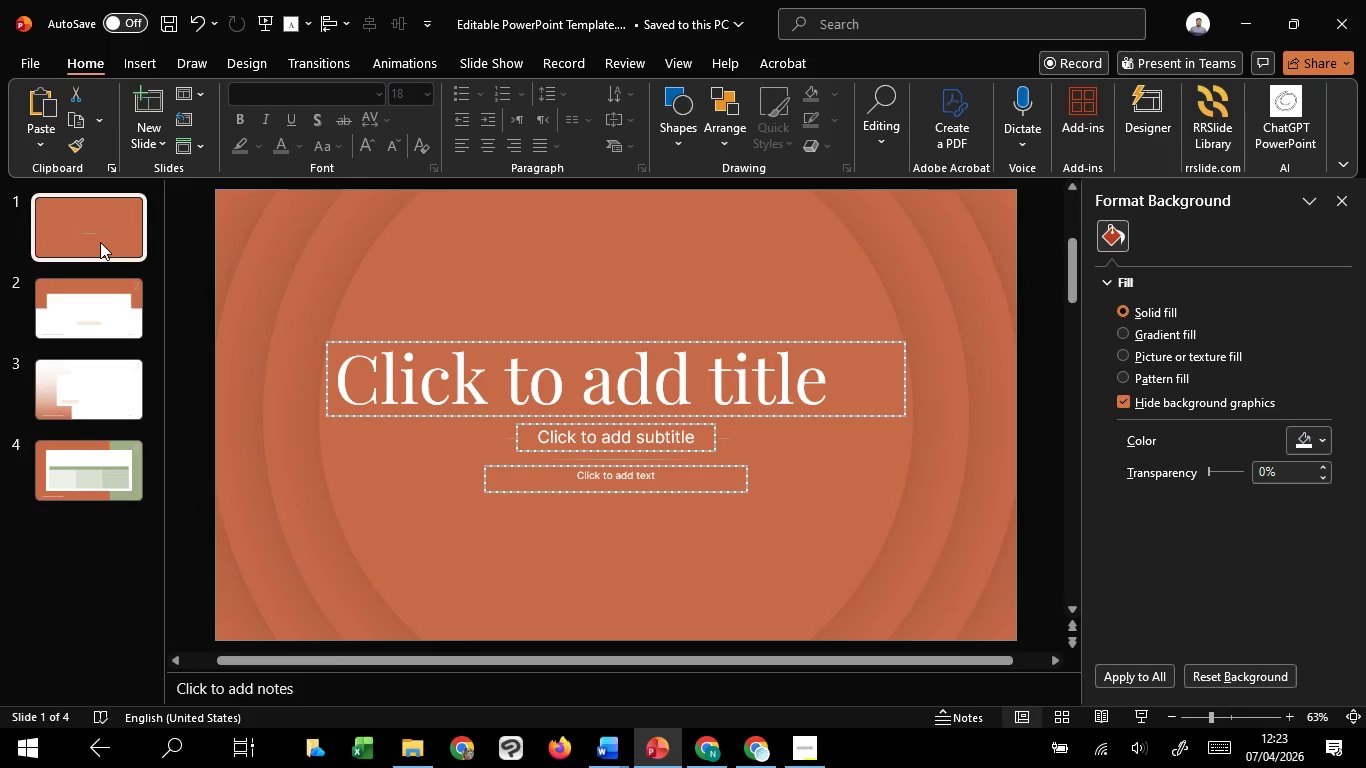 
left_click([72, 318])
 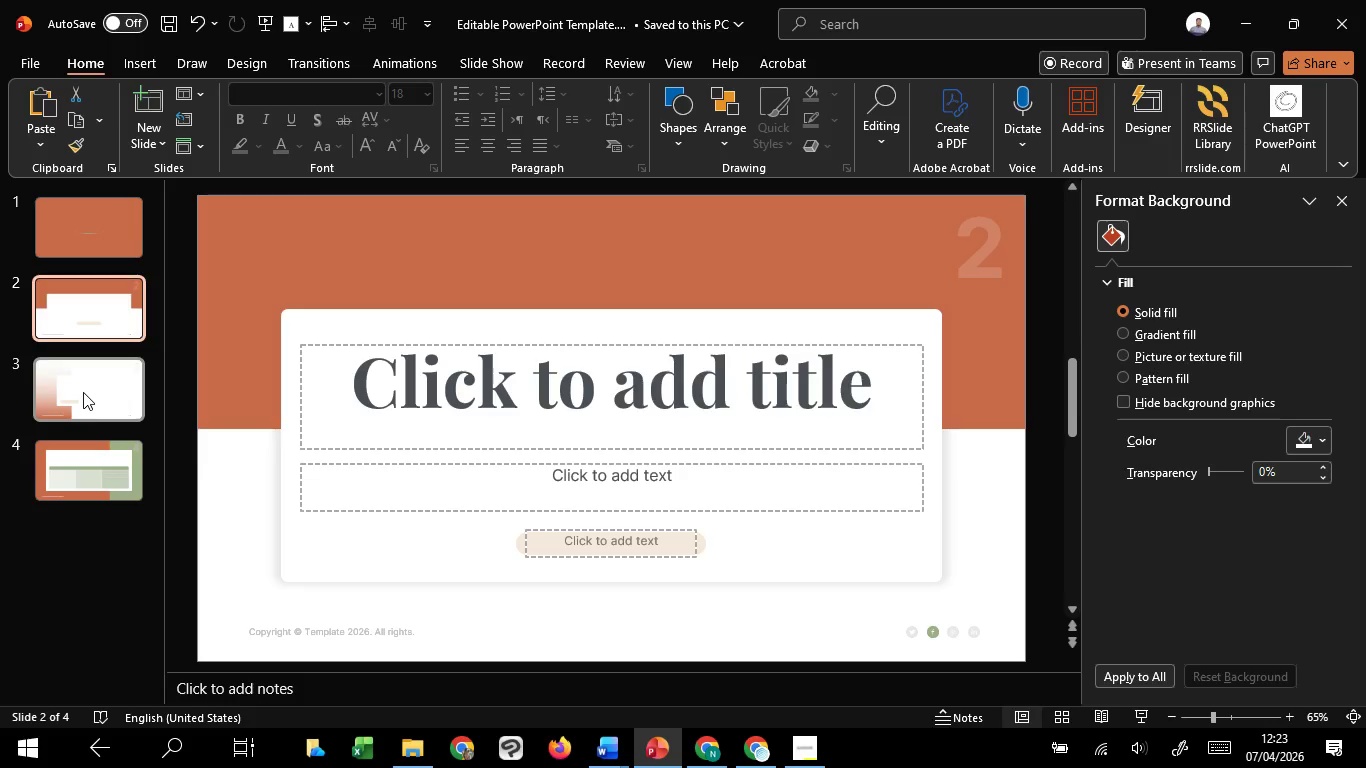 
left_click([83, 392])
 